 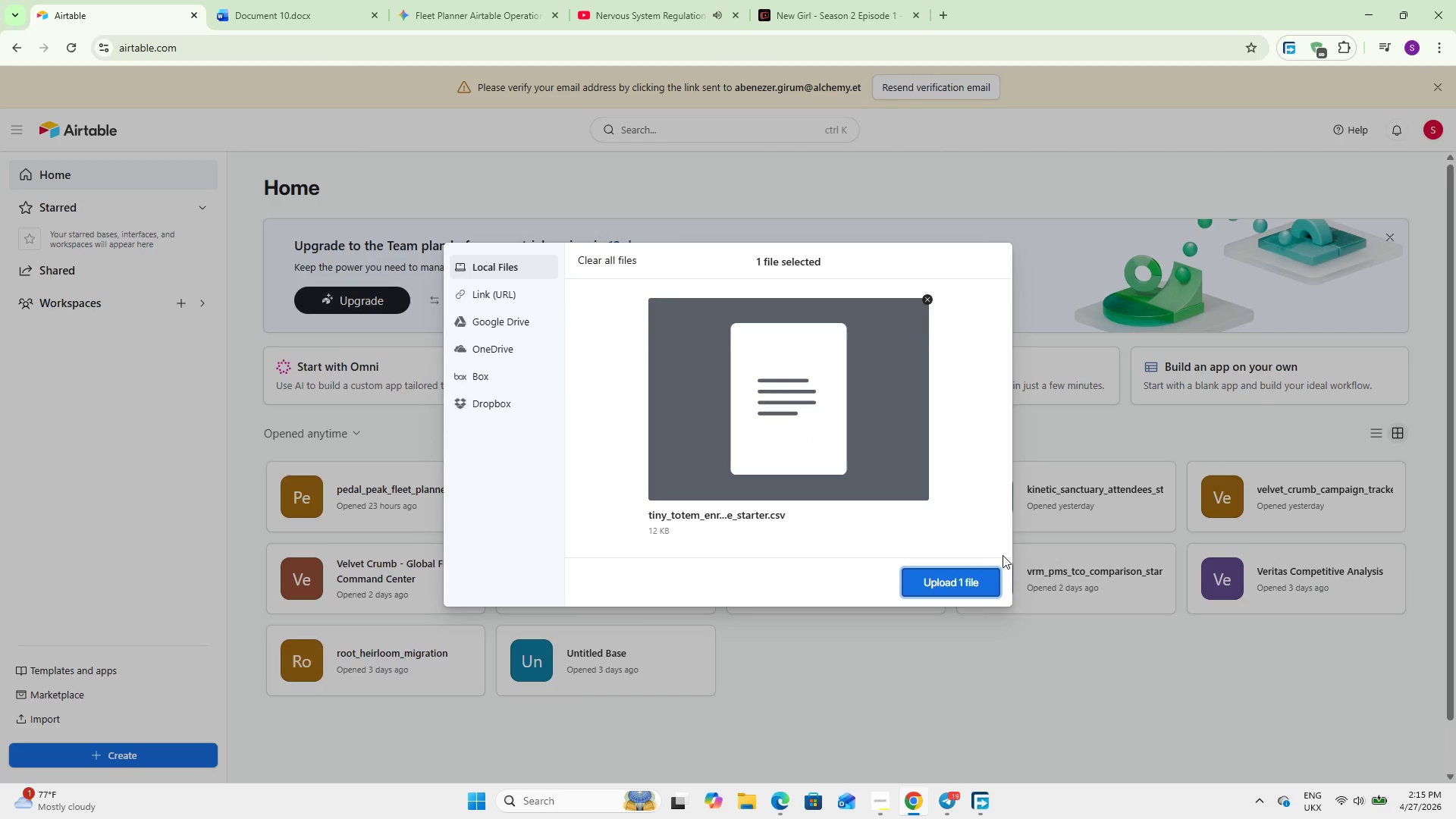 
left_click([961, 575])
 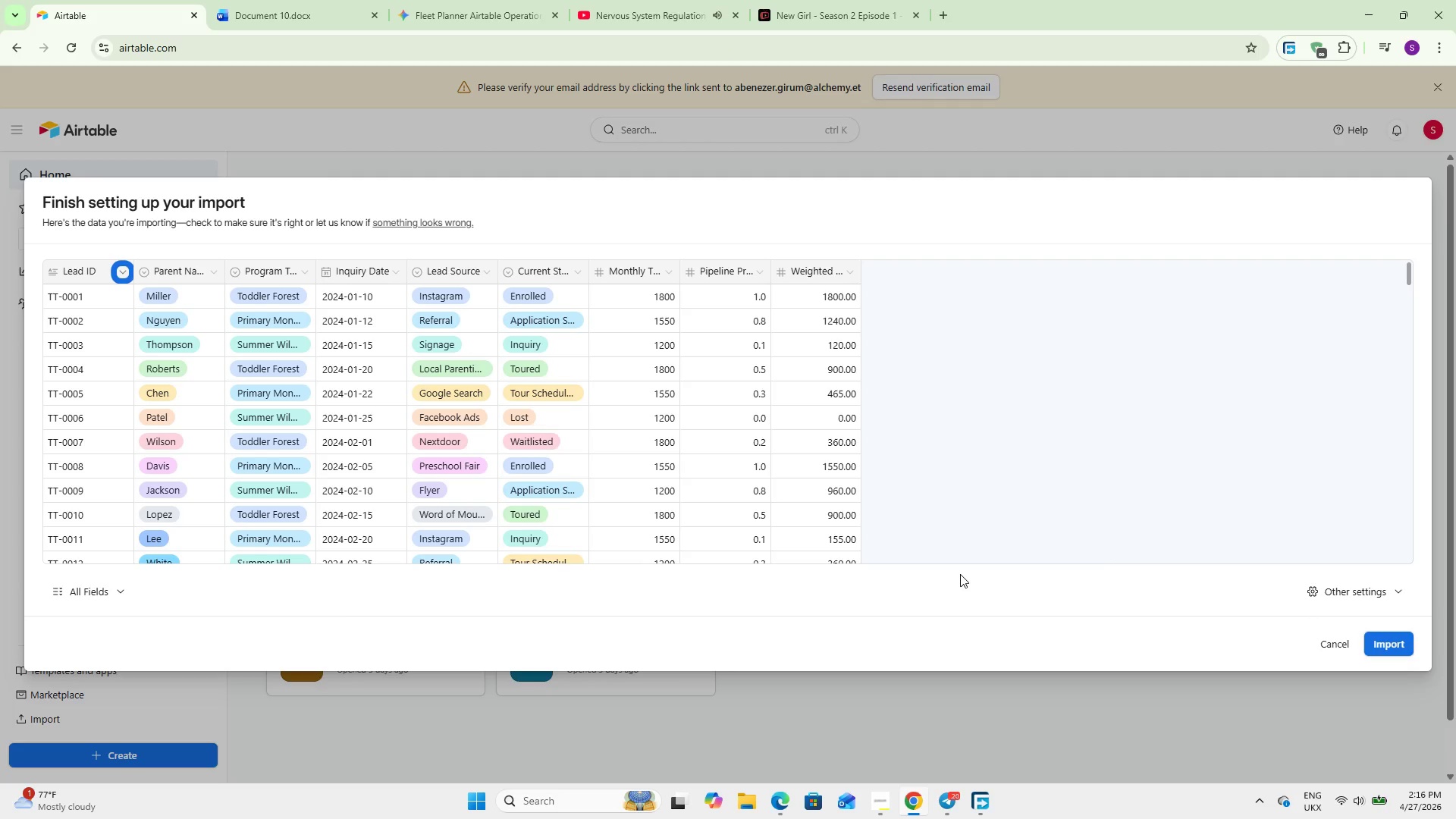 
wait(43.48)
 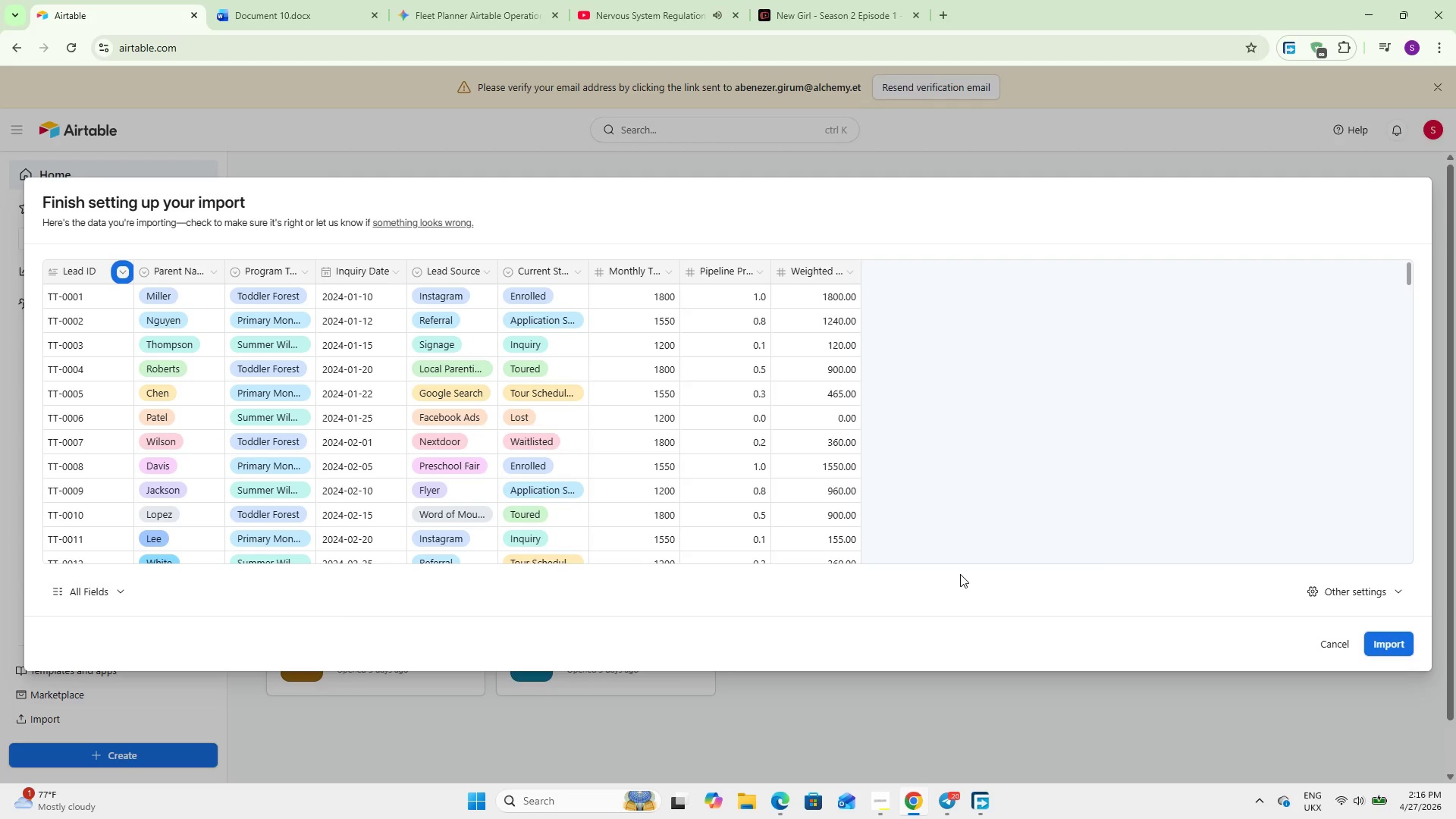 
double_click([657, 268])
 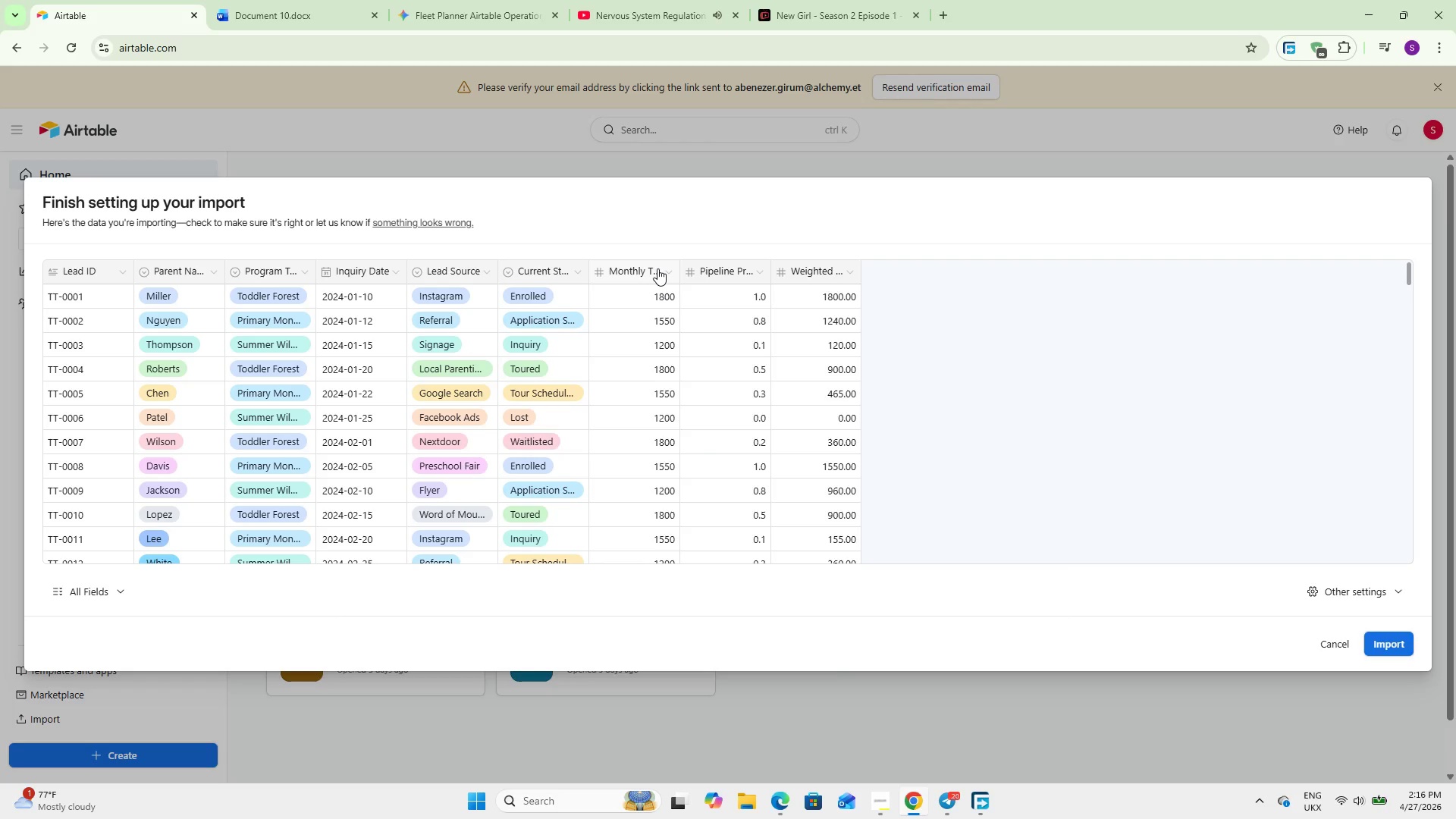 
left_click([657, 268])
 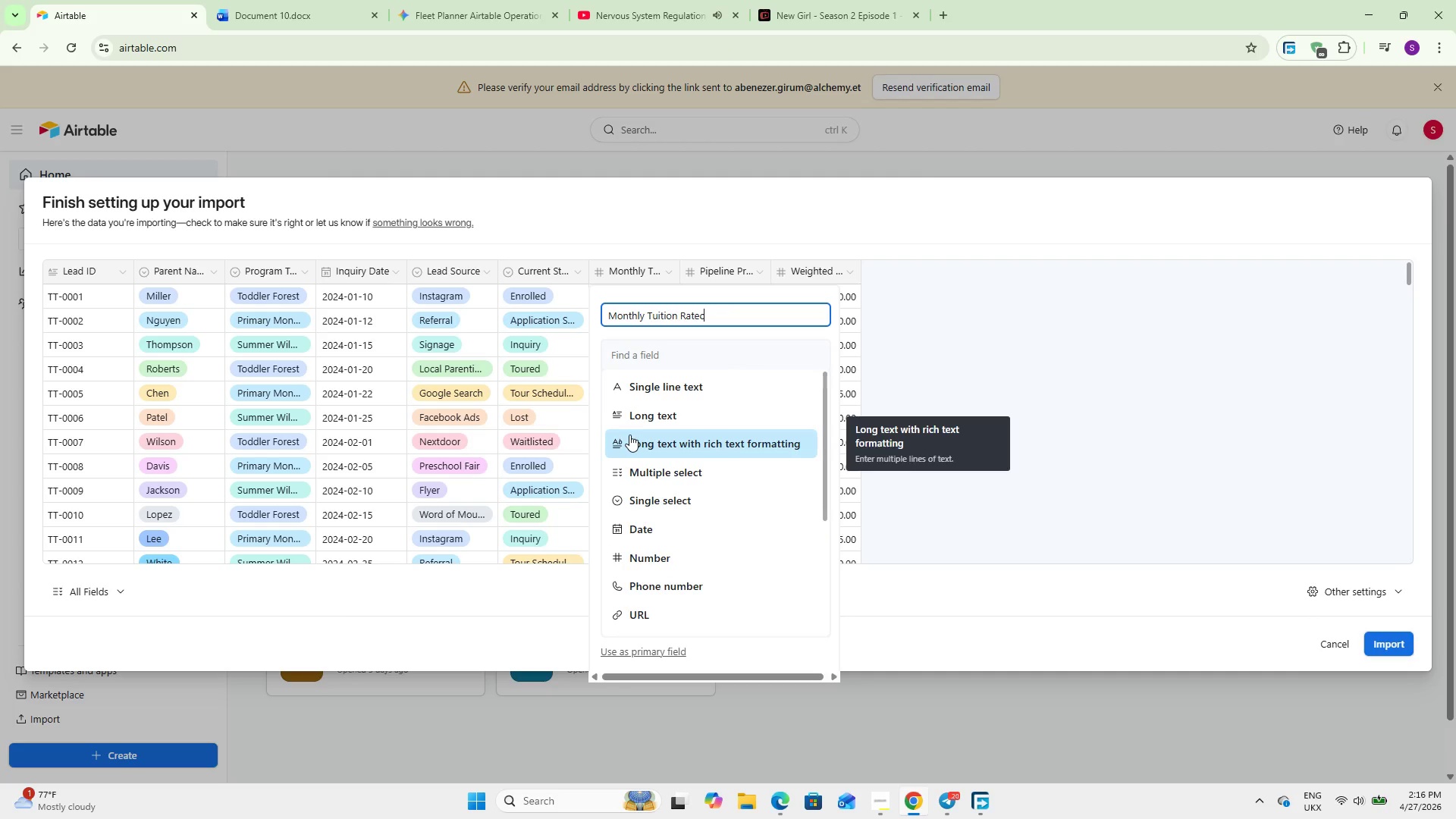 
key(C)
 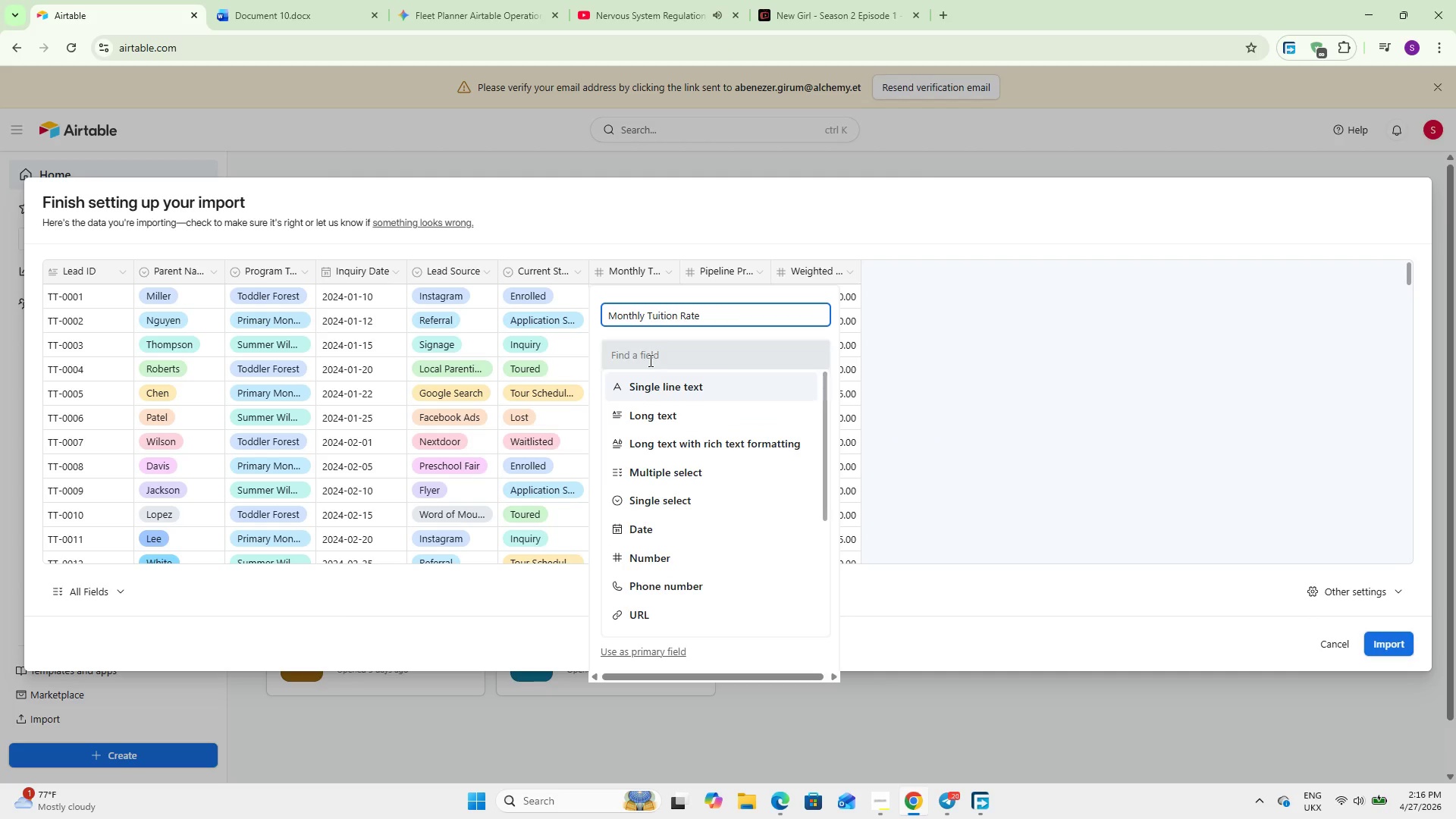 
key(Backspace)
 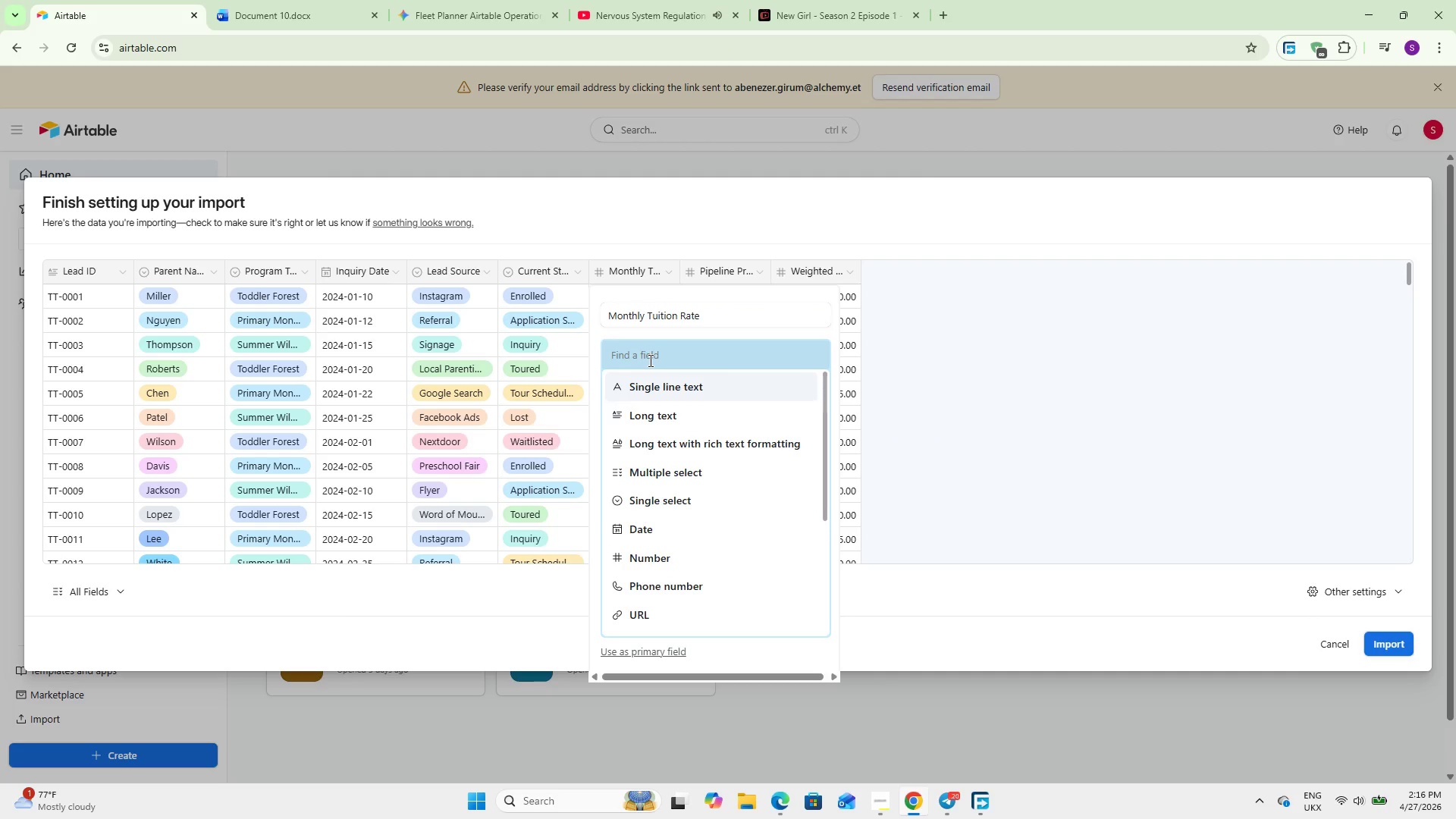 
left_click([649, 360])
 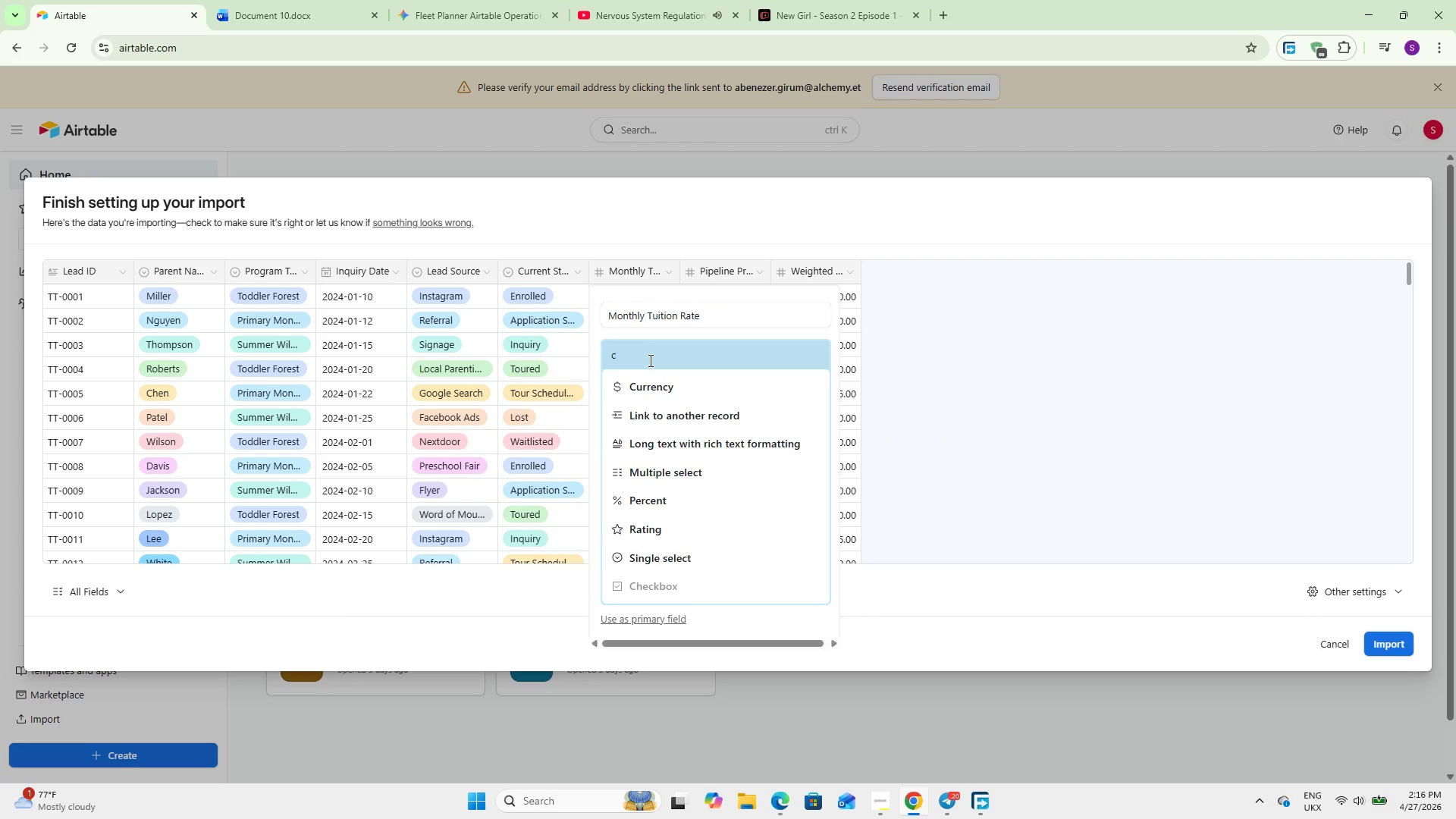 
key(C)
 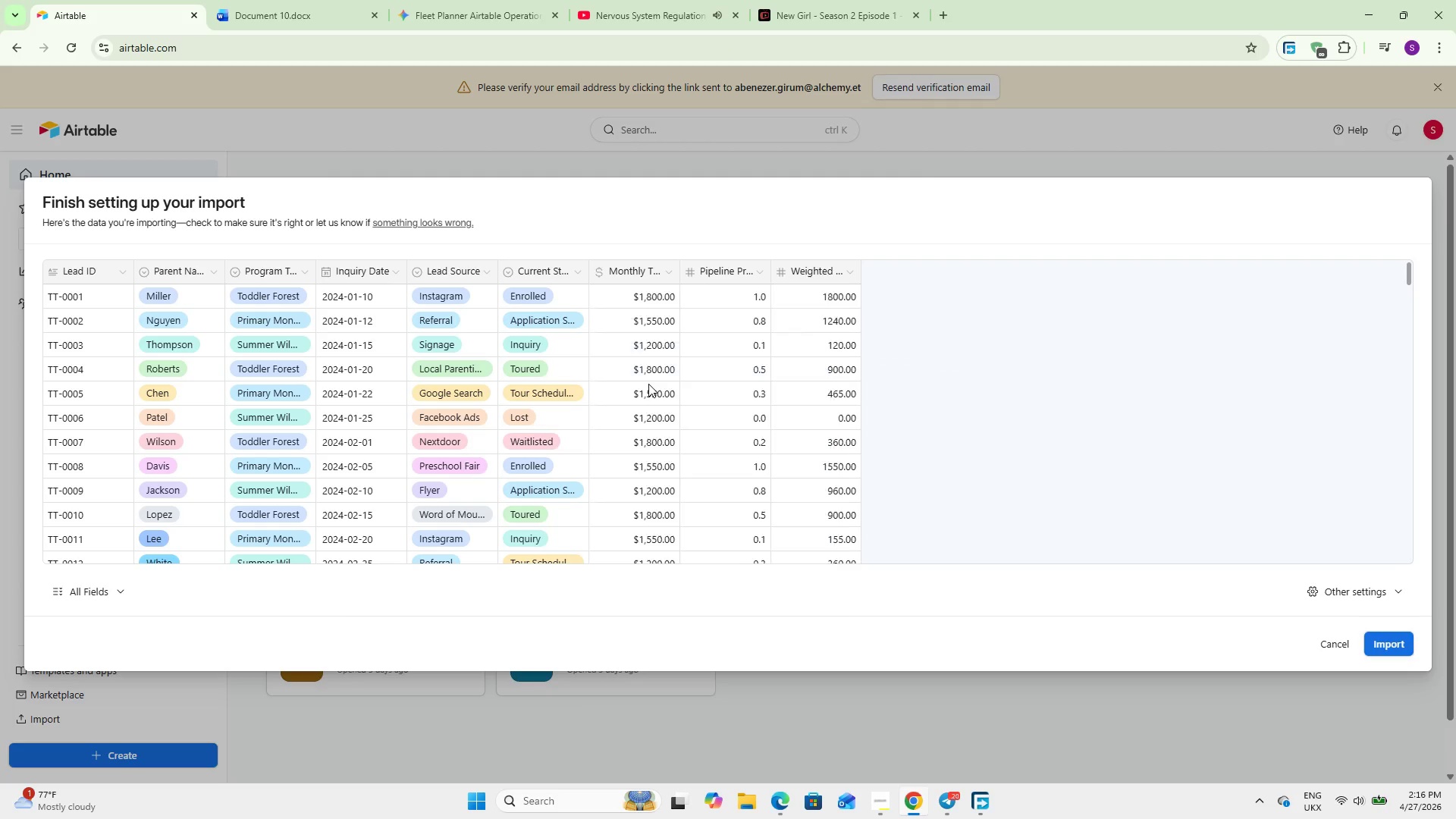 
left_click([648, 384])
 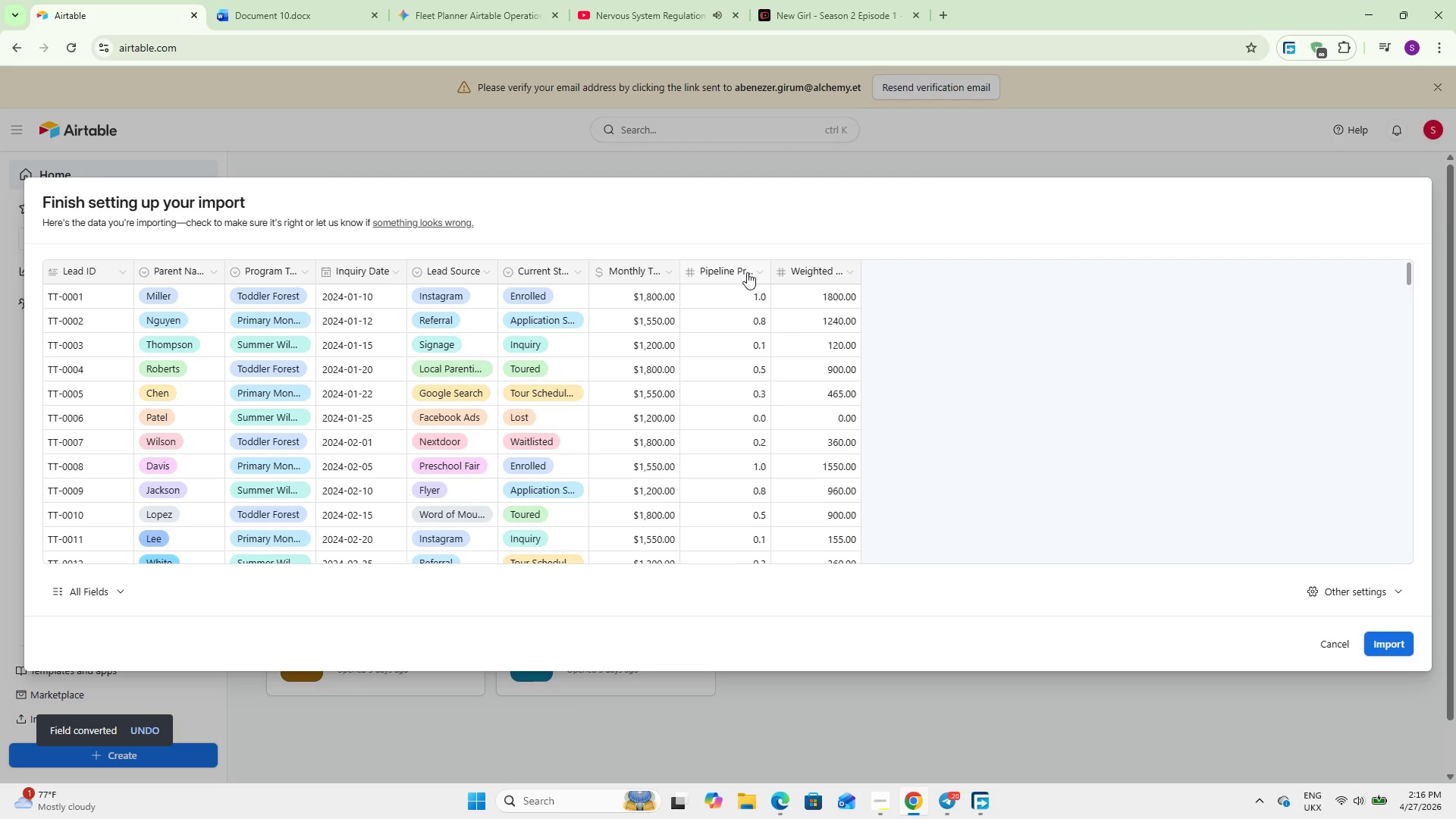 
double_click([747, 272])
 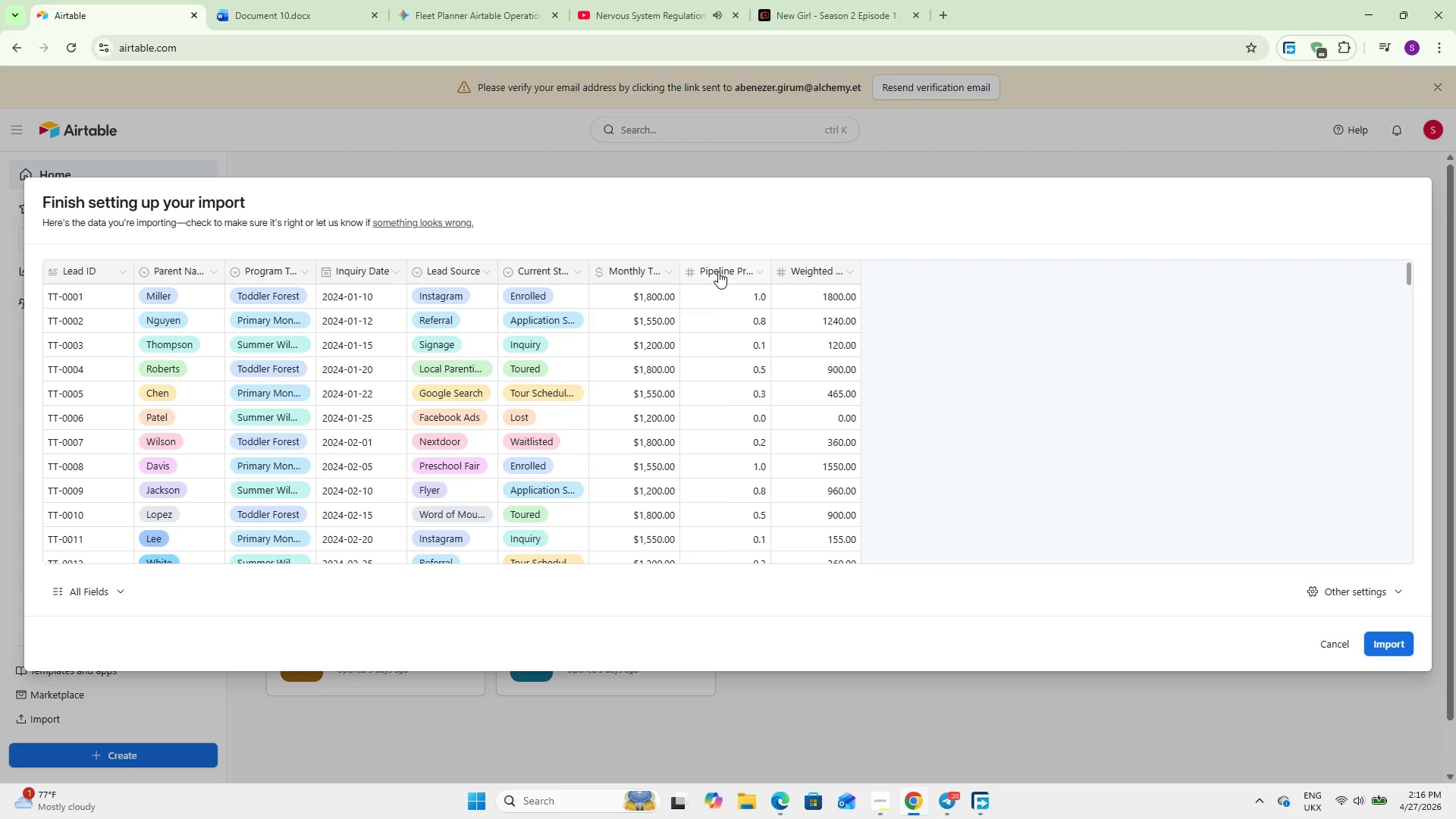 
double_click([718, 271])
 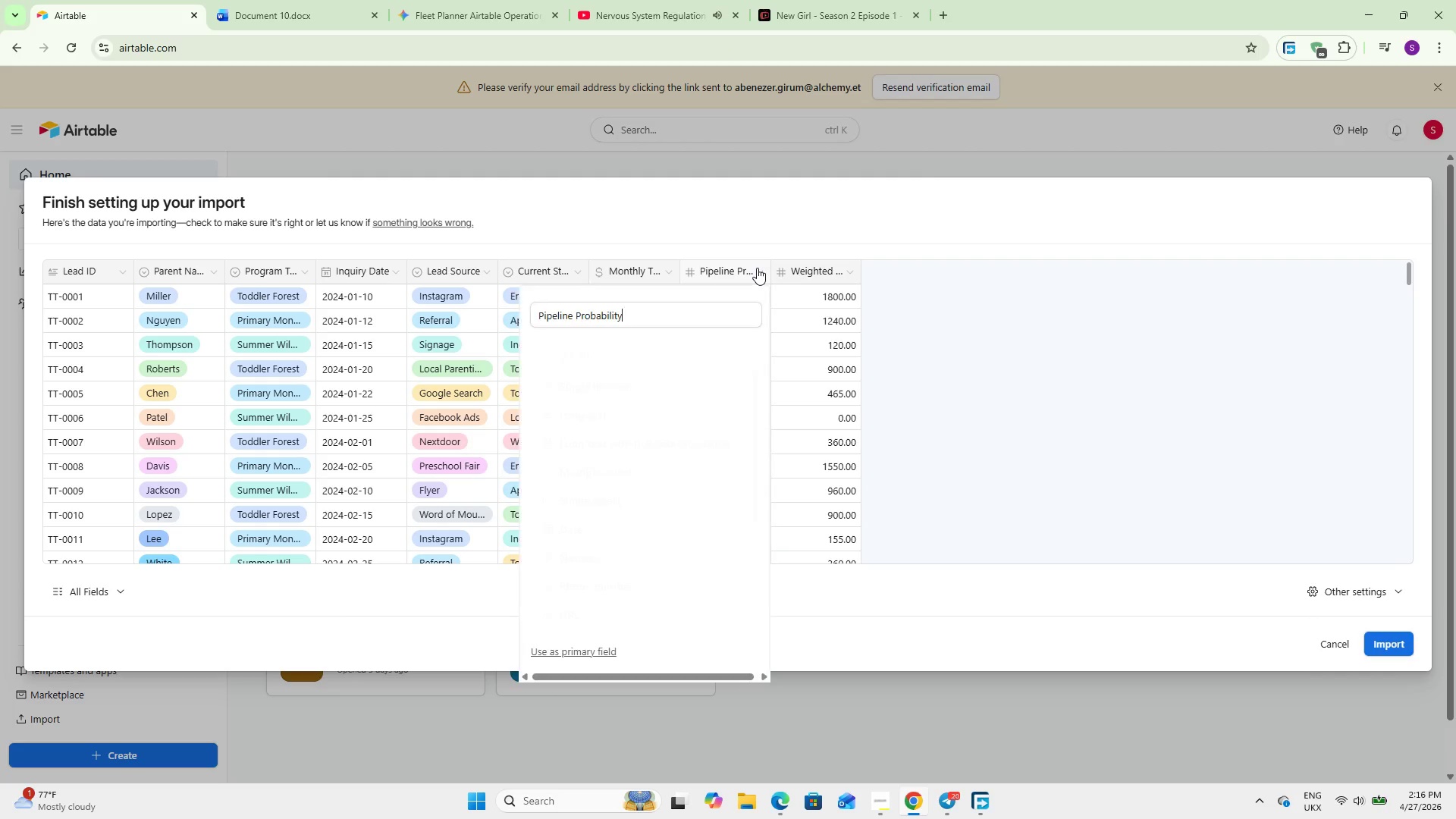 
double_click([757, 268])
 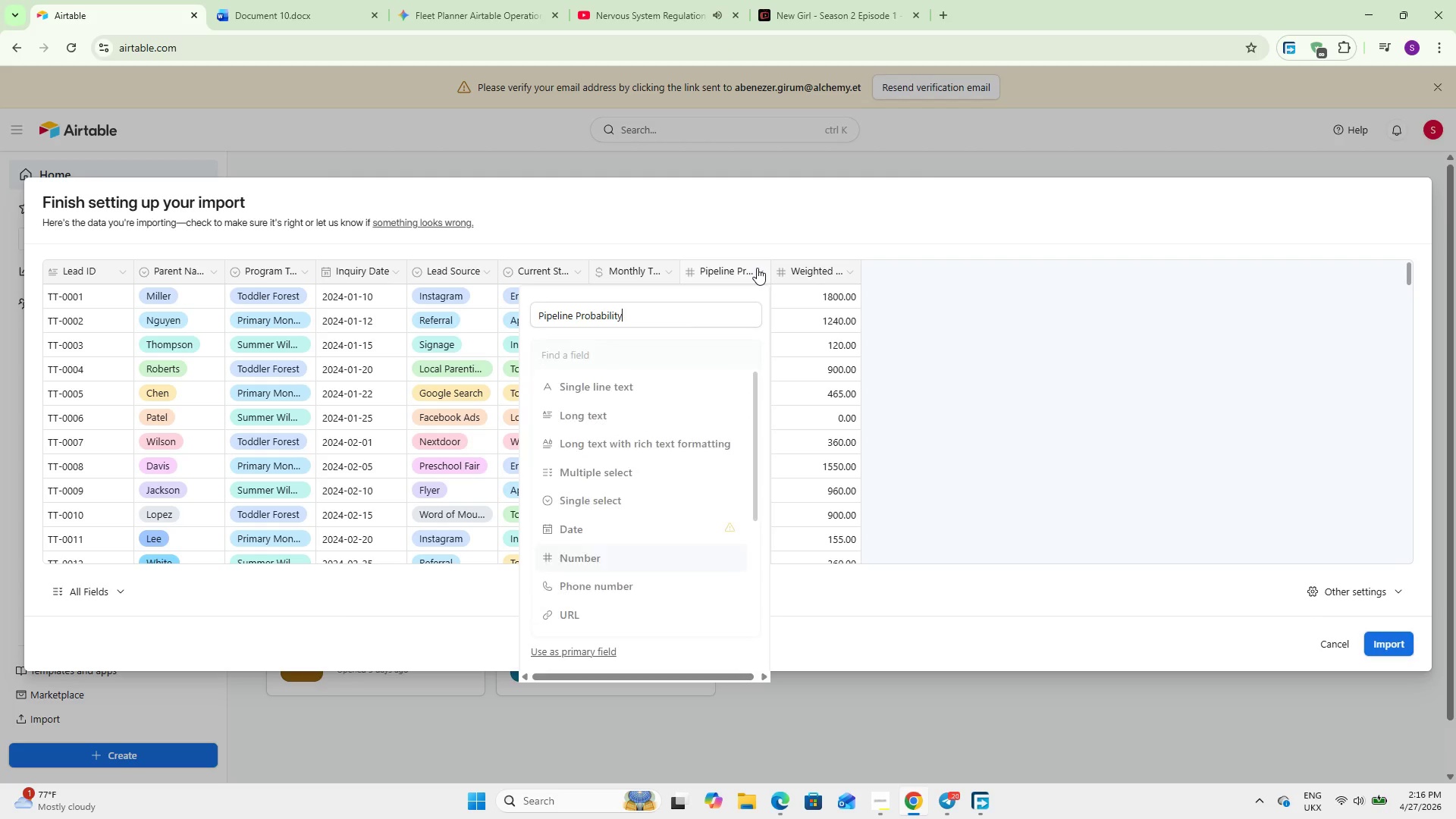 
triple_click([757, 268])
 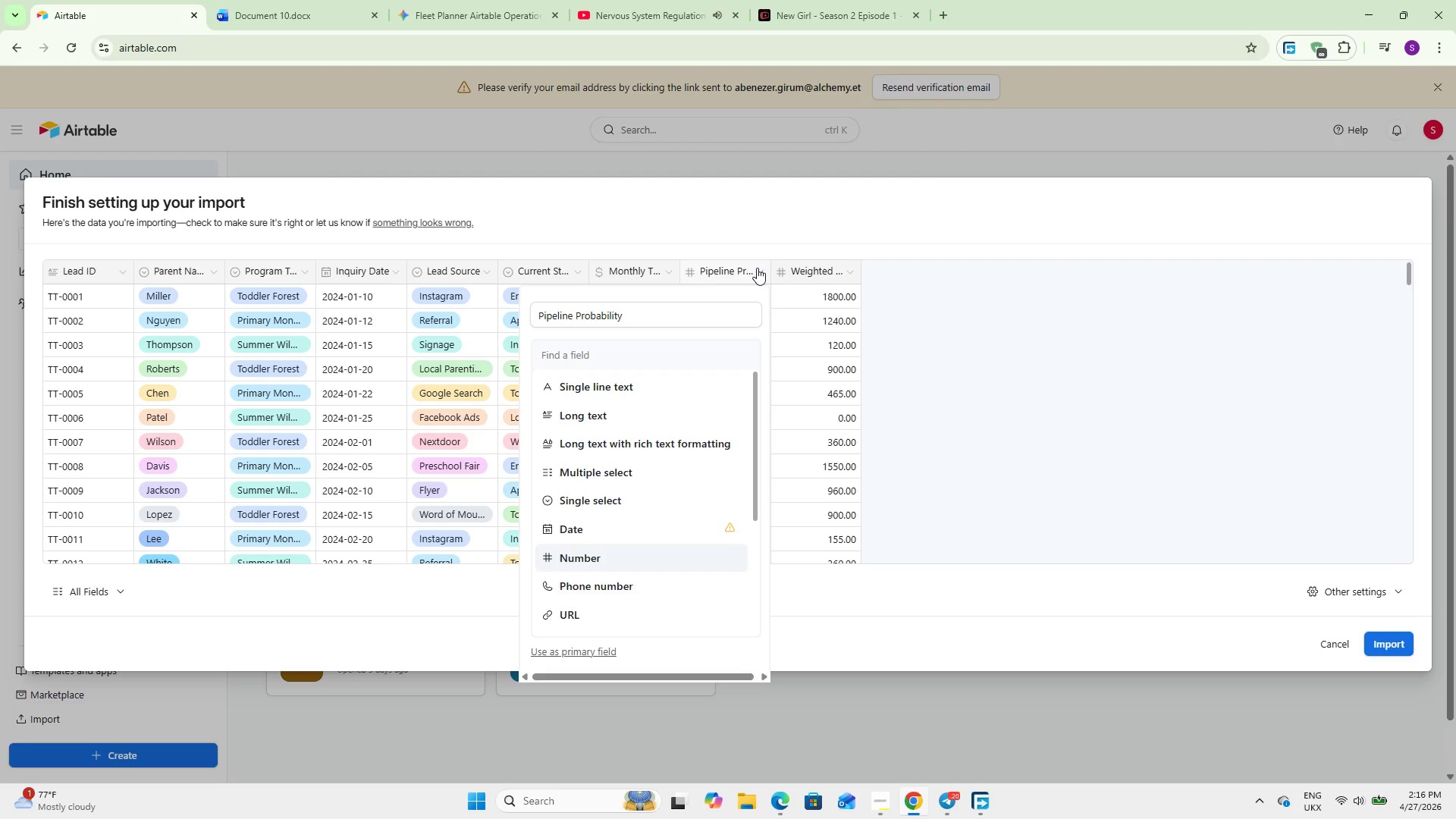 
left_click([757, 268])
 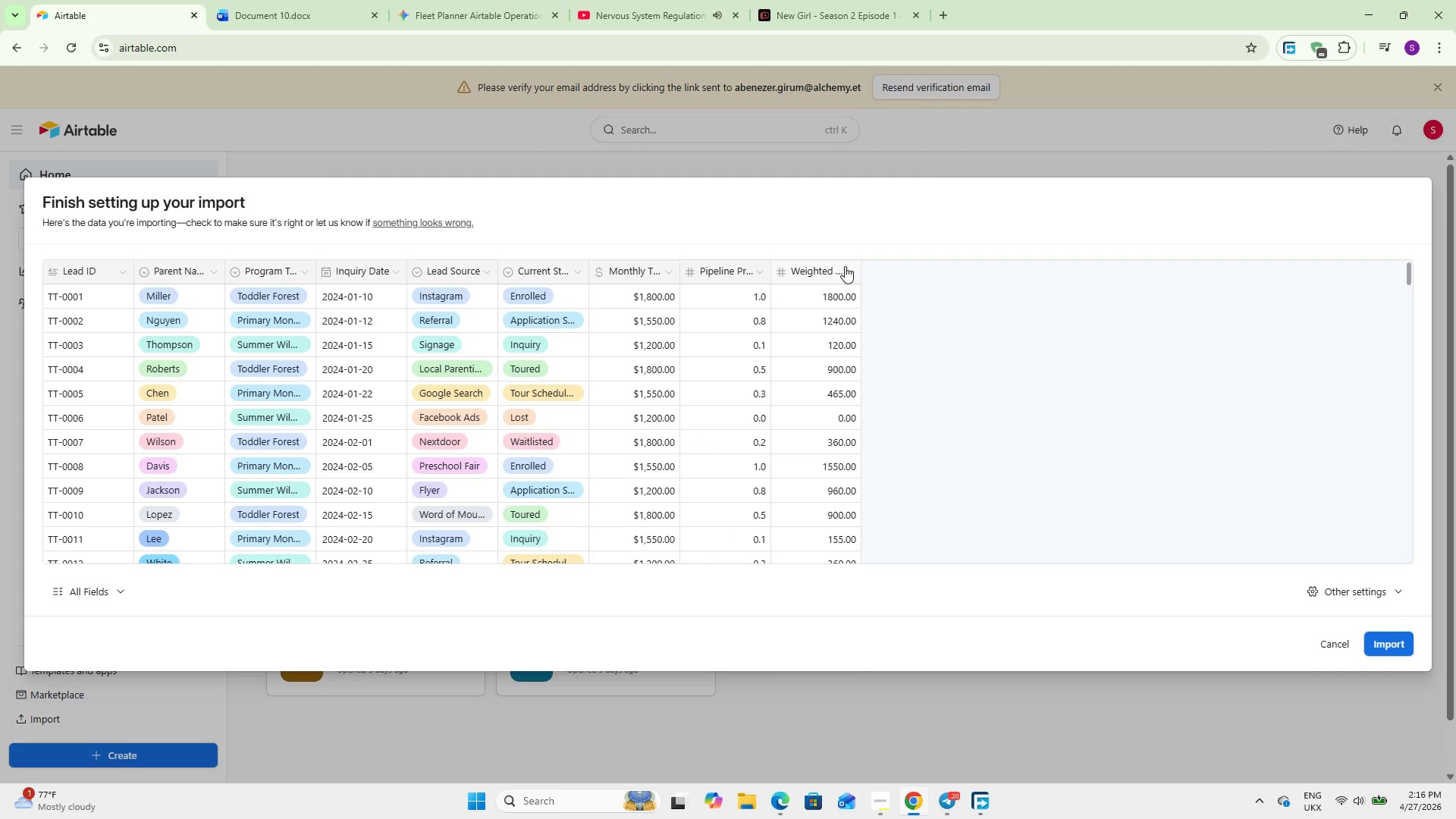 
left_click([845, 266])
 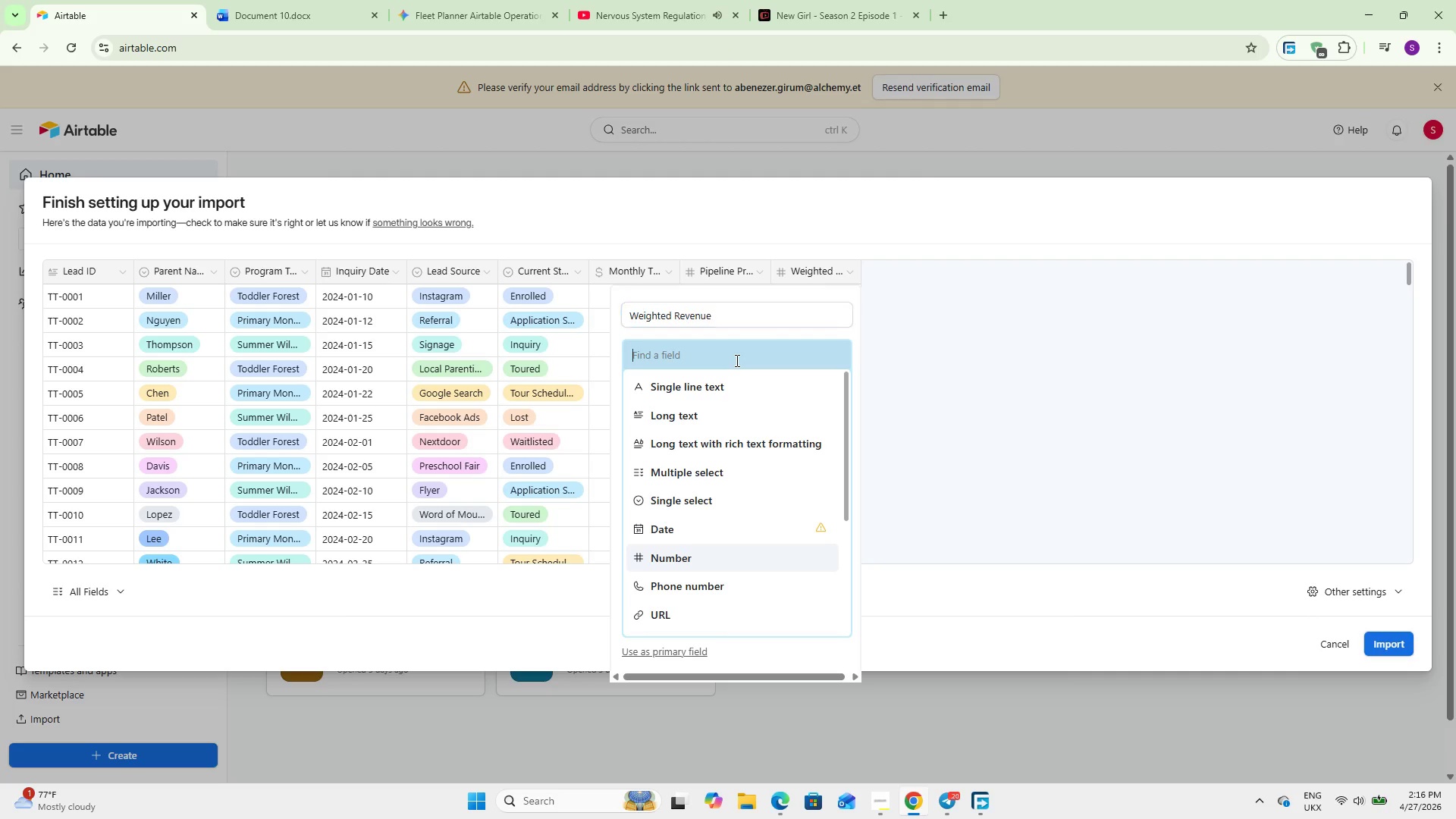 
left_click([736, 360])
 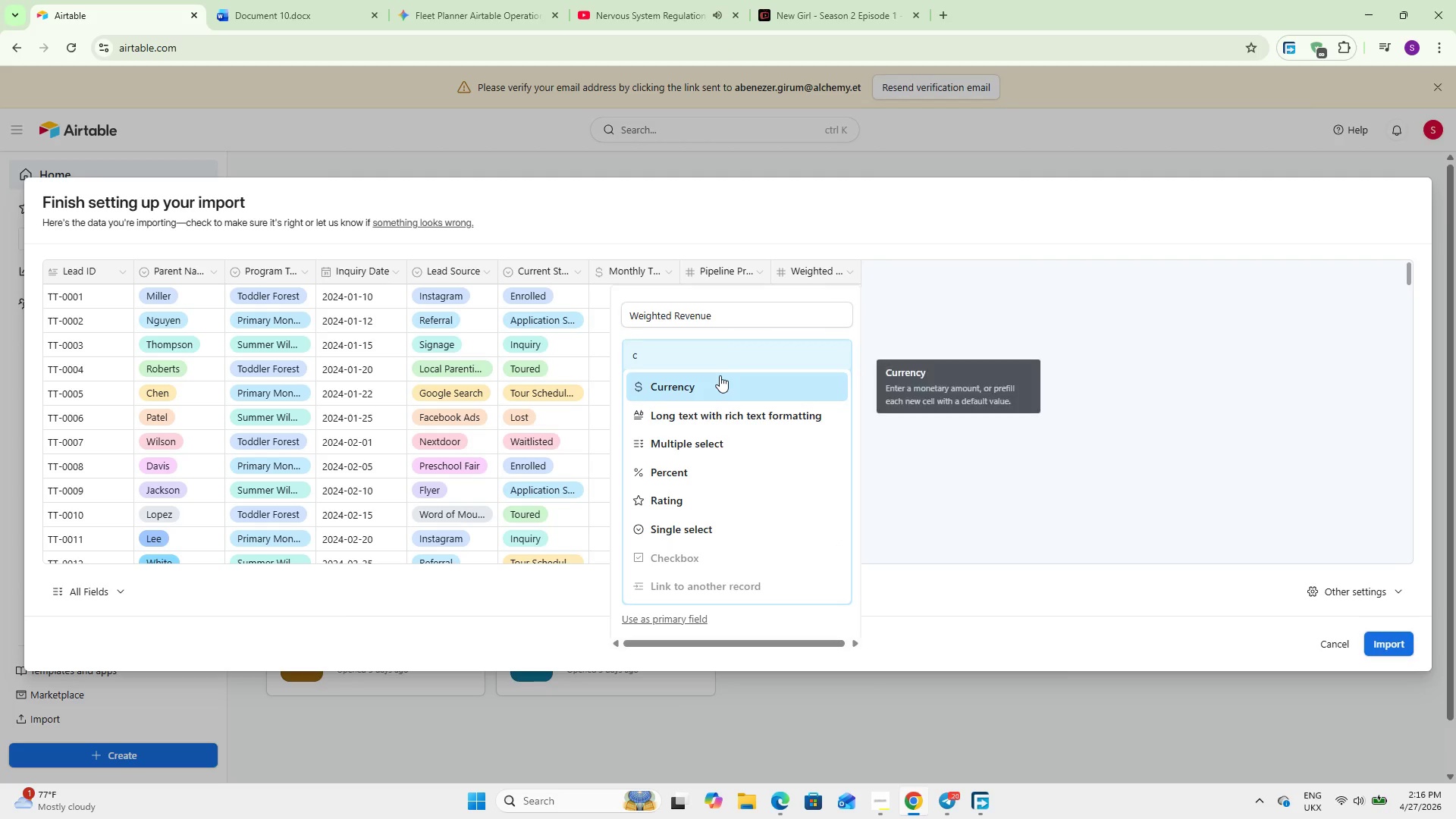 
key(C)
 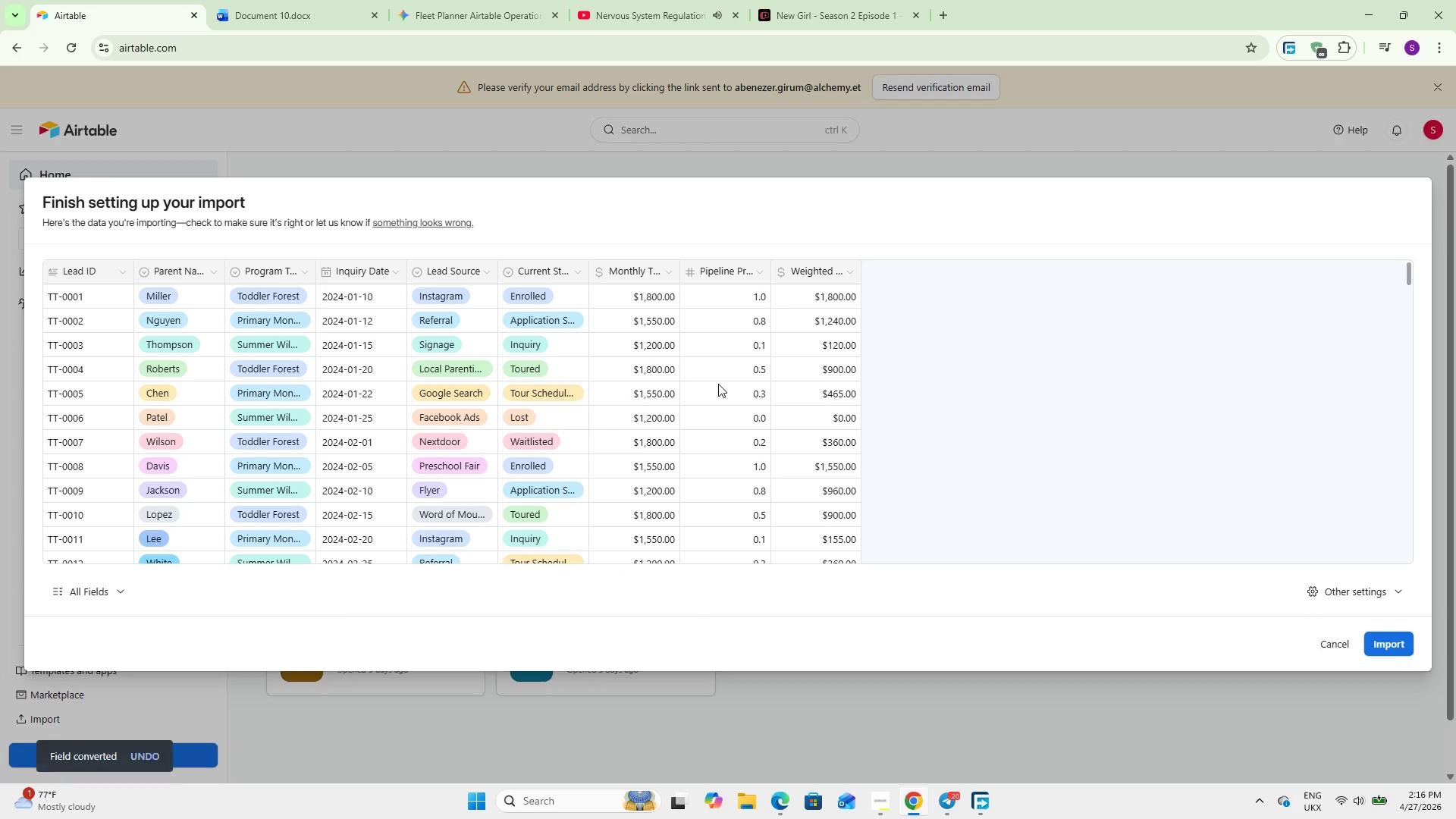 
left_click([720, 375])
 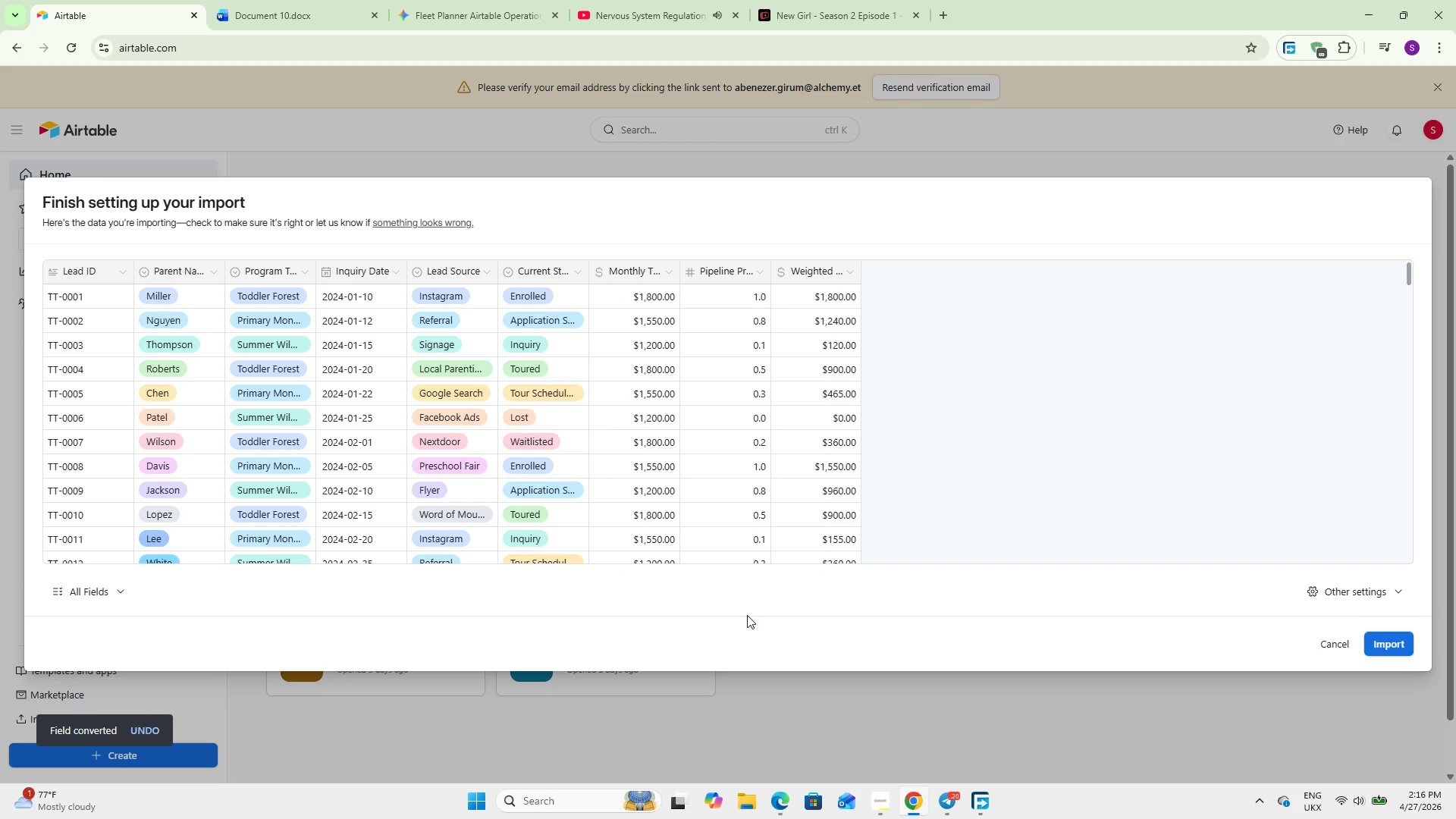 
left_click([747, 615])
 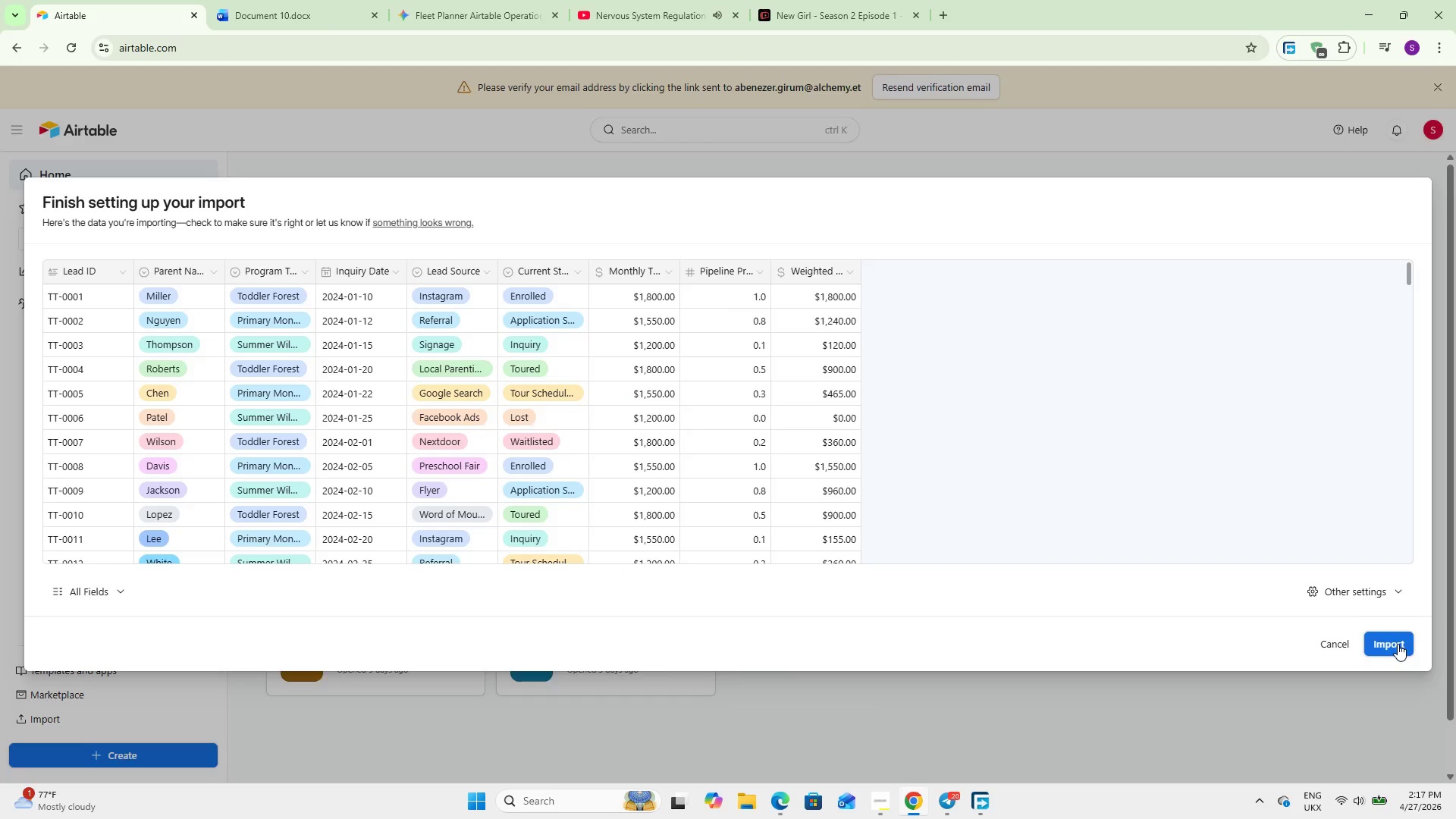 
left_click([1398, 644])
 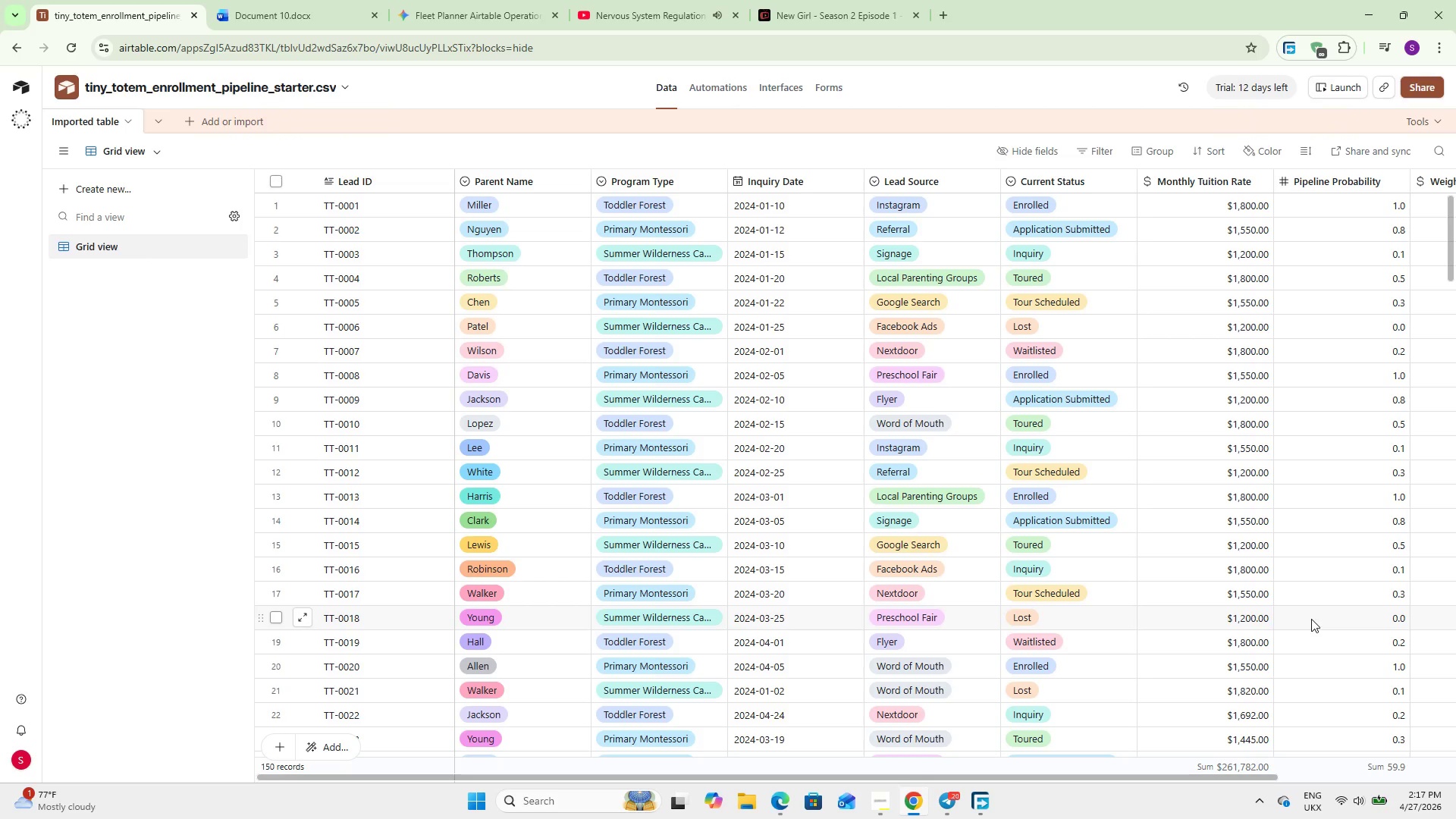 
wait(21.02)
 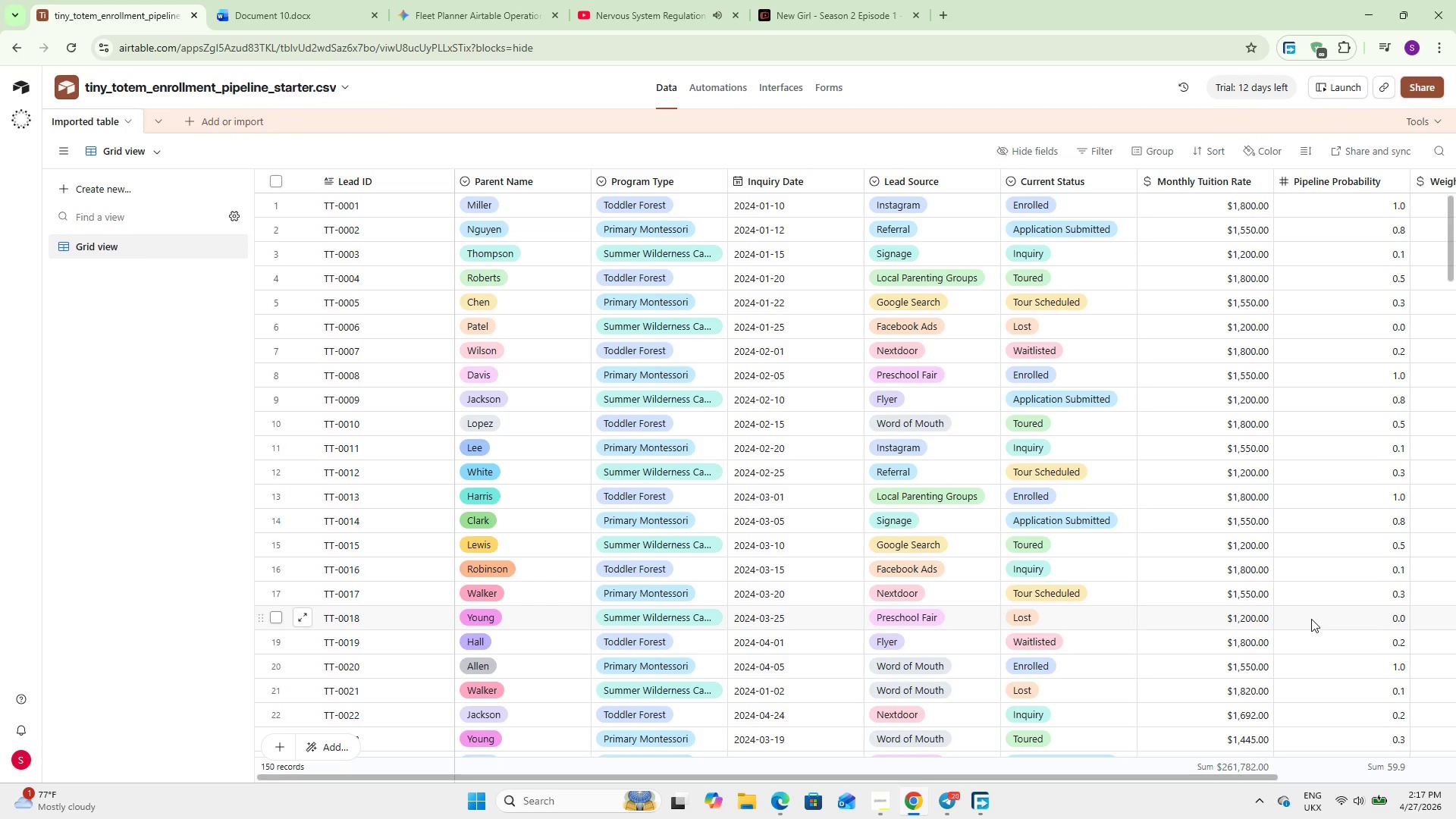 
left_click([369, 186])
 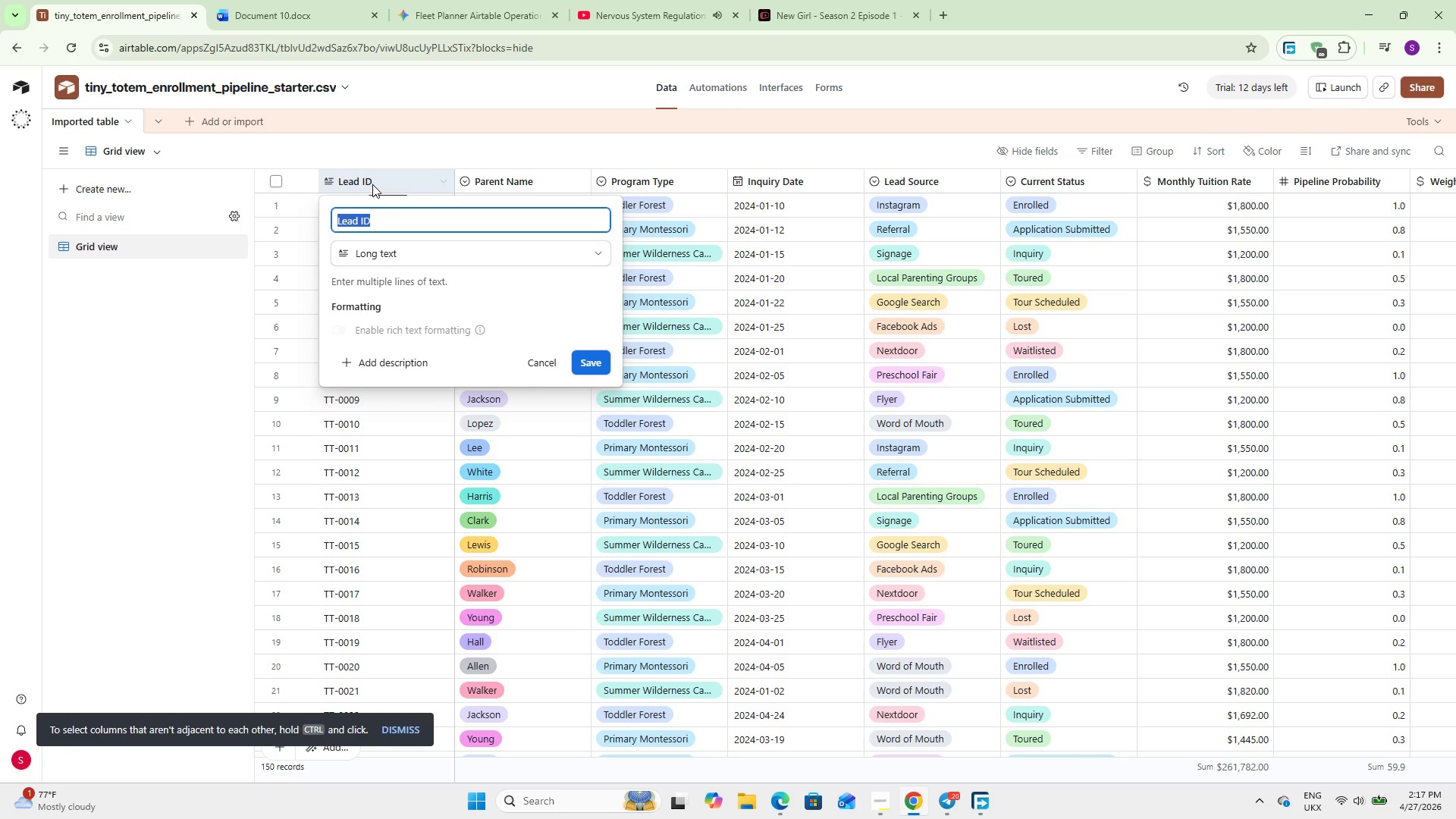 
double_click([372, 184])
 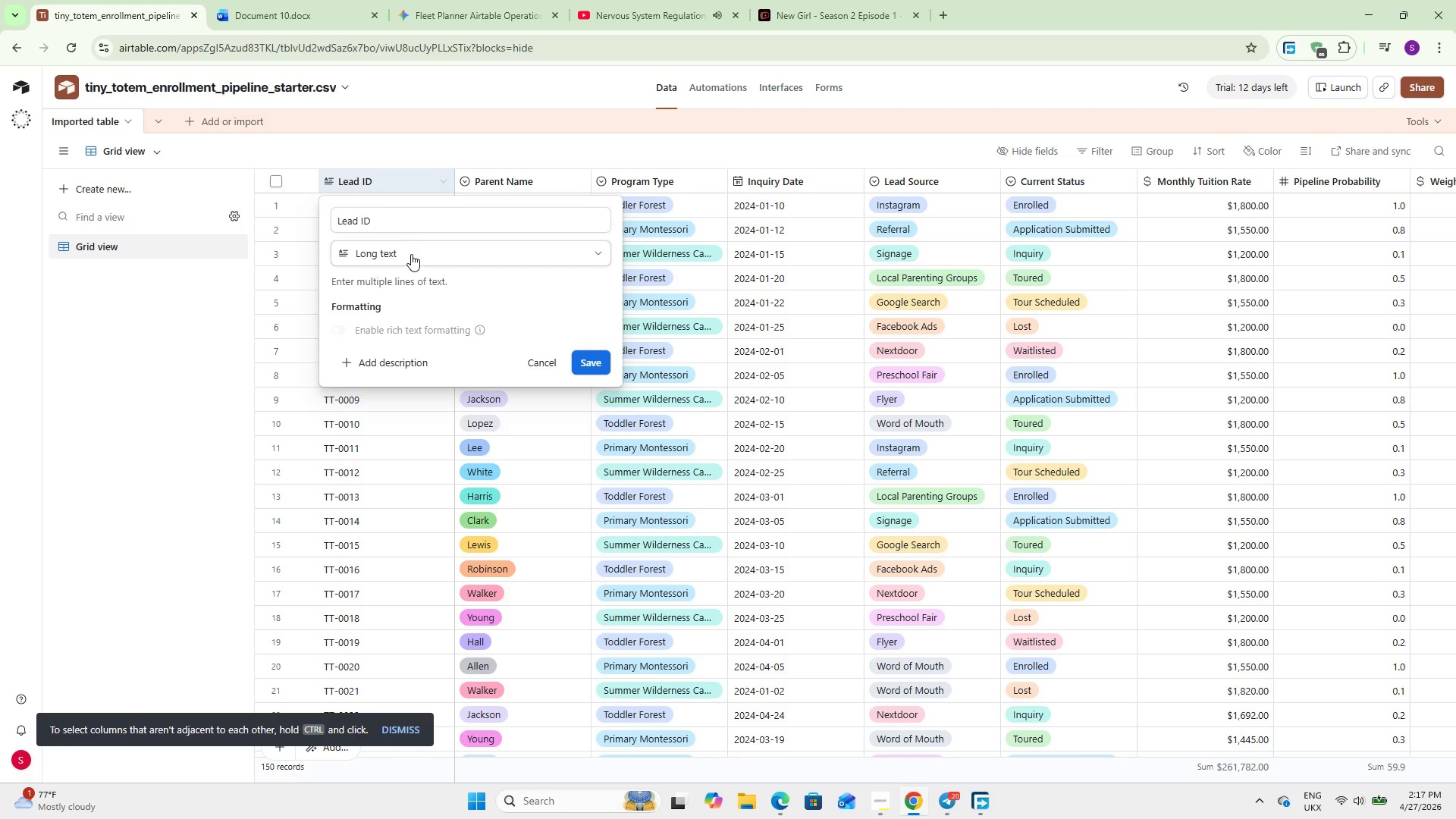 
left_click([411, 240])
 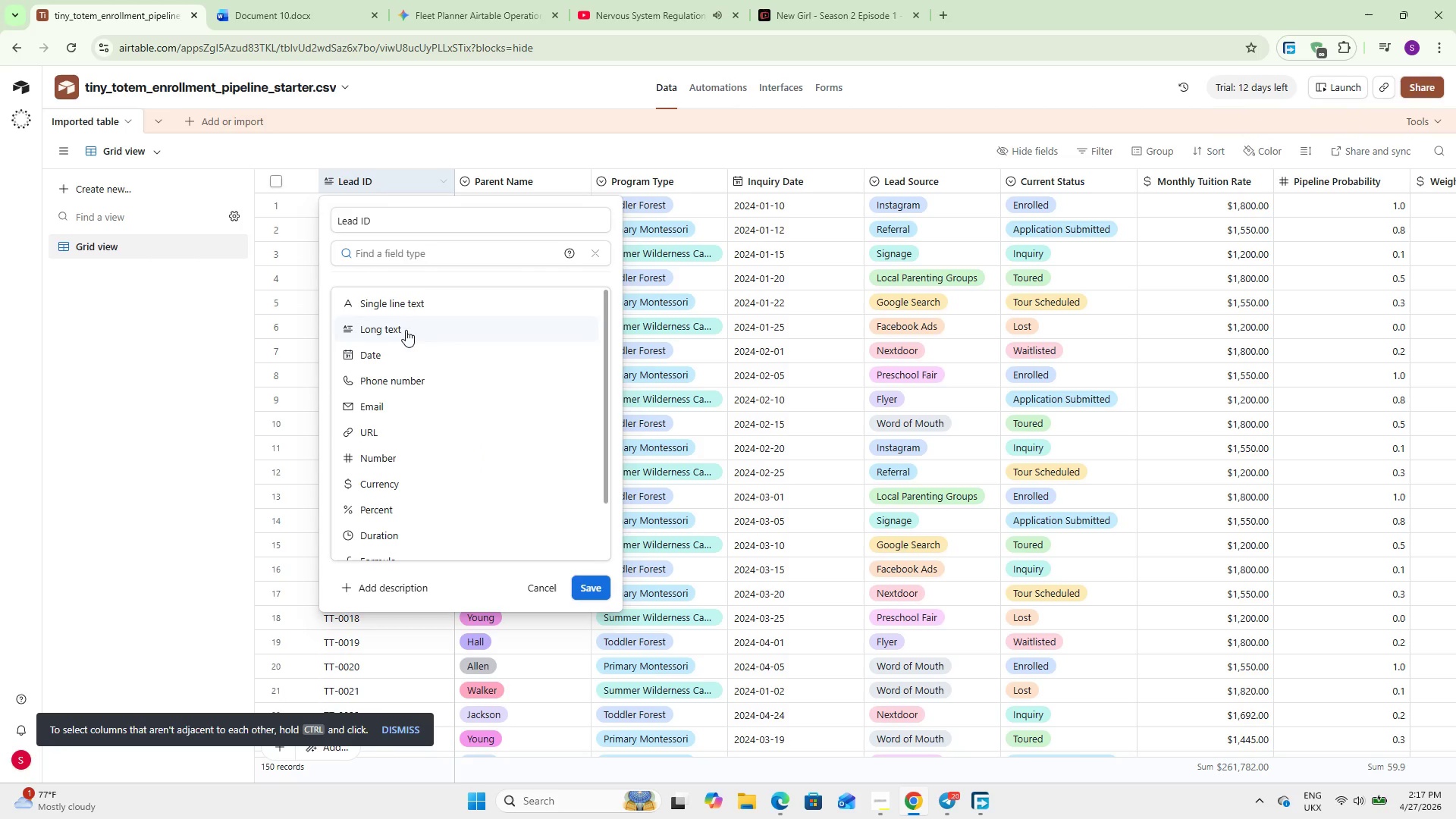 
left_click_drag(start_coordinate=[411, 246], to_coordinate=[411, 252])
 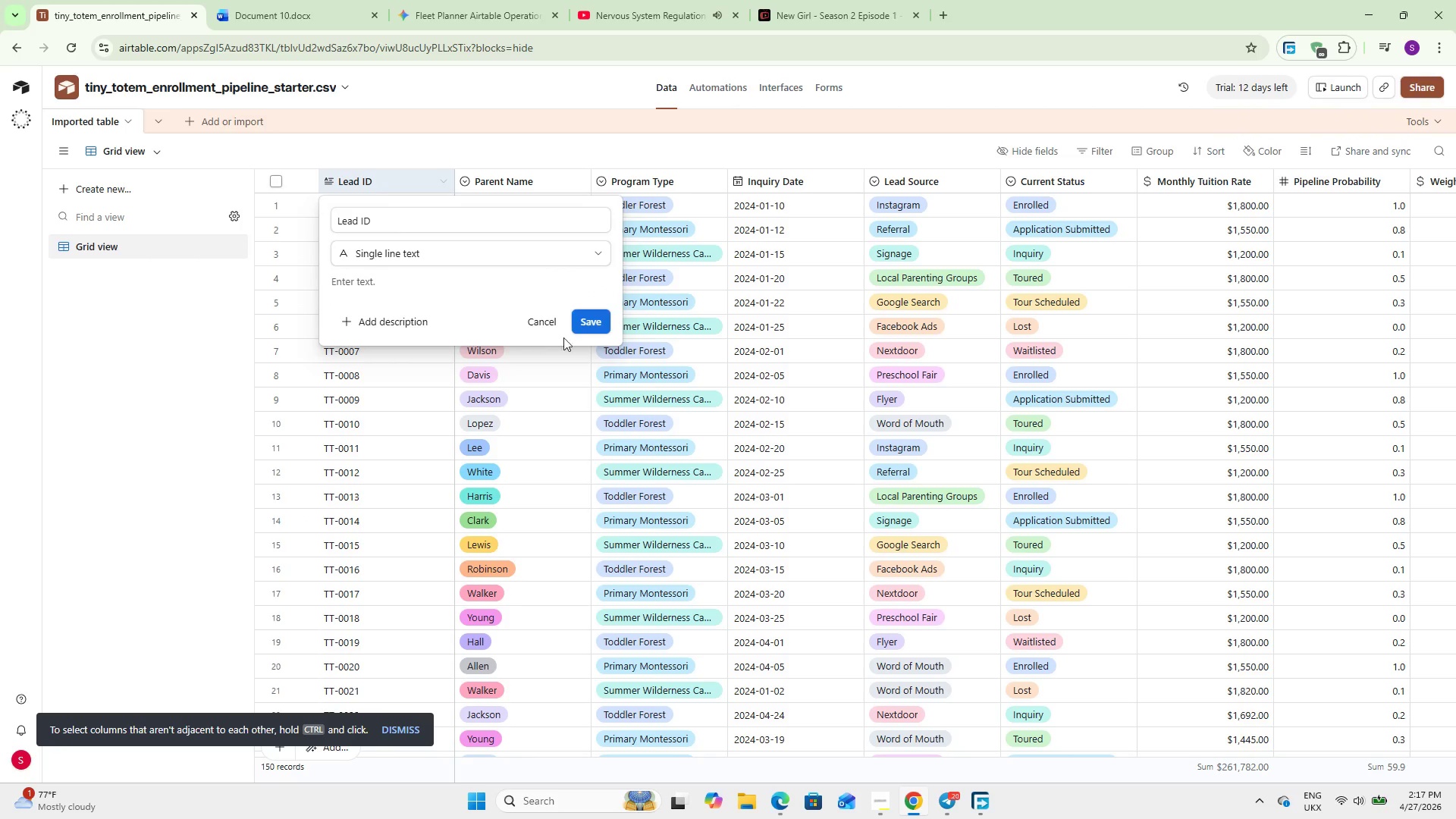 
left_click([418, 299])
 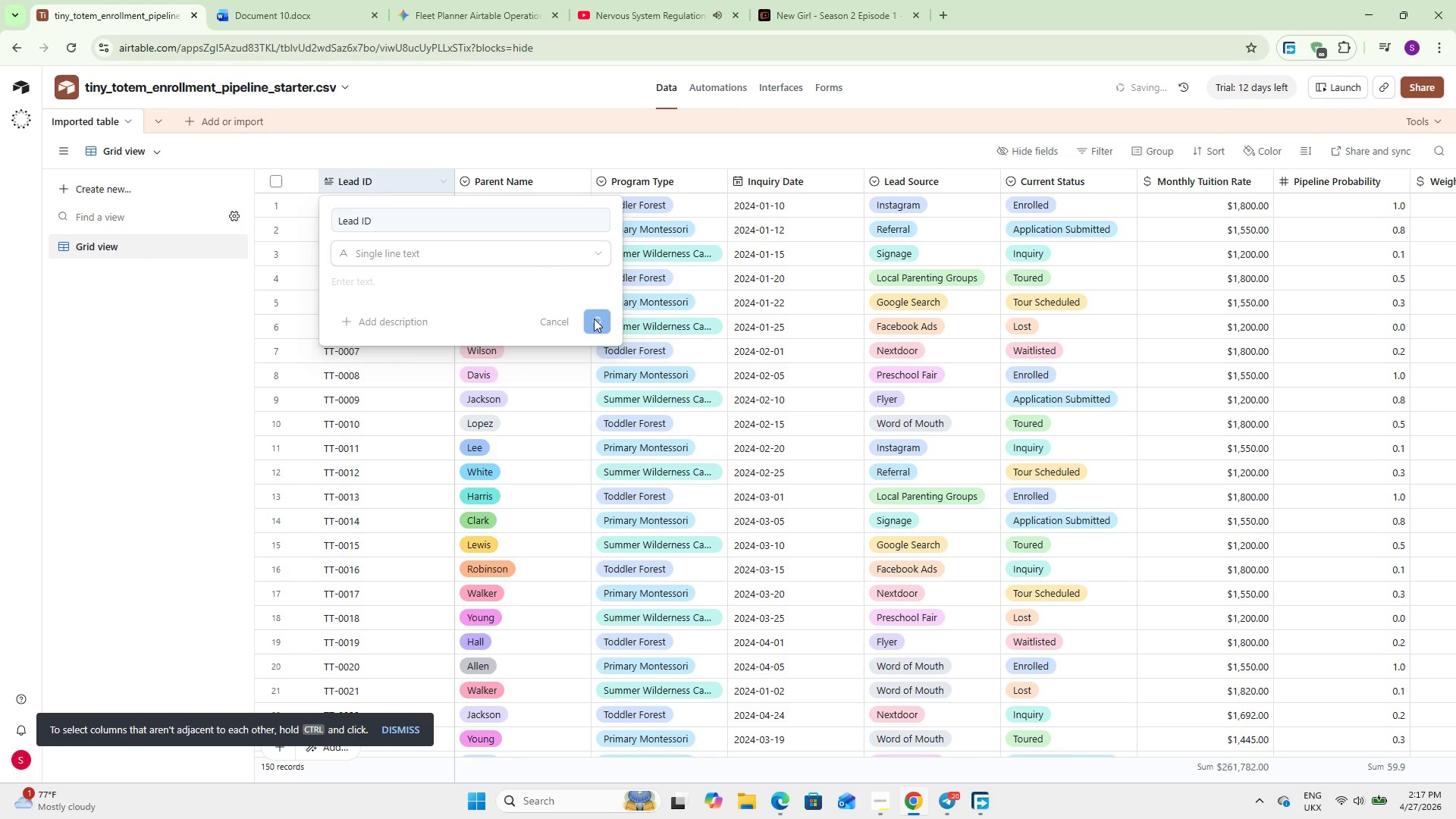 
left_click([595, 318])
 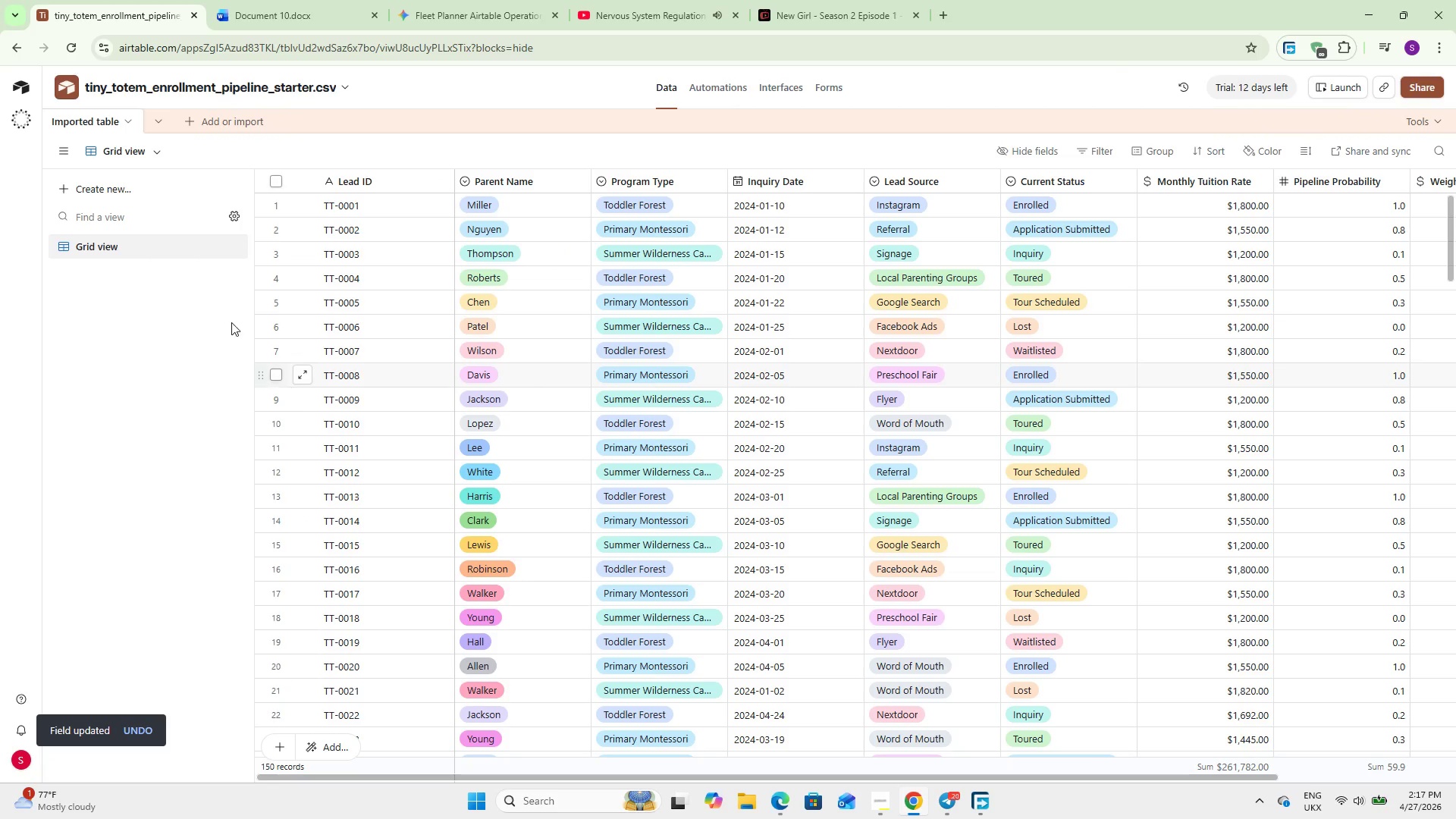 
wait(7.22)
 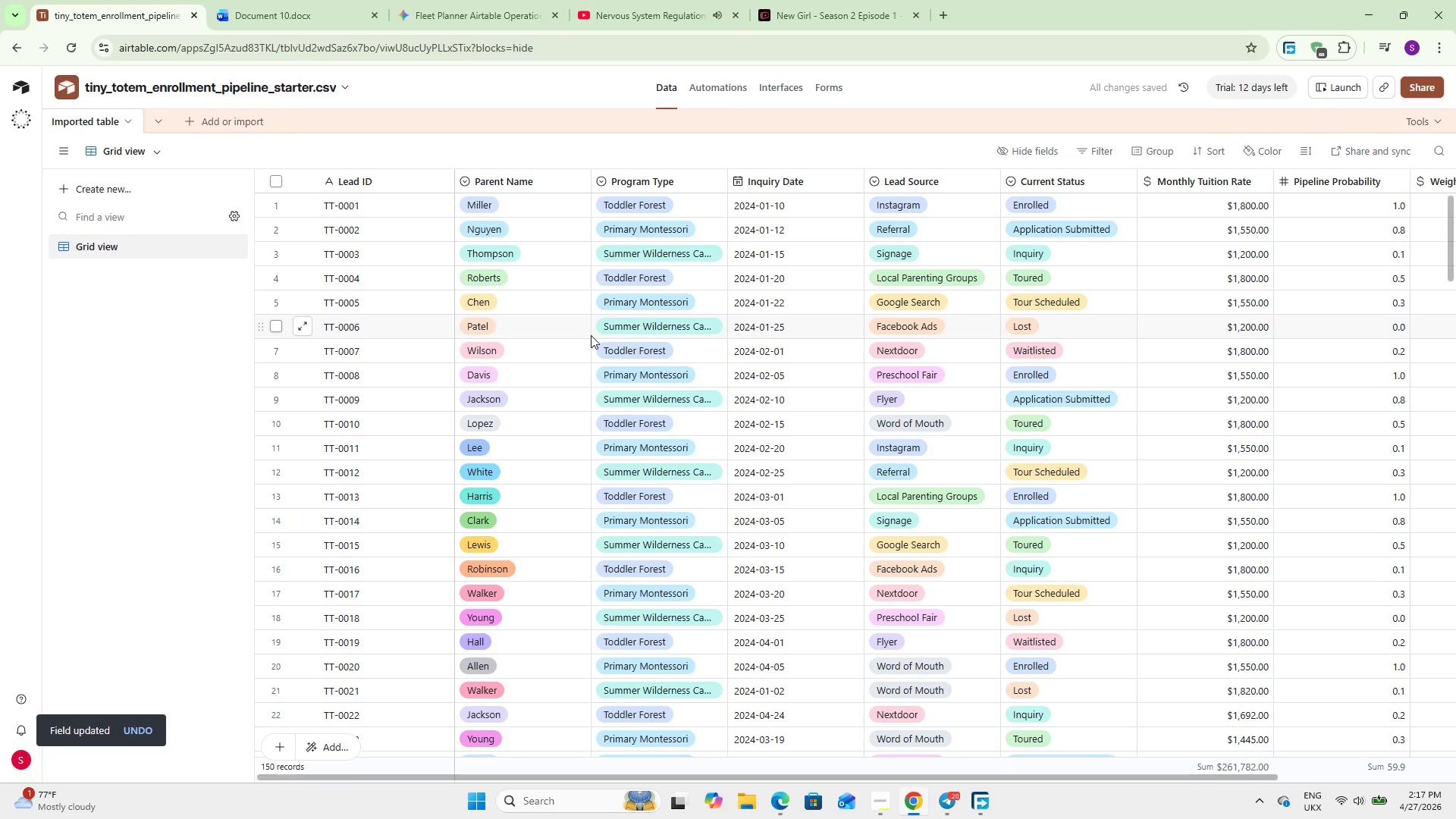 
left_click([97, 118])
 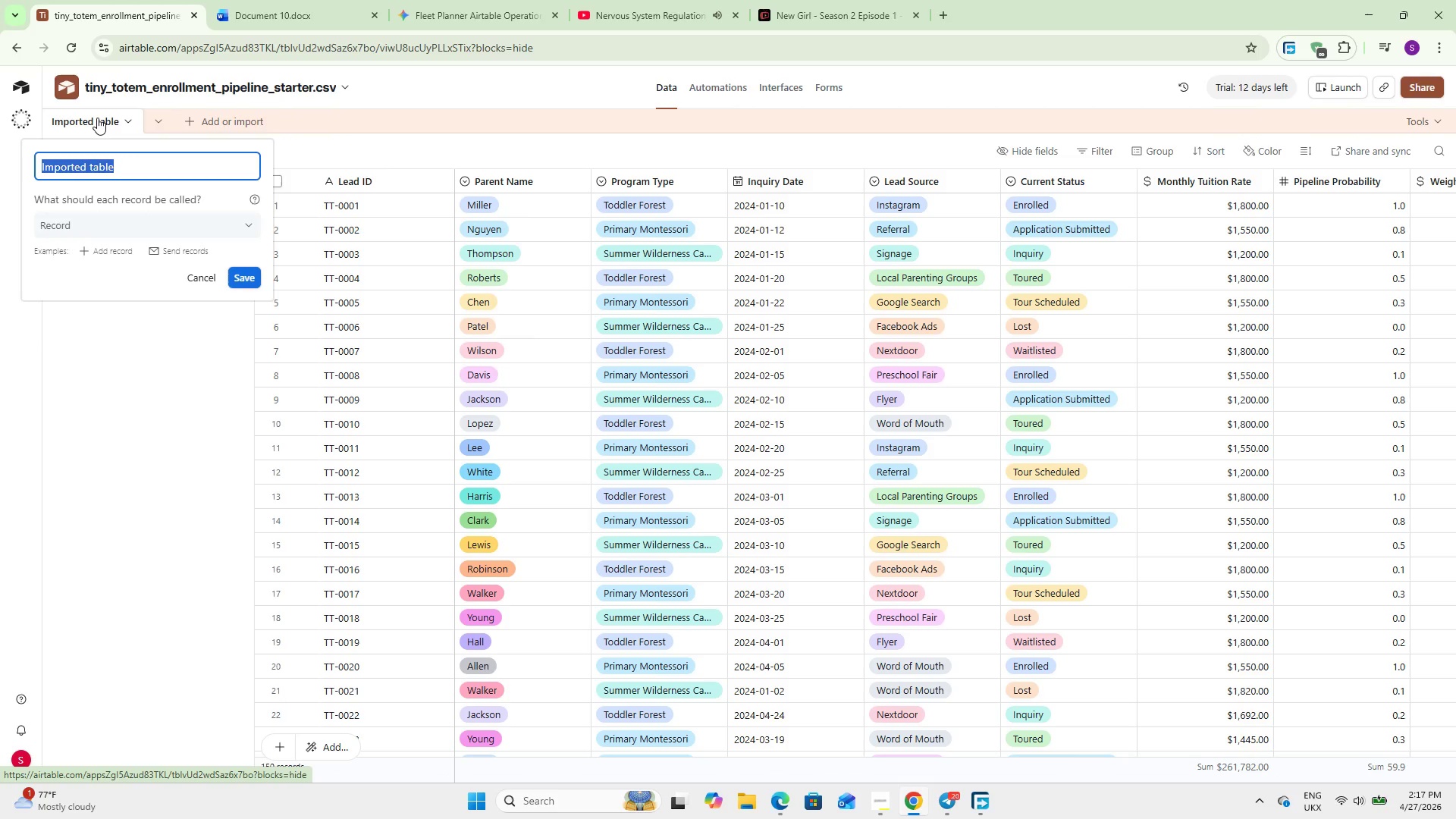 
type(Leads)
 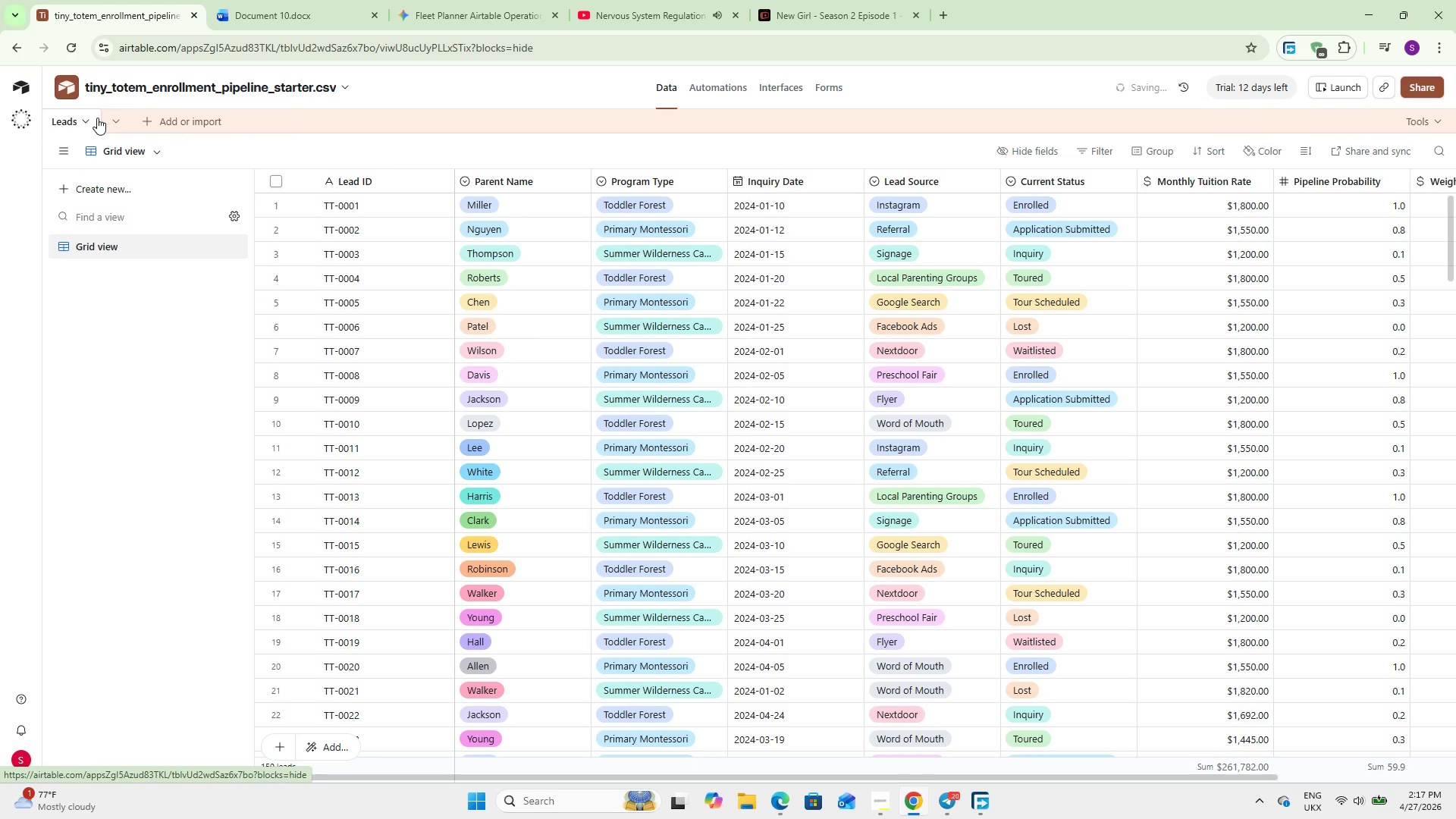 
key(Enter)
 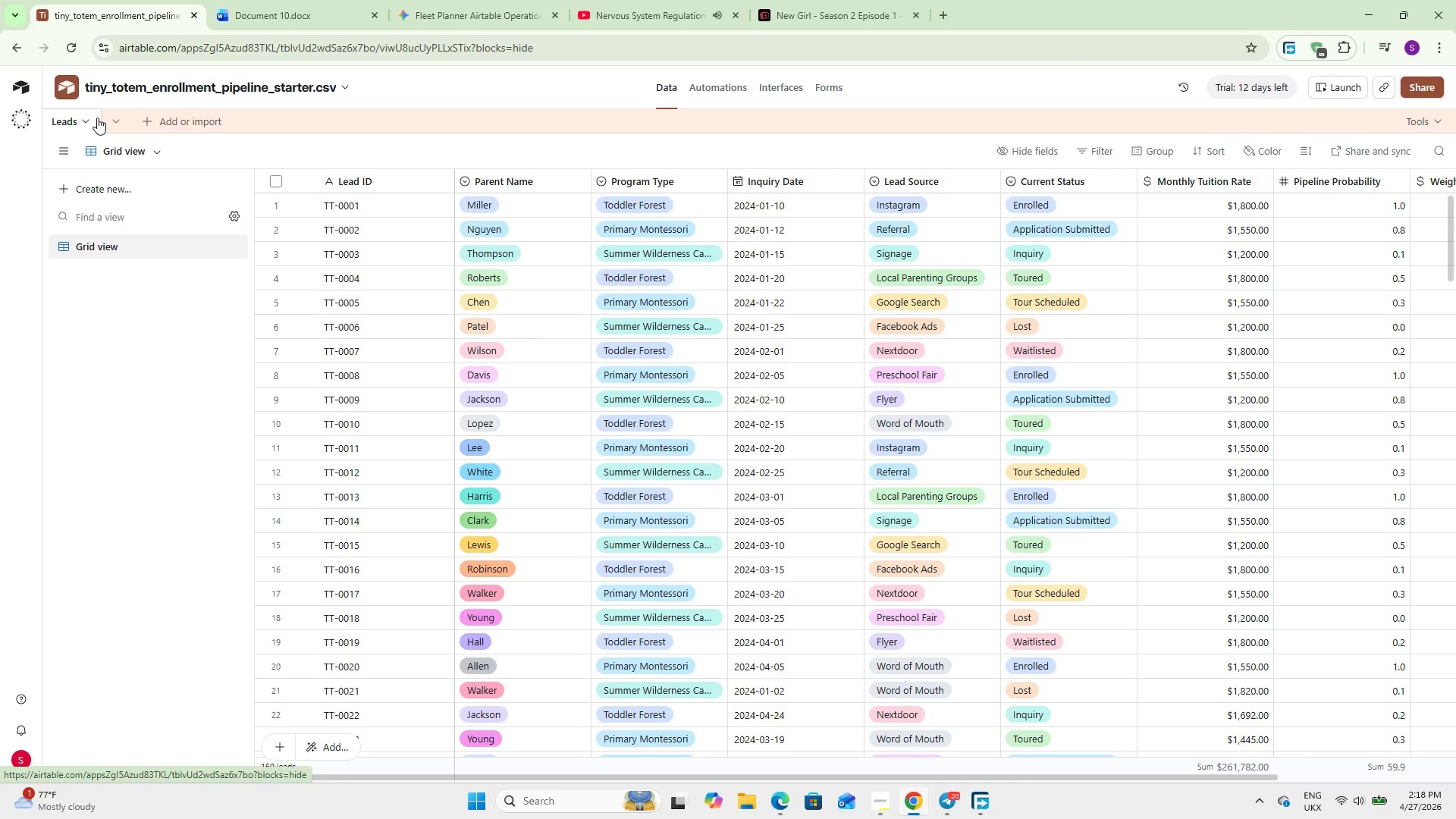 
wait(20.25)
 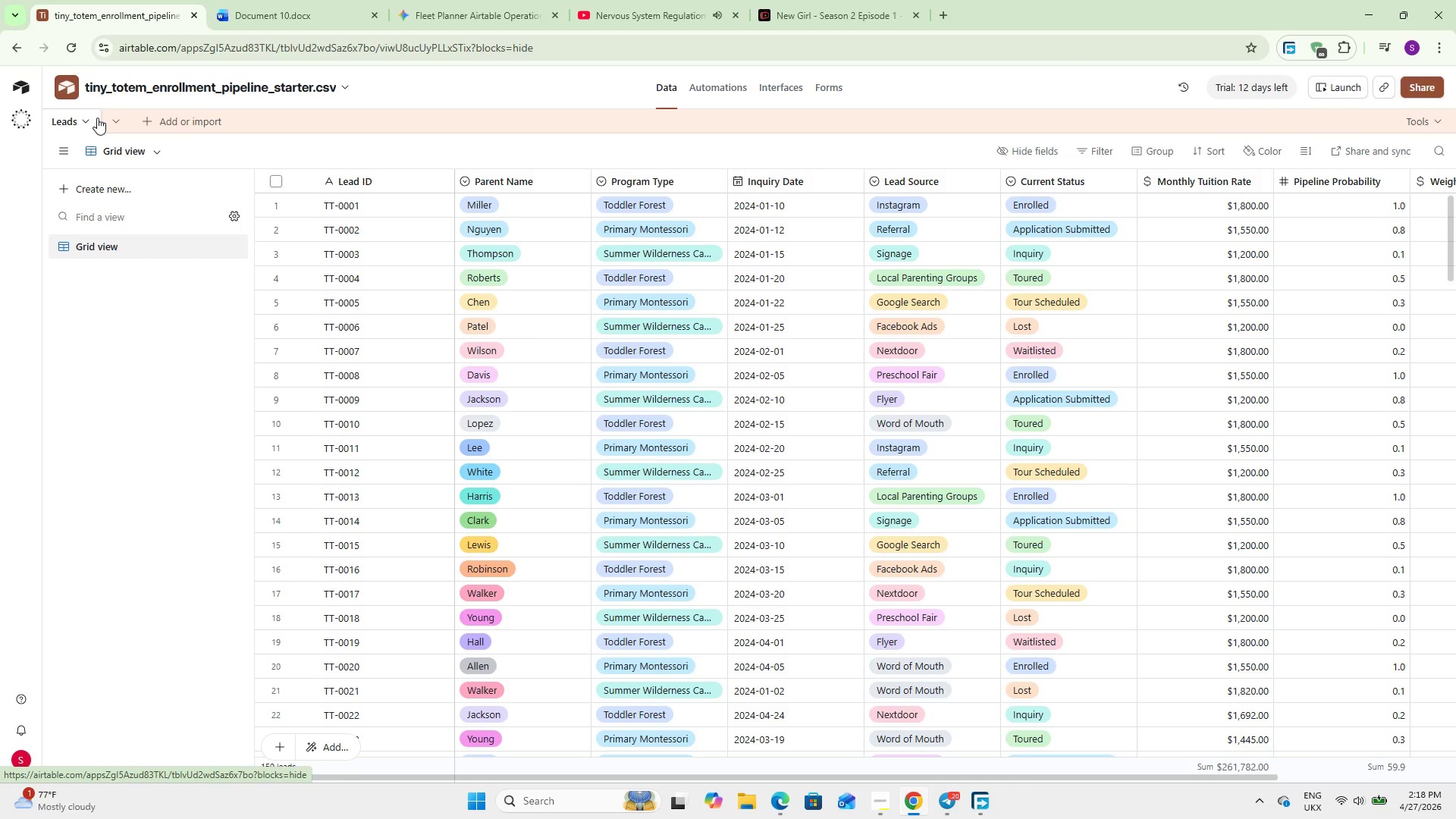 
double_click([501, 172])
 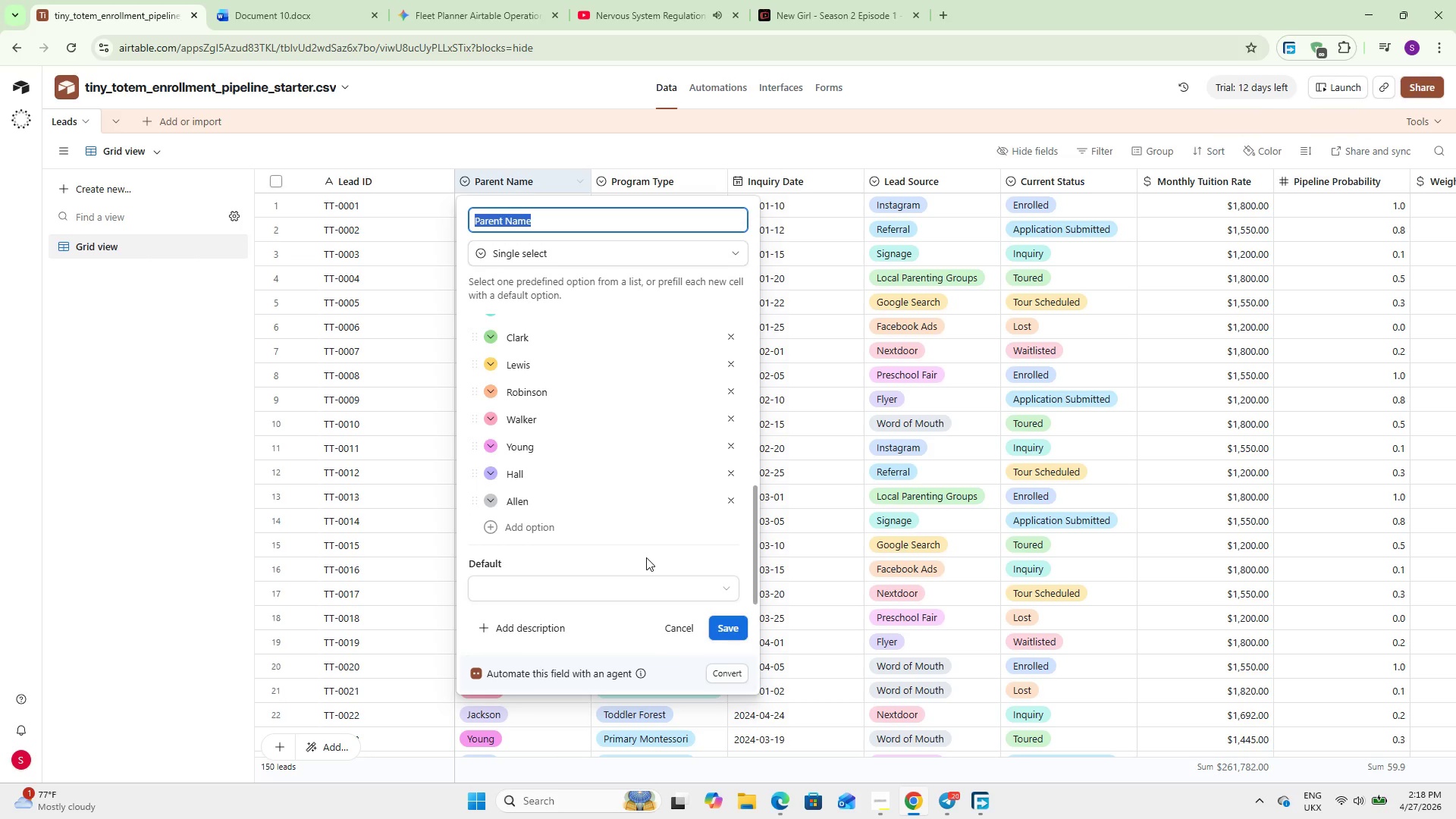 
scroll: coordinate [577, 519], scroll_direction: down, amount: 7.0
 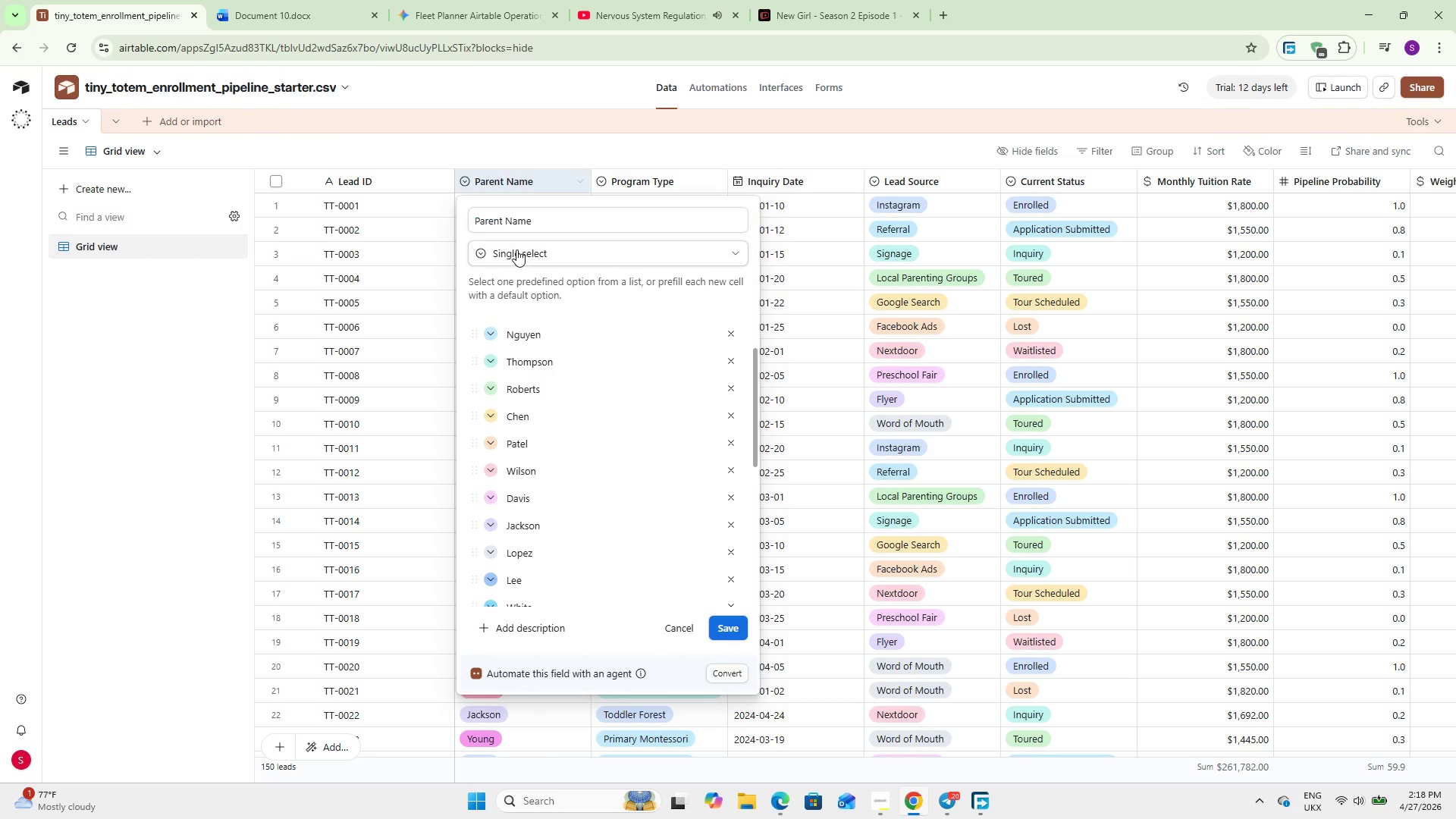 
scroll: coordinate [577, 519], scroll_direction: up, amount: 3.0
 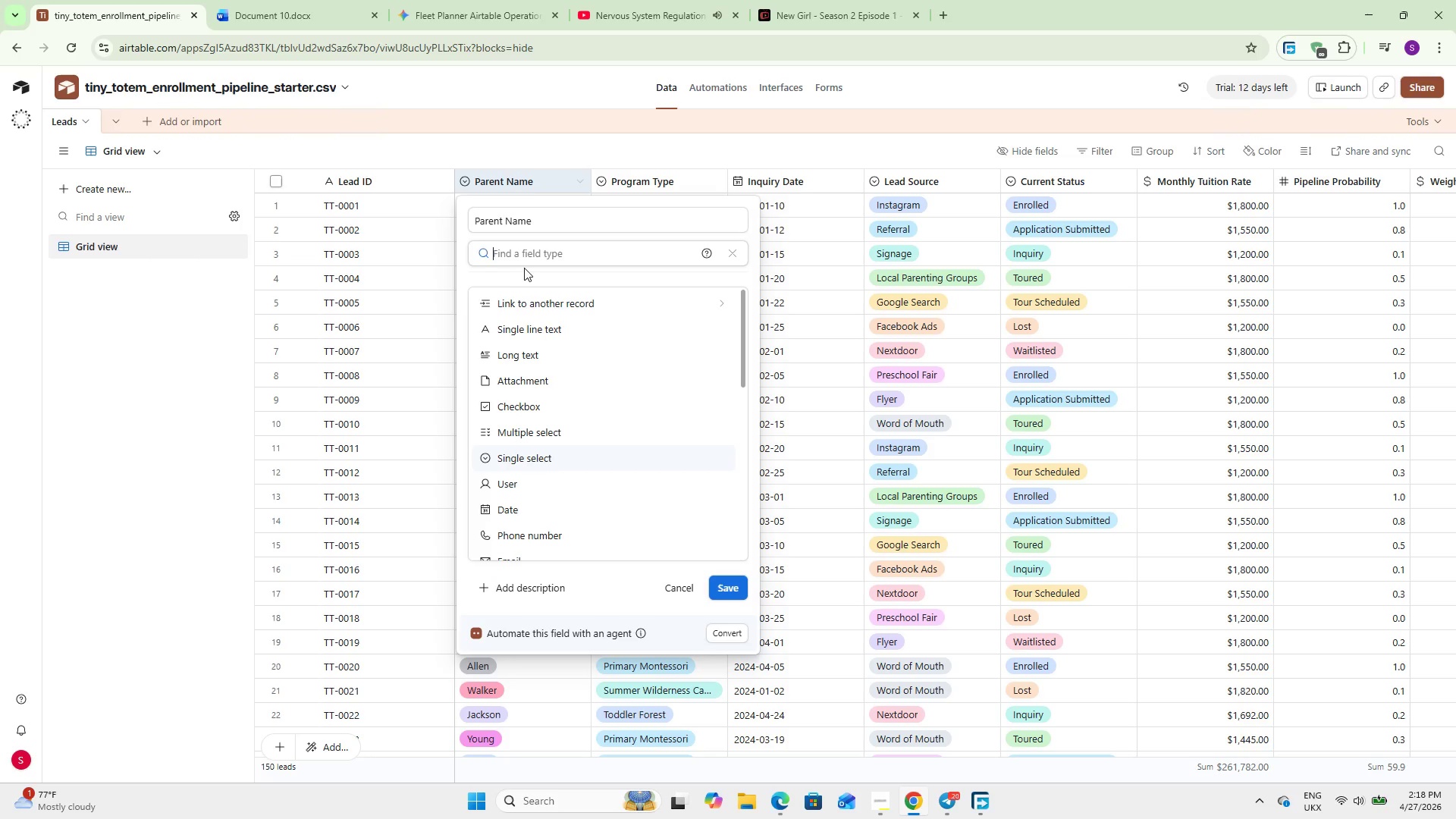 
left_click([516, 249])
 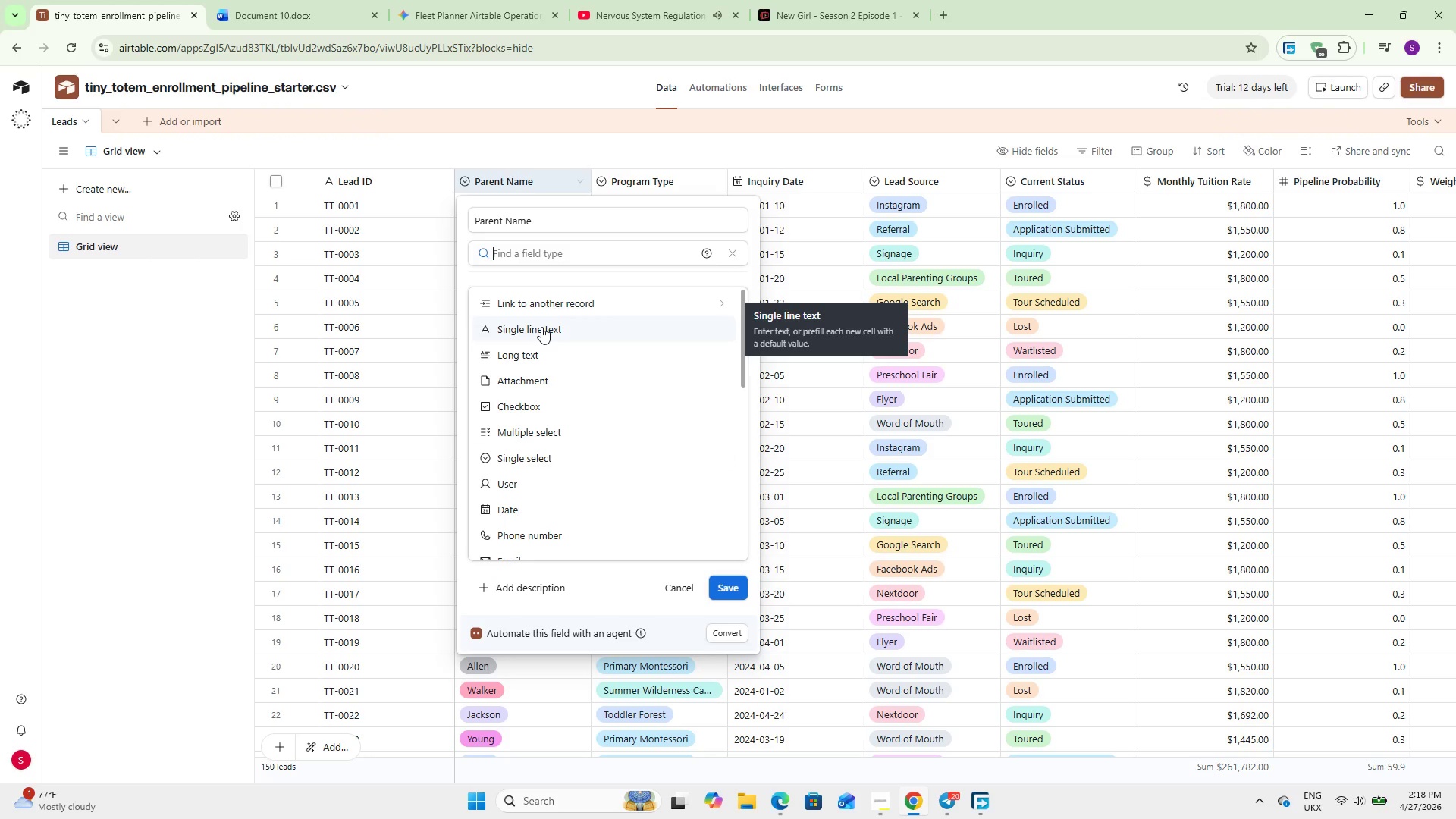 
wait(6.64)
 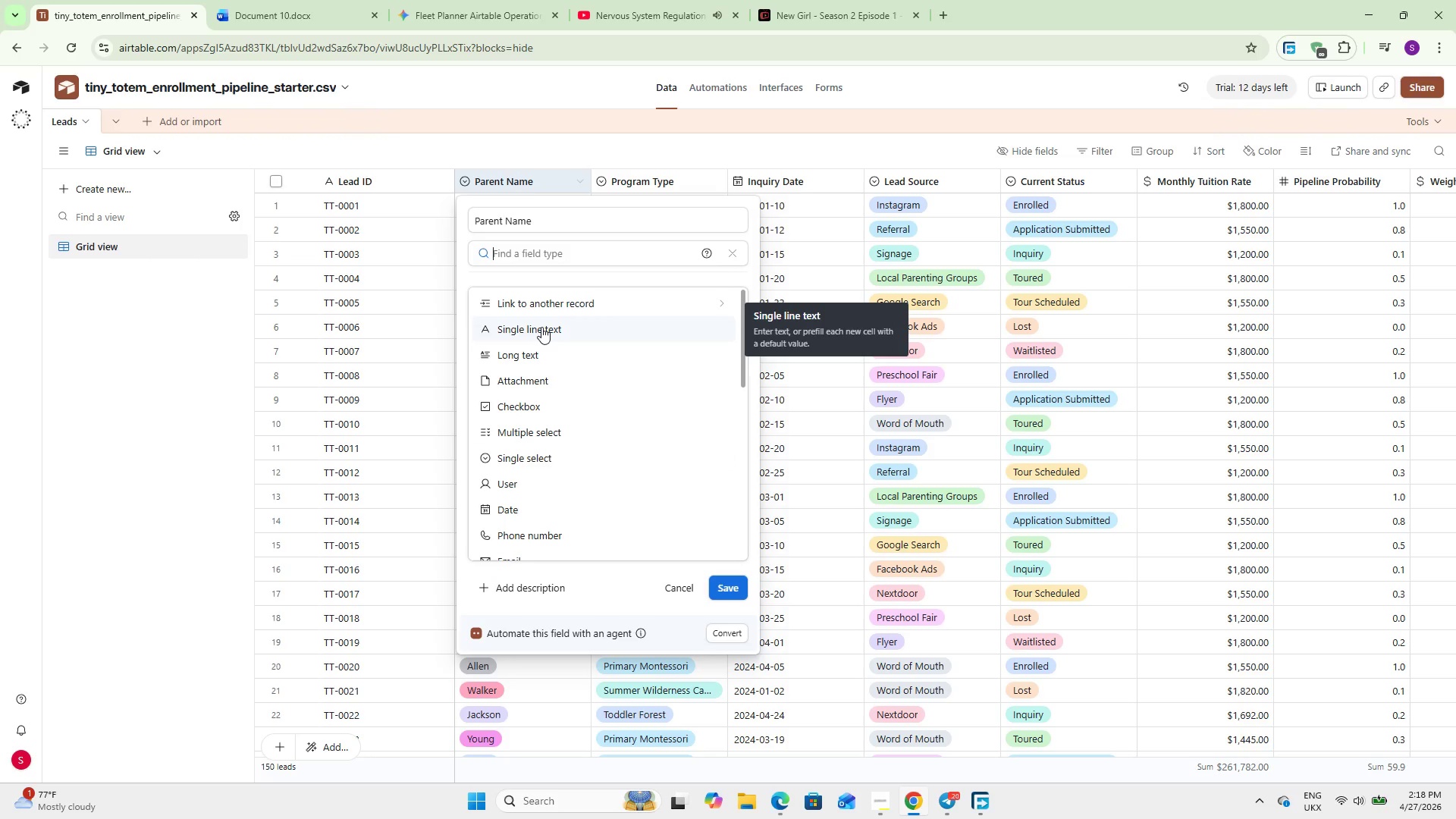 
left_click([541, 327])
 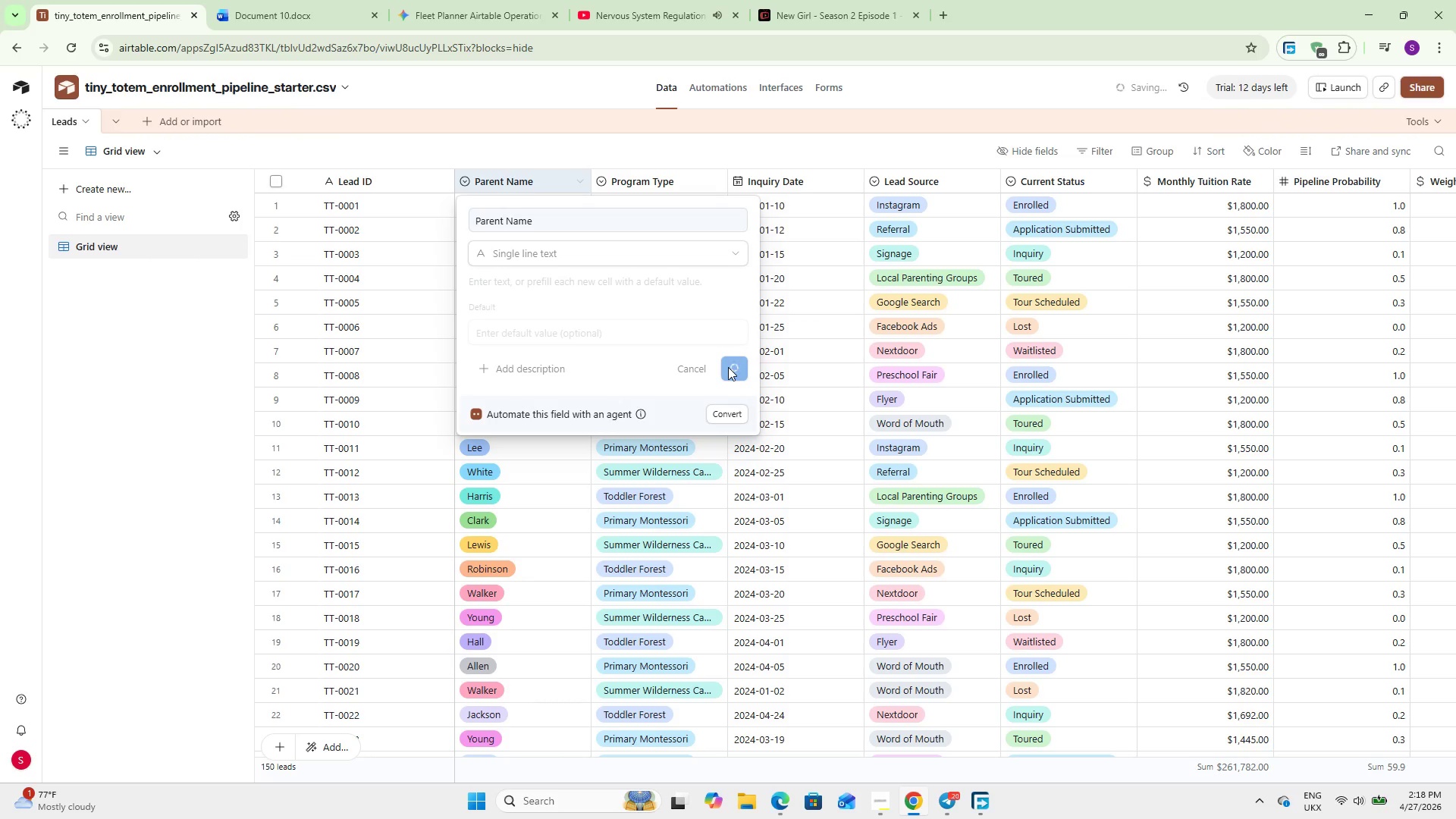 
left_click([728, 367])
 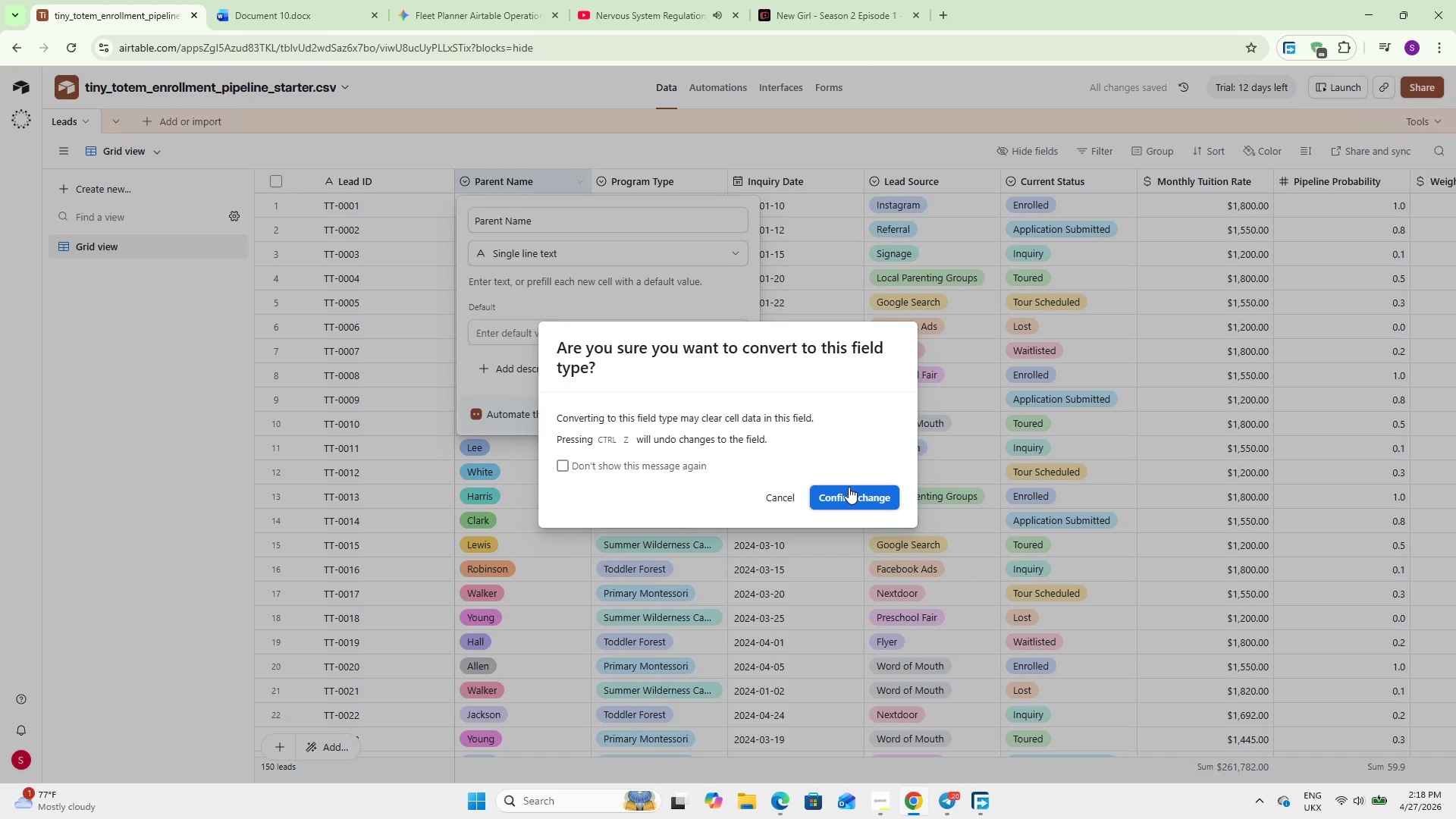 
wait(5.44)
 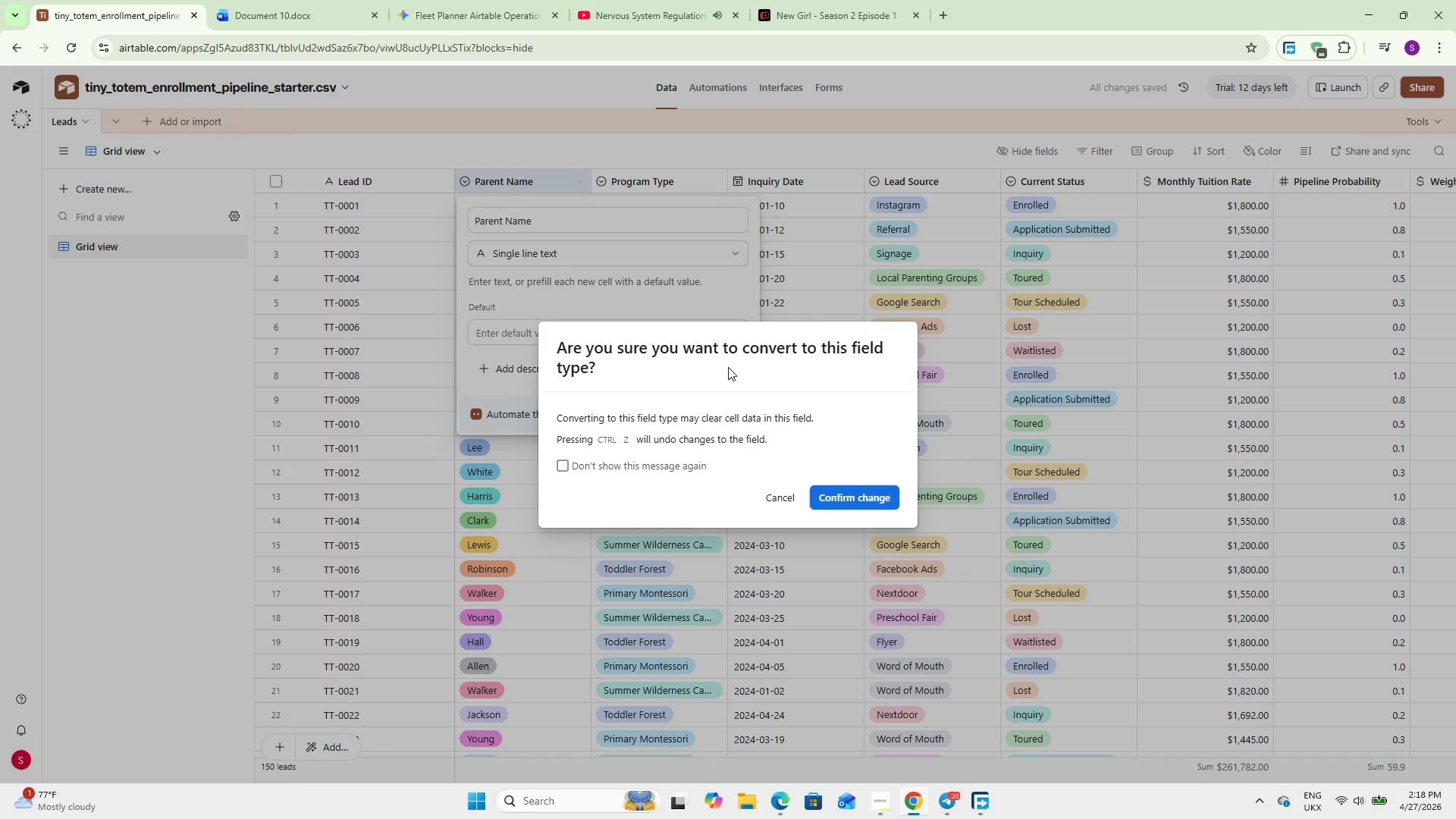 
left_click([849, 487])
 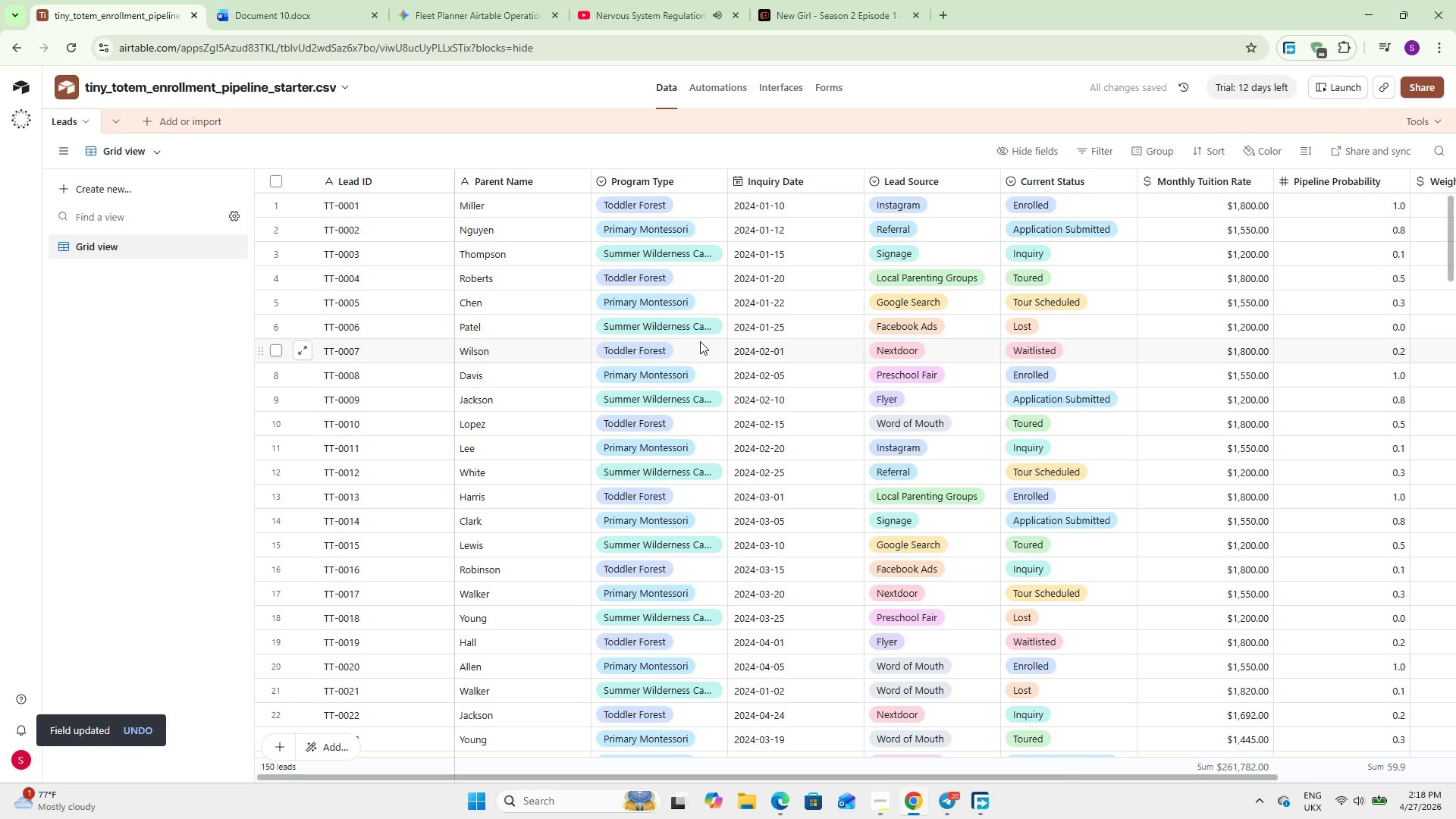 
wait(10.39)
 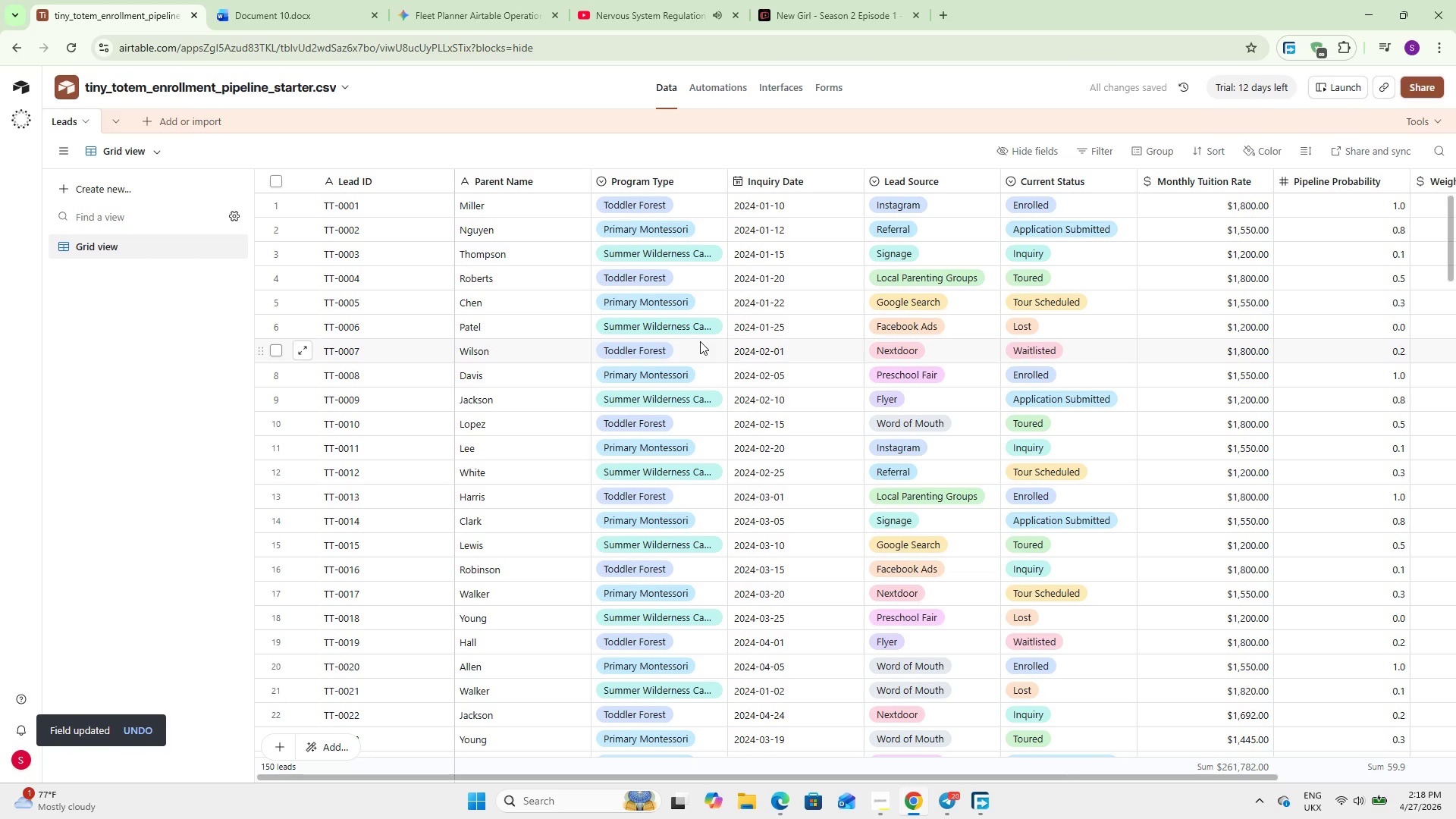 
left_click_drag(start_coordinate=[658, 774], to_coordinate=[841, 758])
 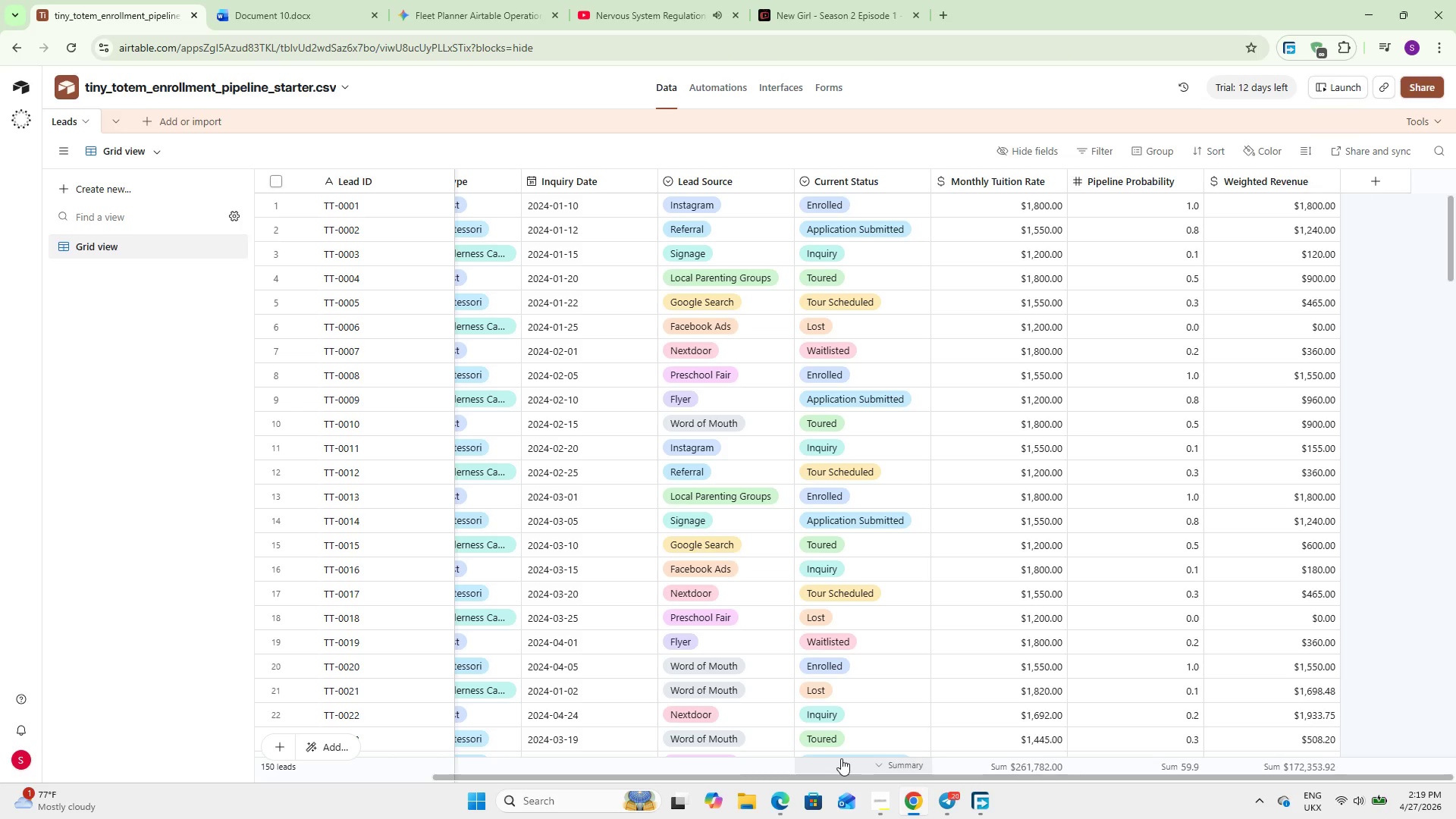 
wait(49.91)
 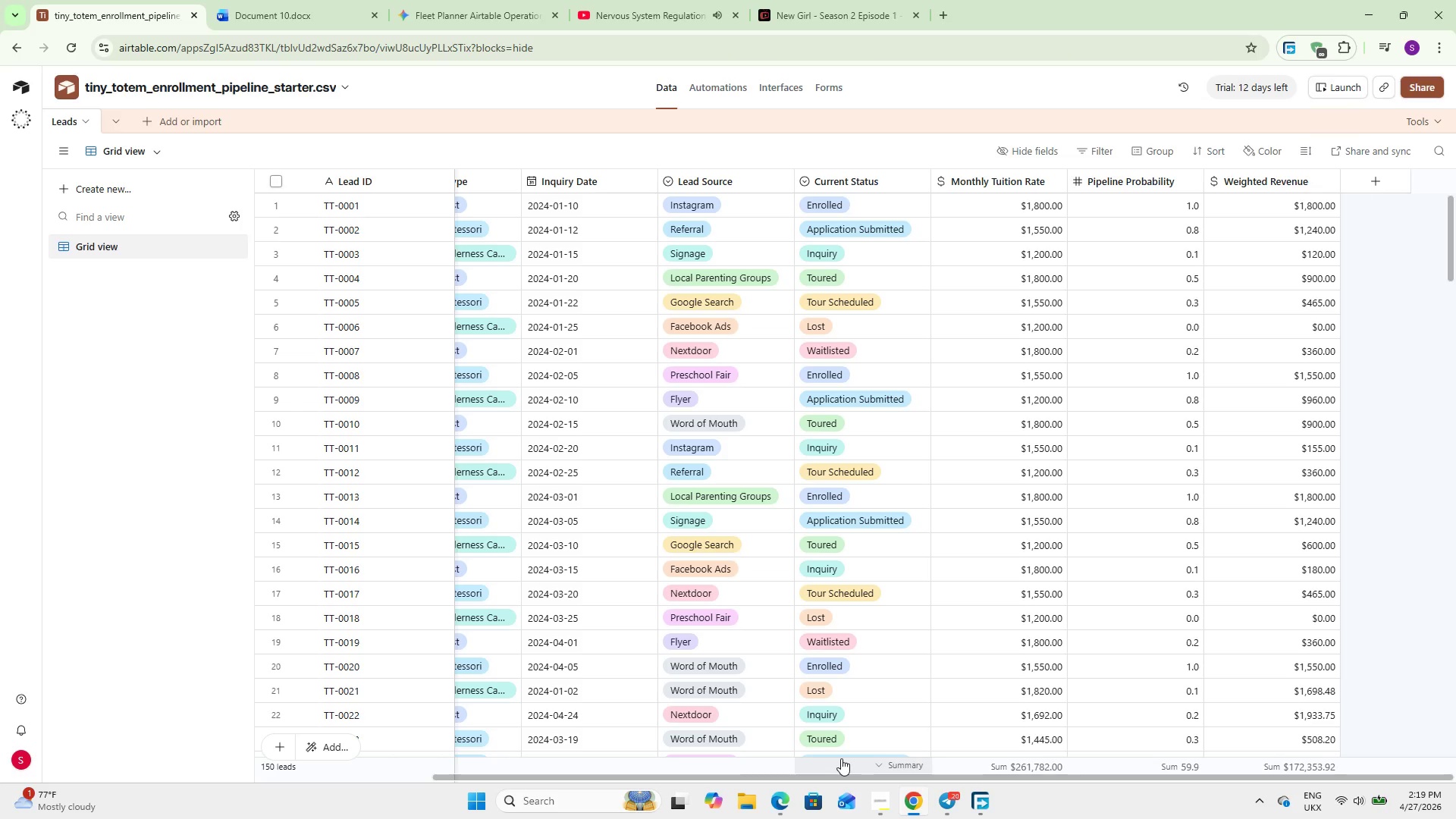 
left_click([155, 122])
 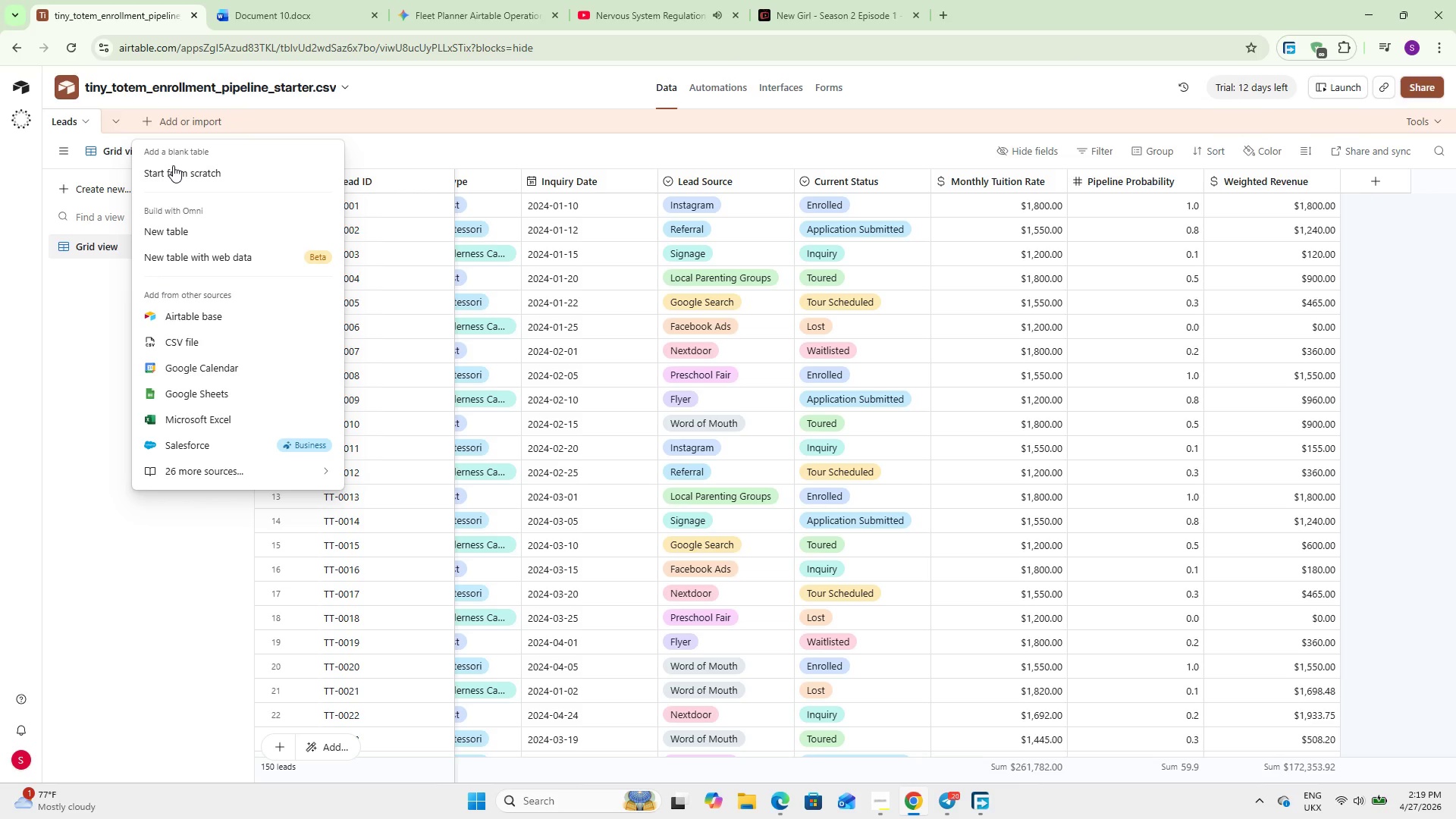 
left_click([173, 165])
 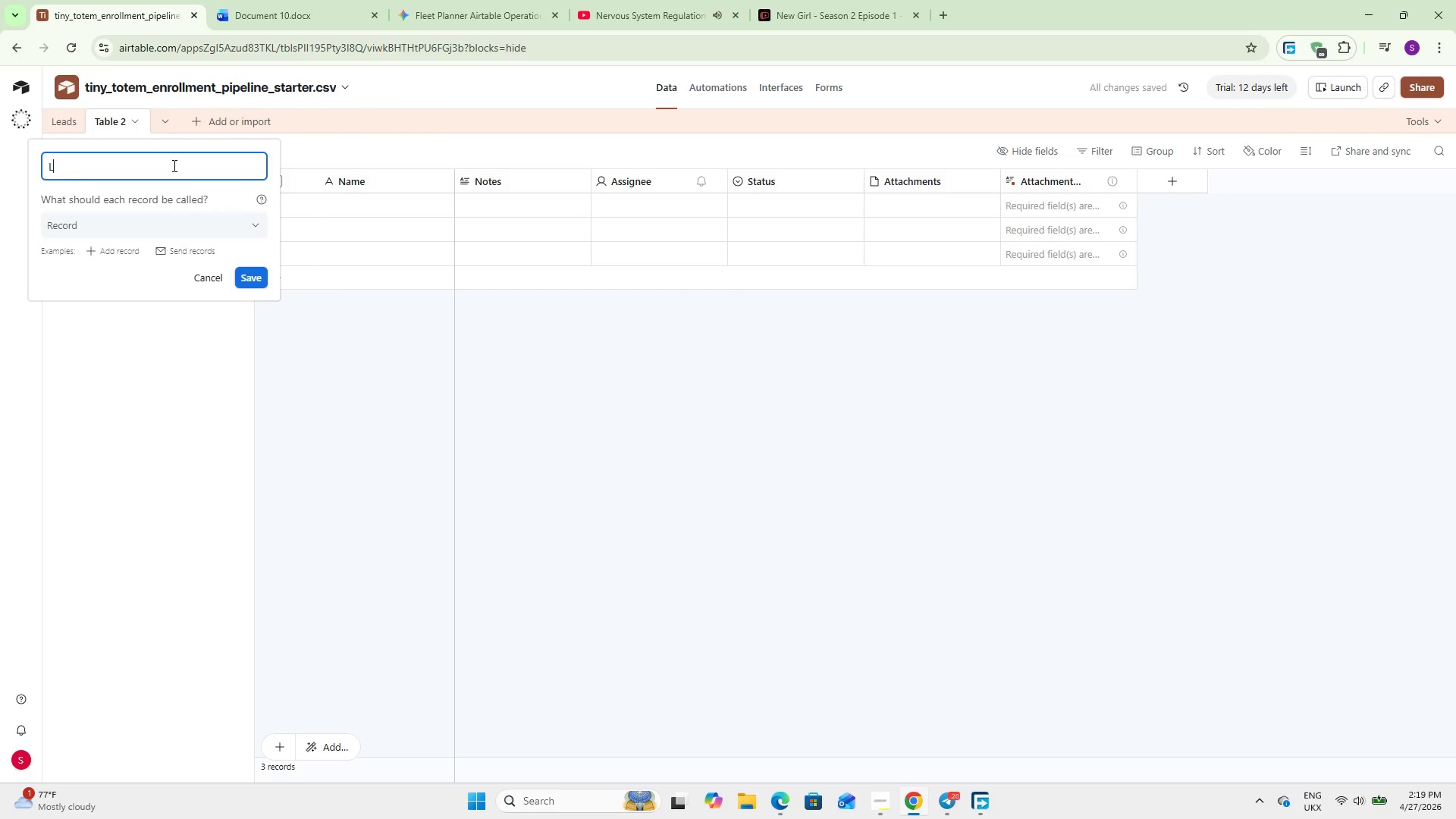 
type(Lead Sources)
 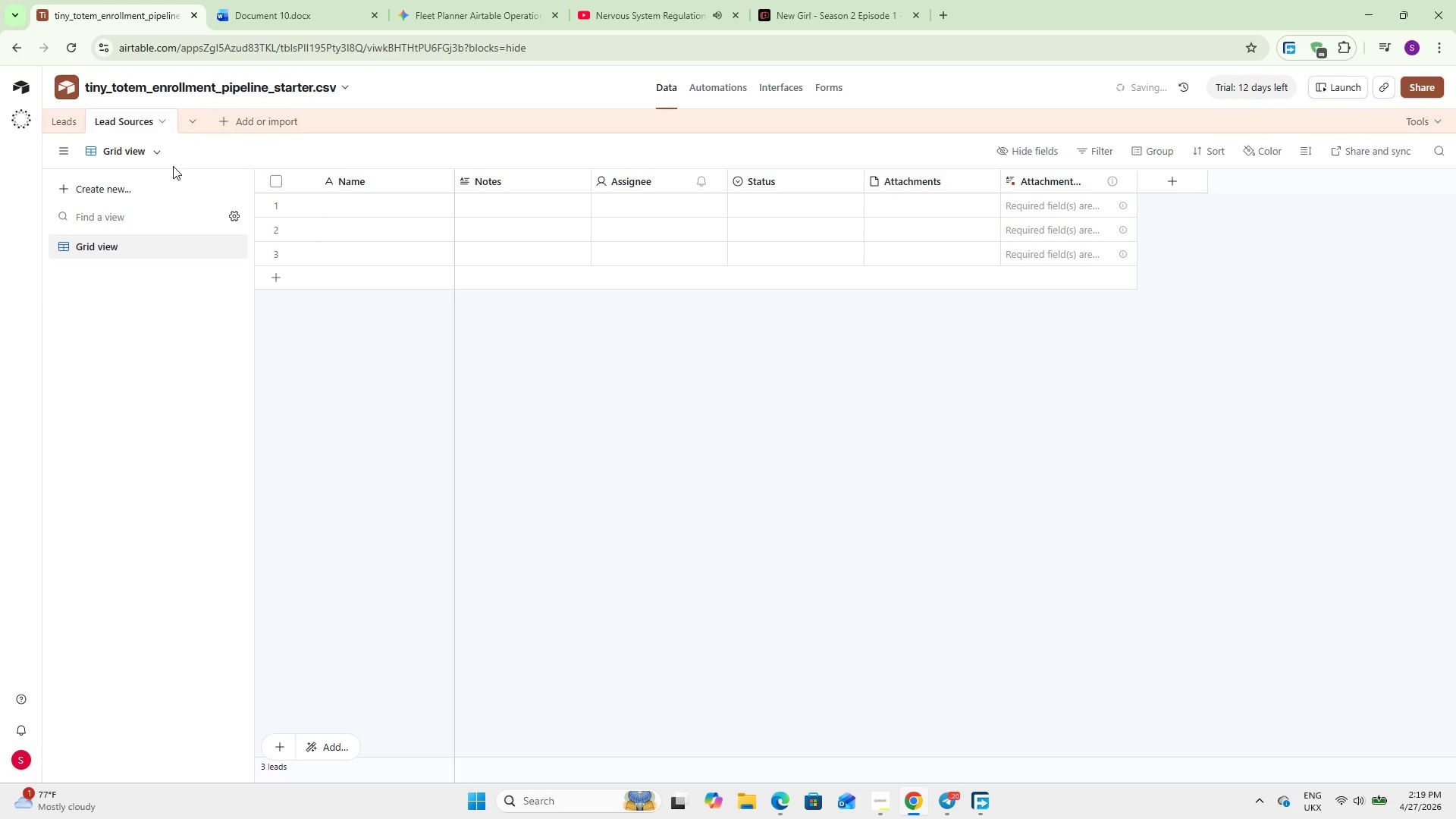 
key(Enter)
 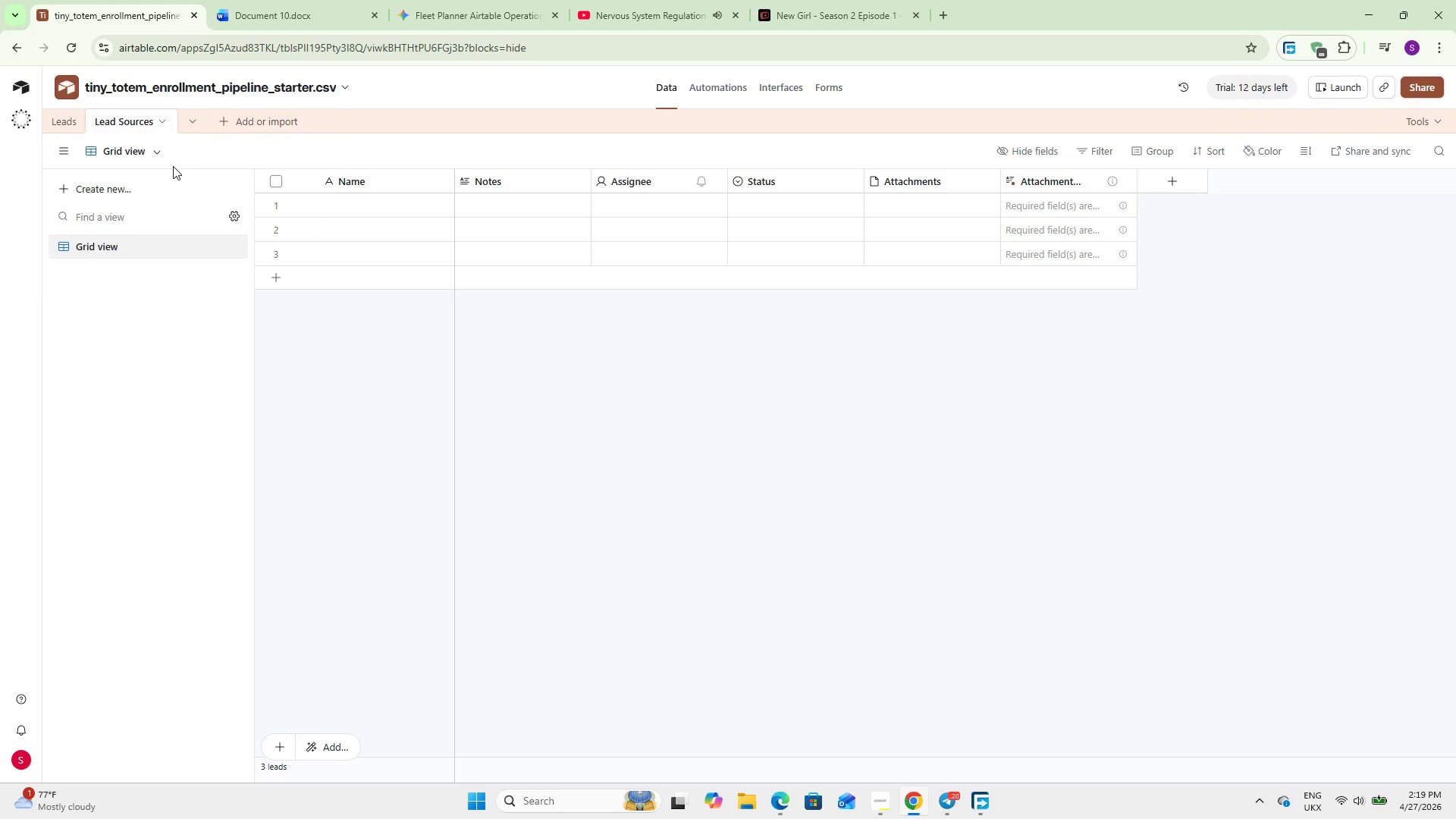 
wait(18.83)
 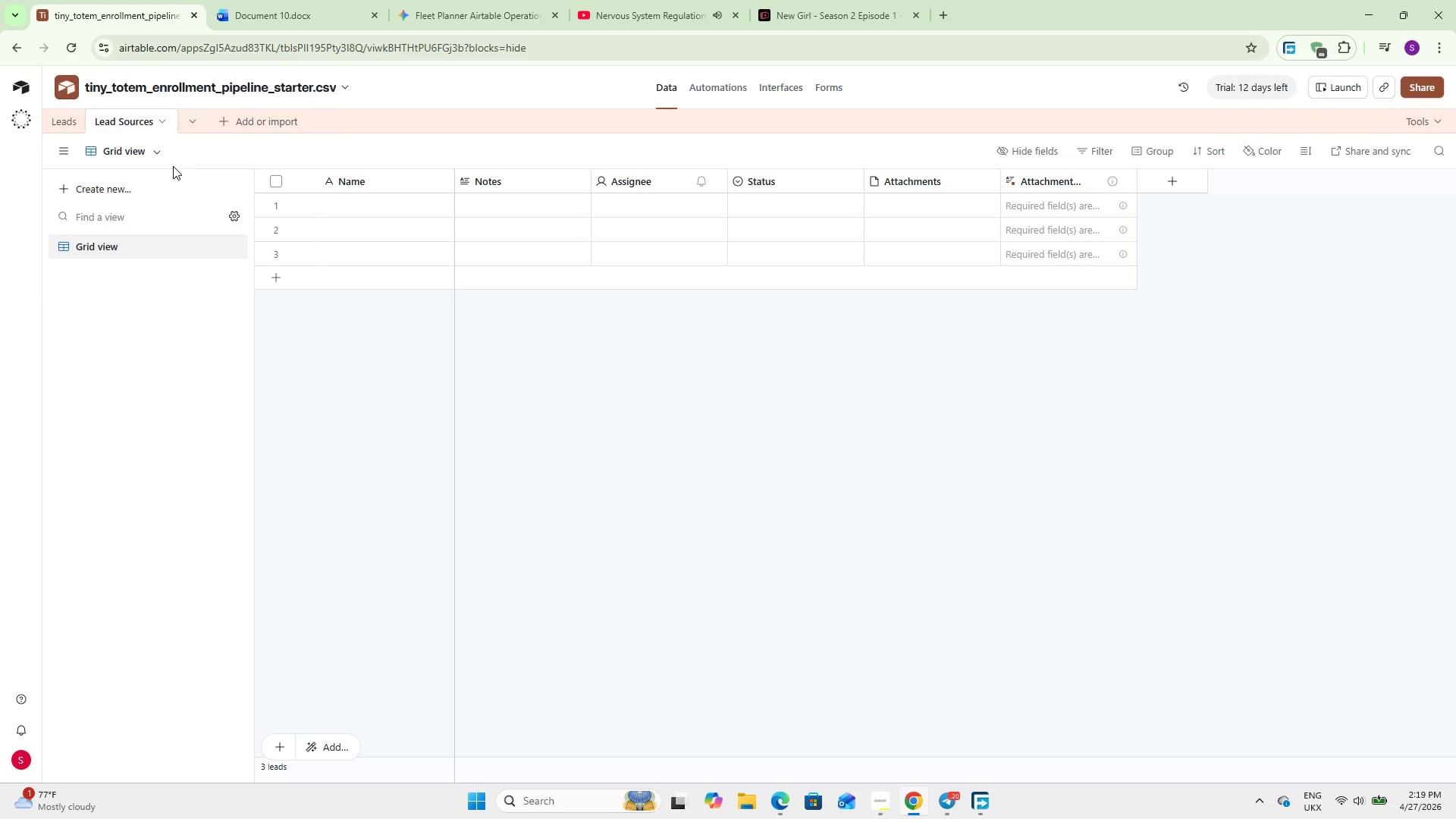 
left_click([60, 120])
 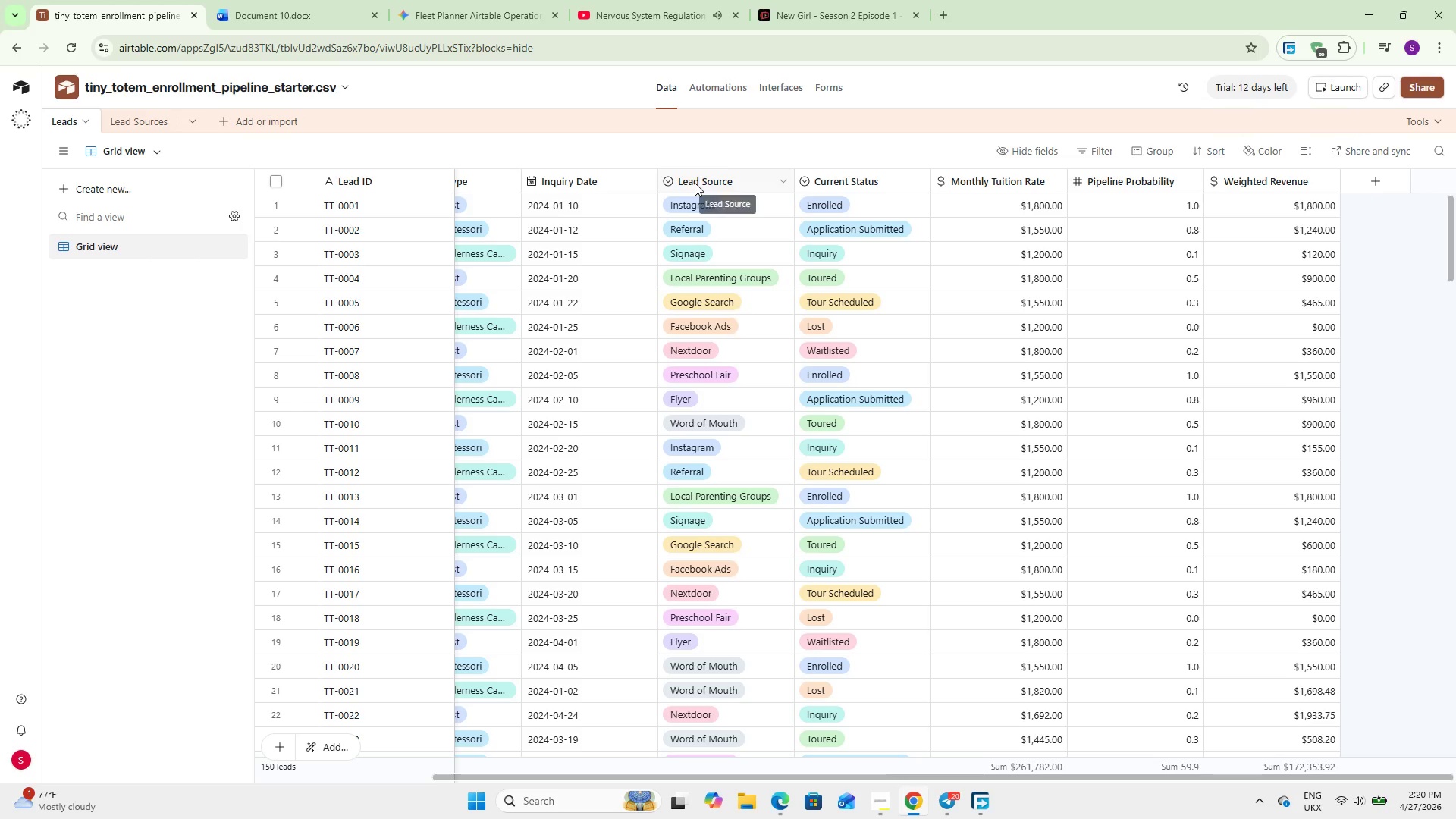 
right_click([695, 183])
 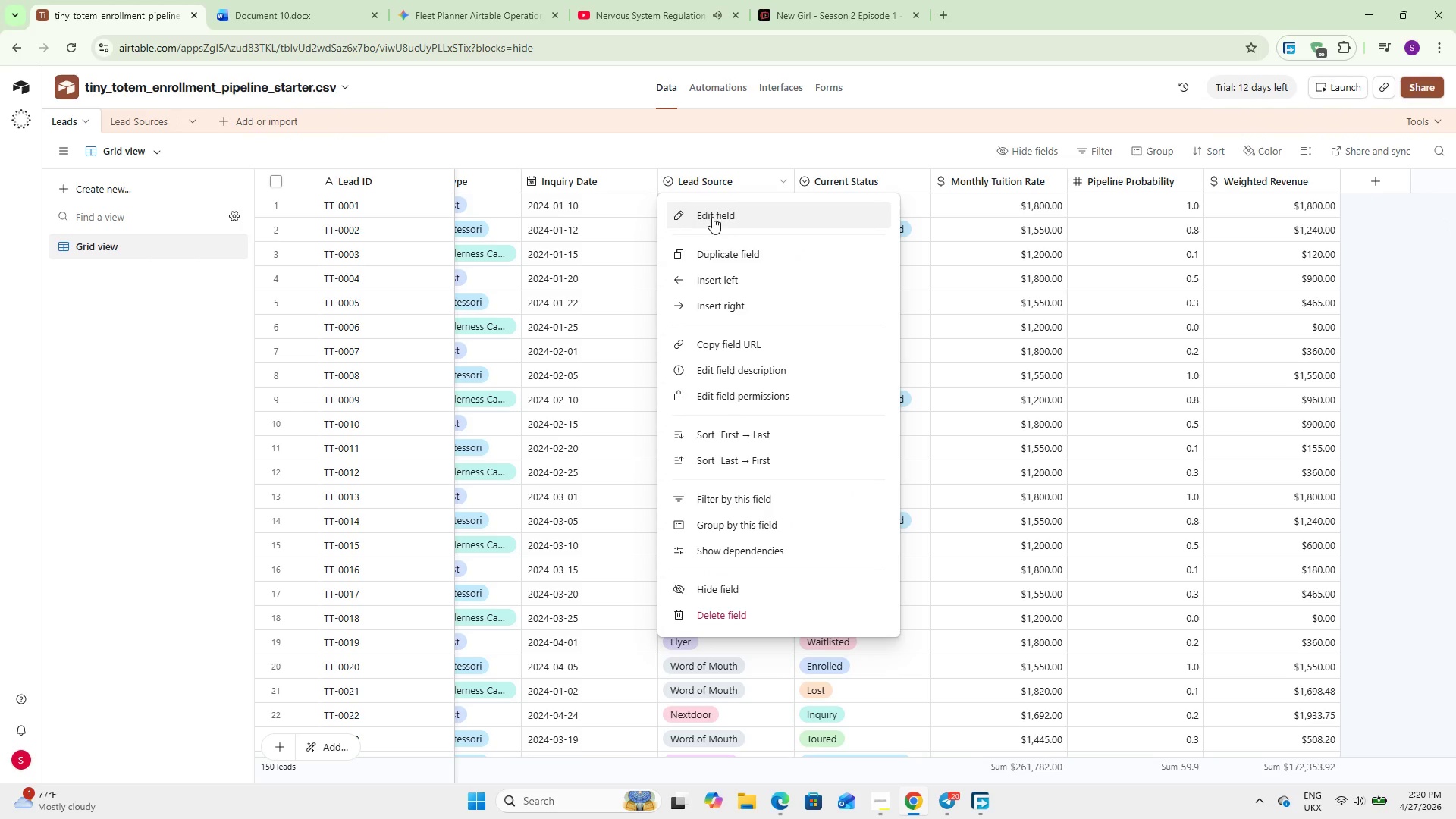 
left_click([712, 217])
 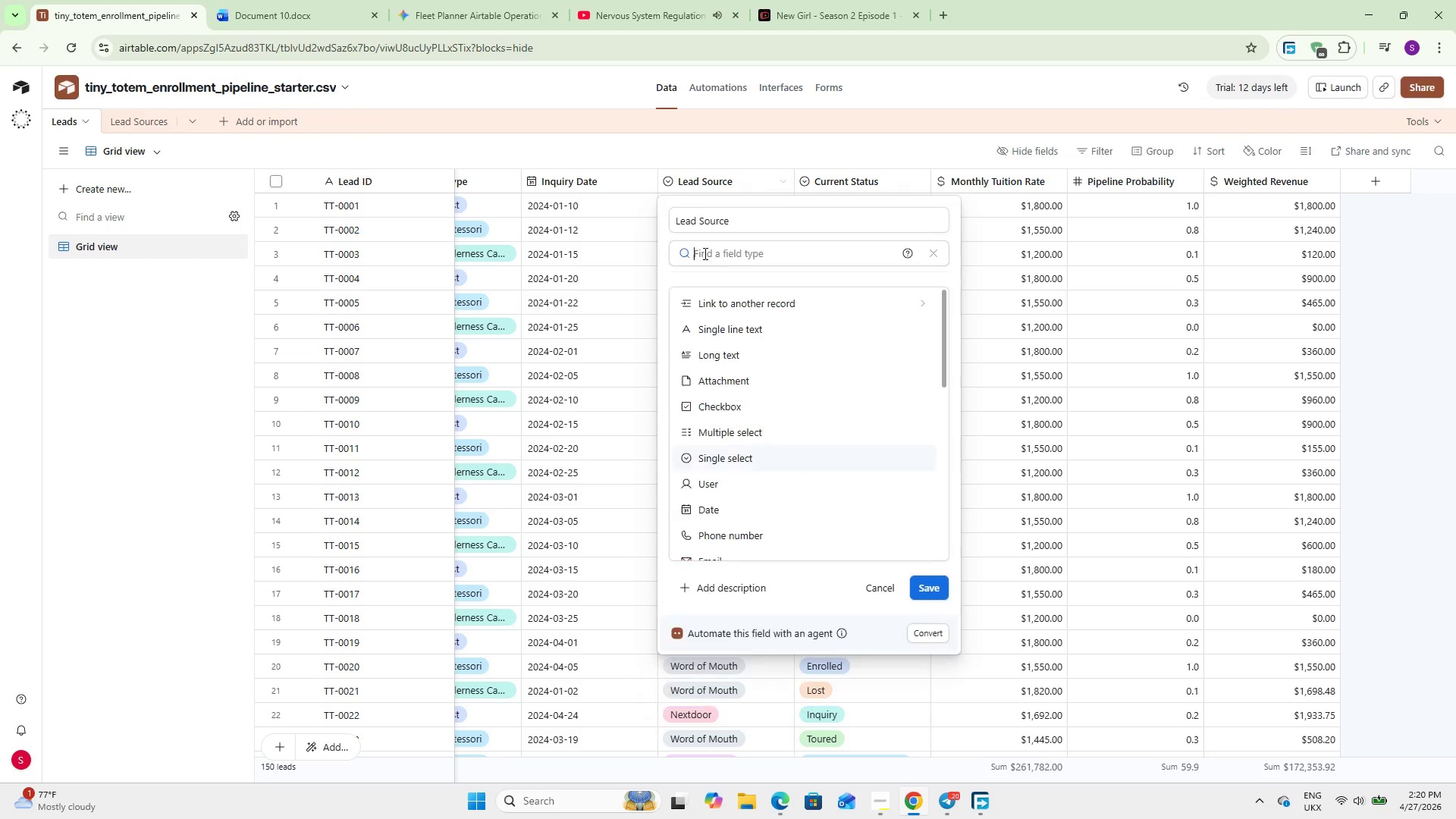 
left_click([704, 253])
 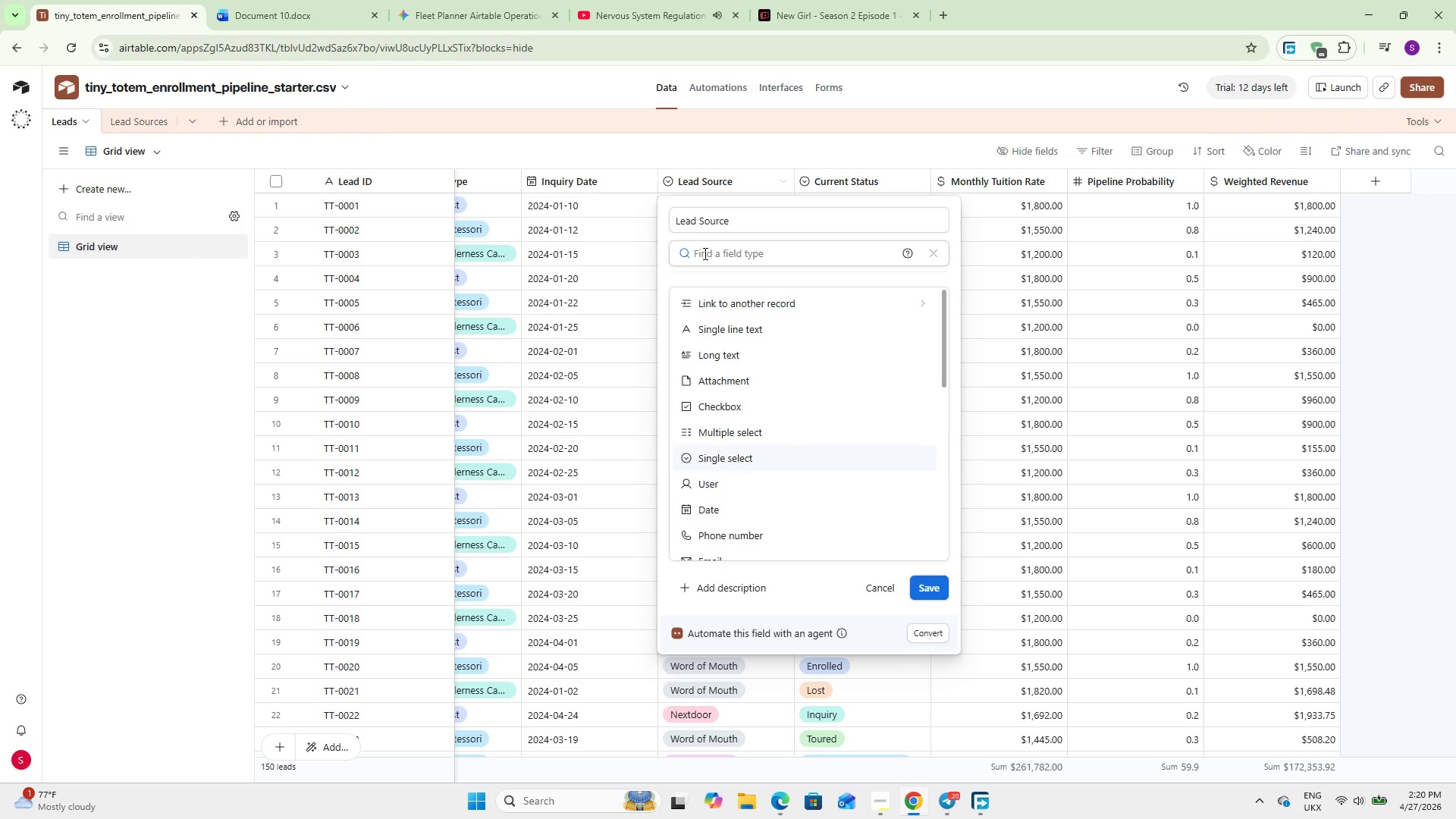 
wait(25.08)
 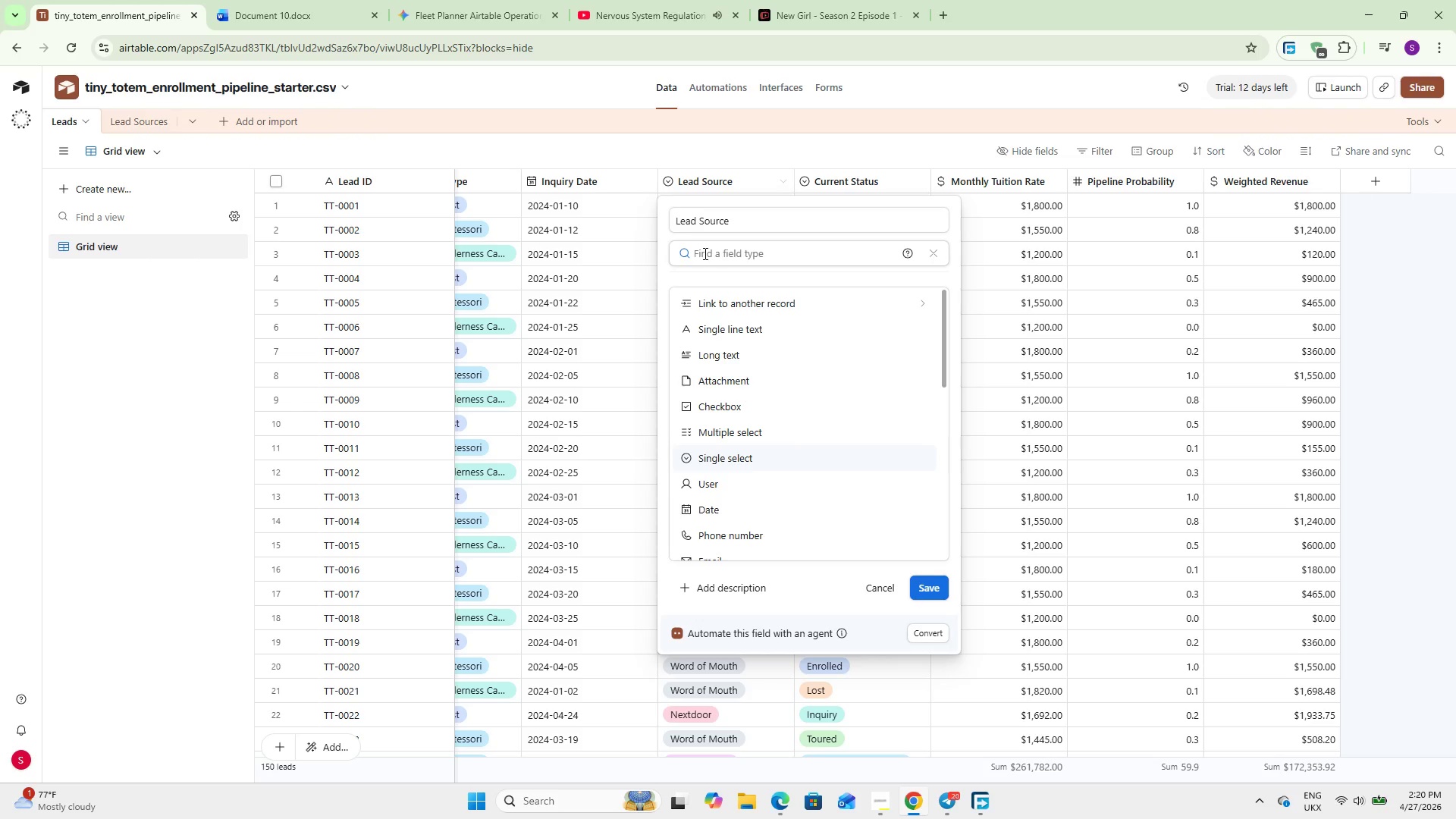 
left_click([726, 303])
 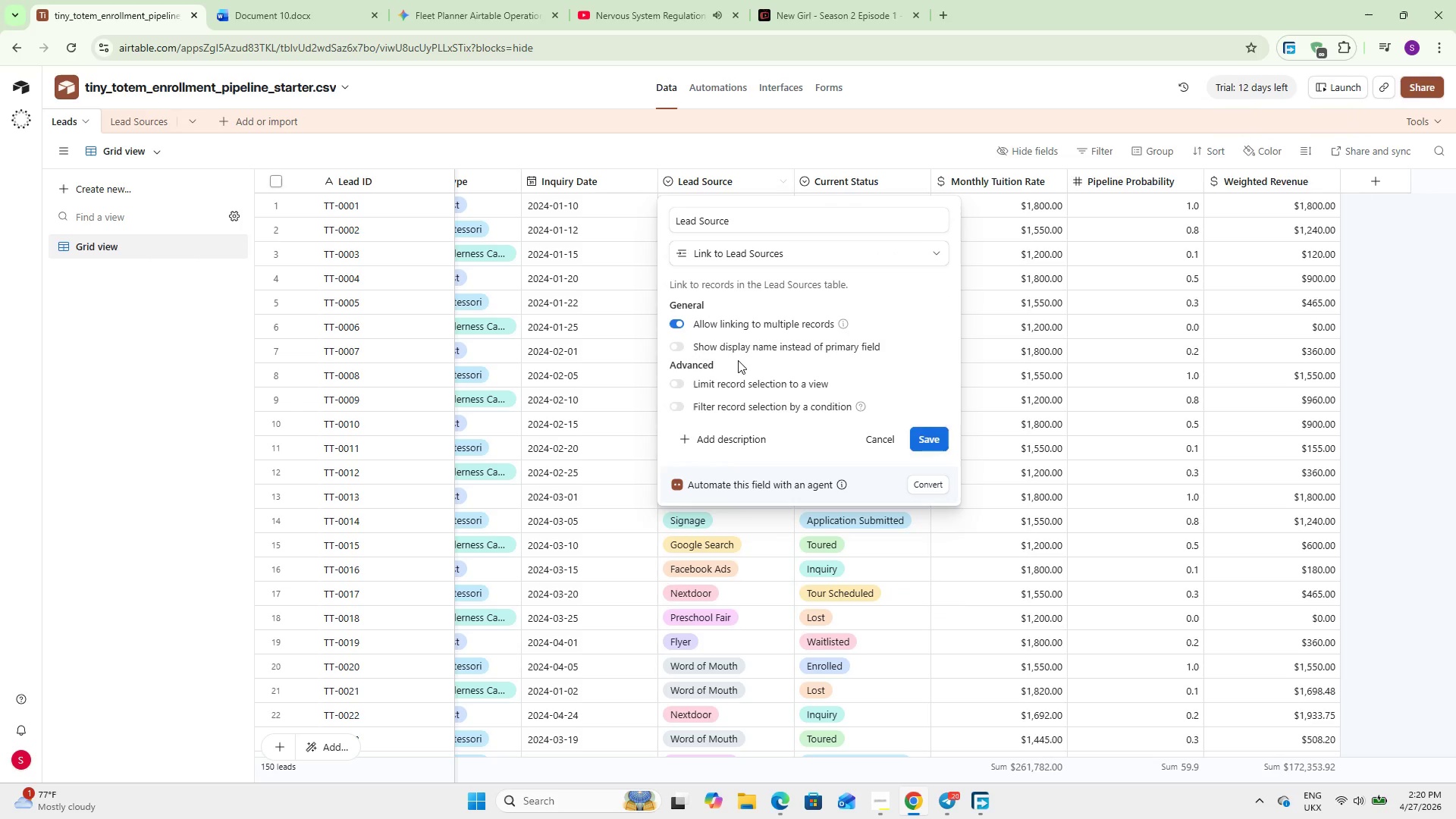 
left_click([738, 360])
 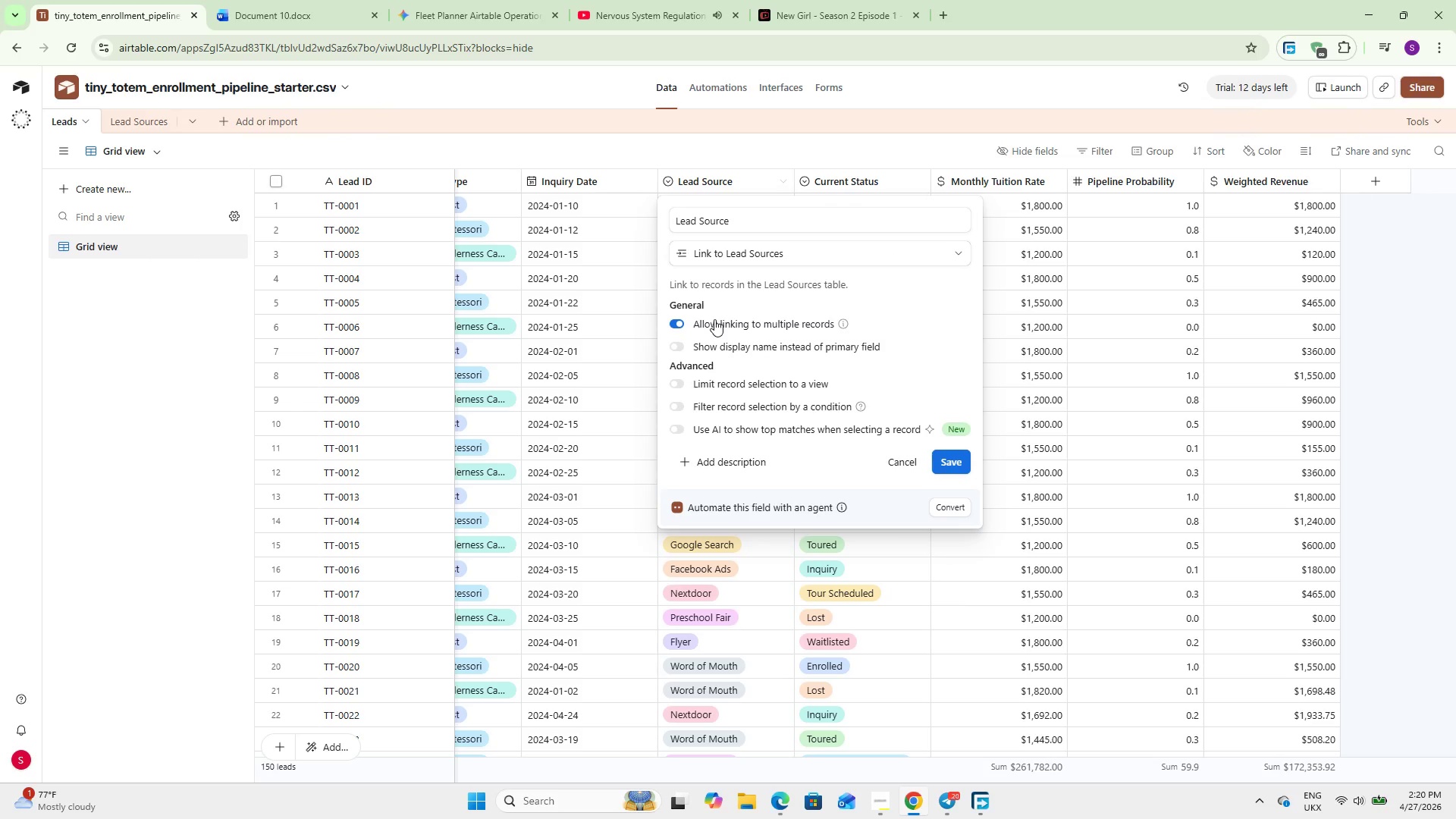 
left_click([714, 319])
 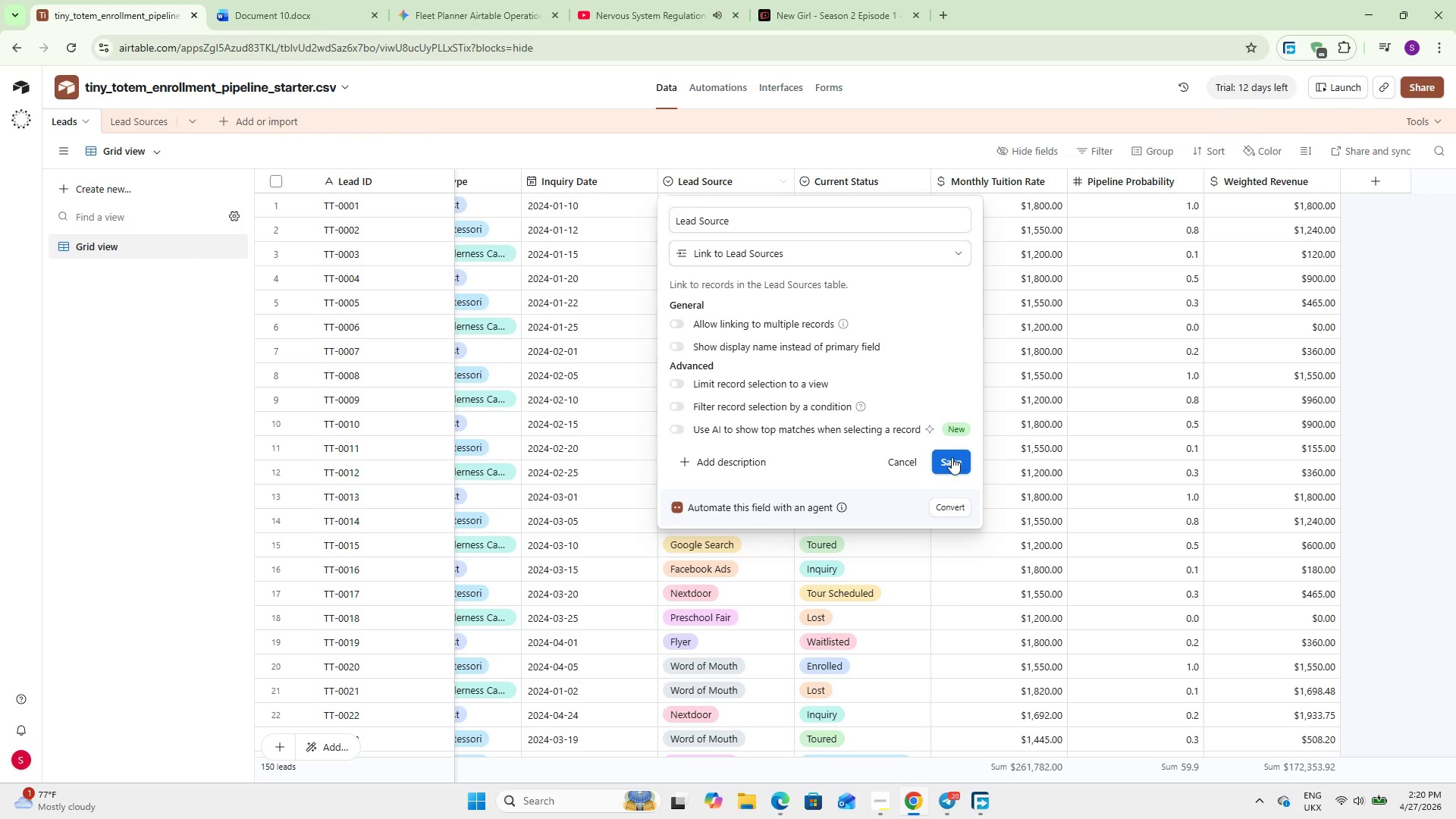 
left_click([952, 457])
 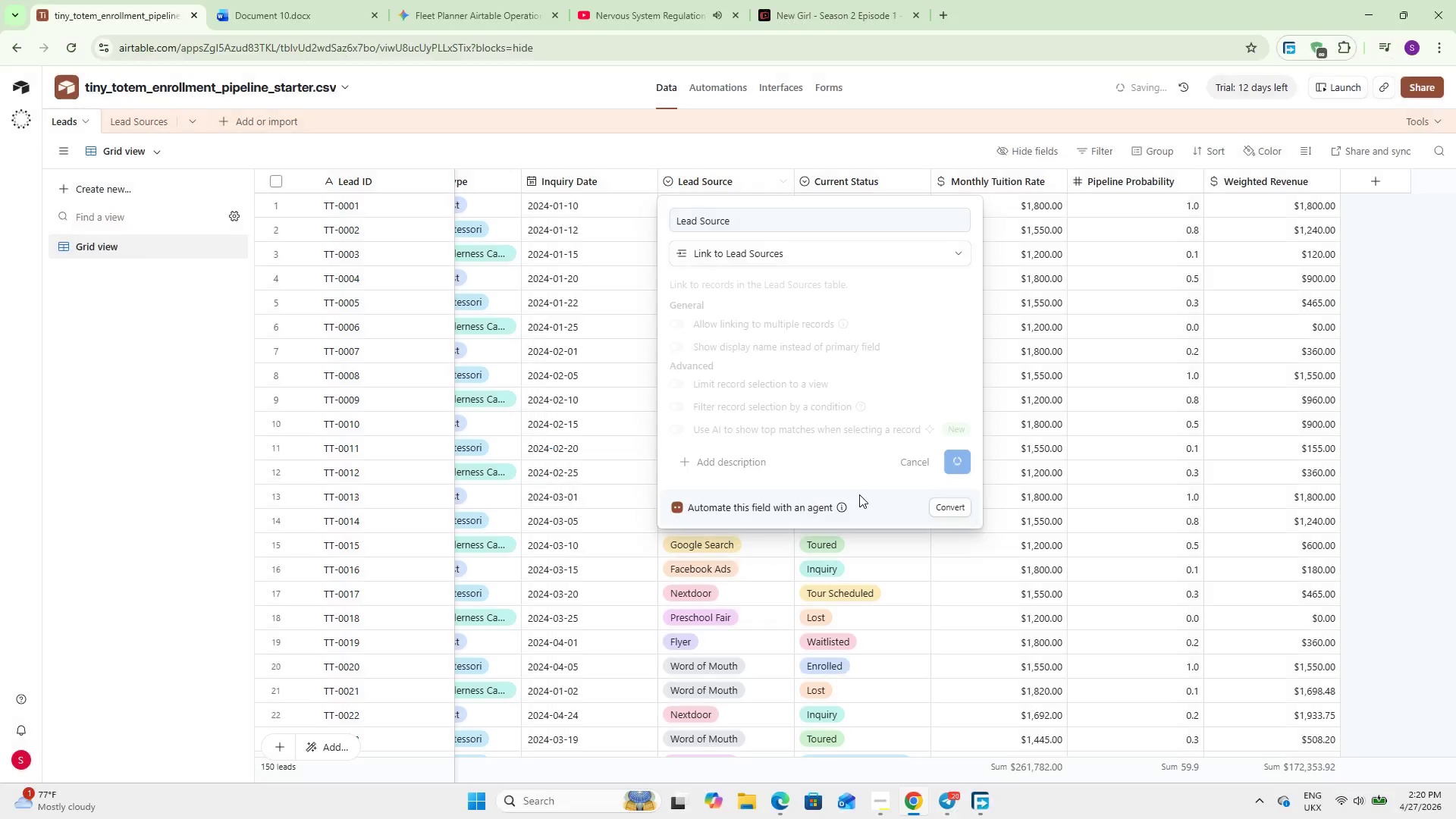 
left_click([859, 494])
 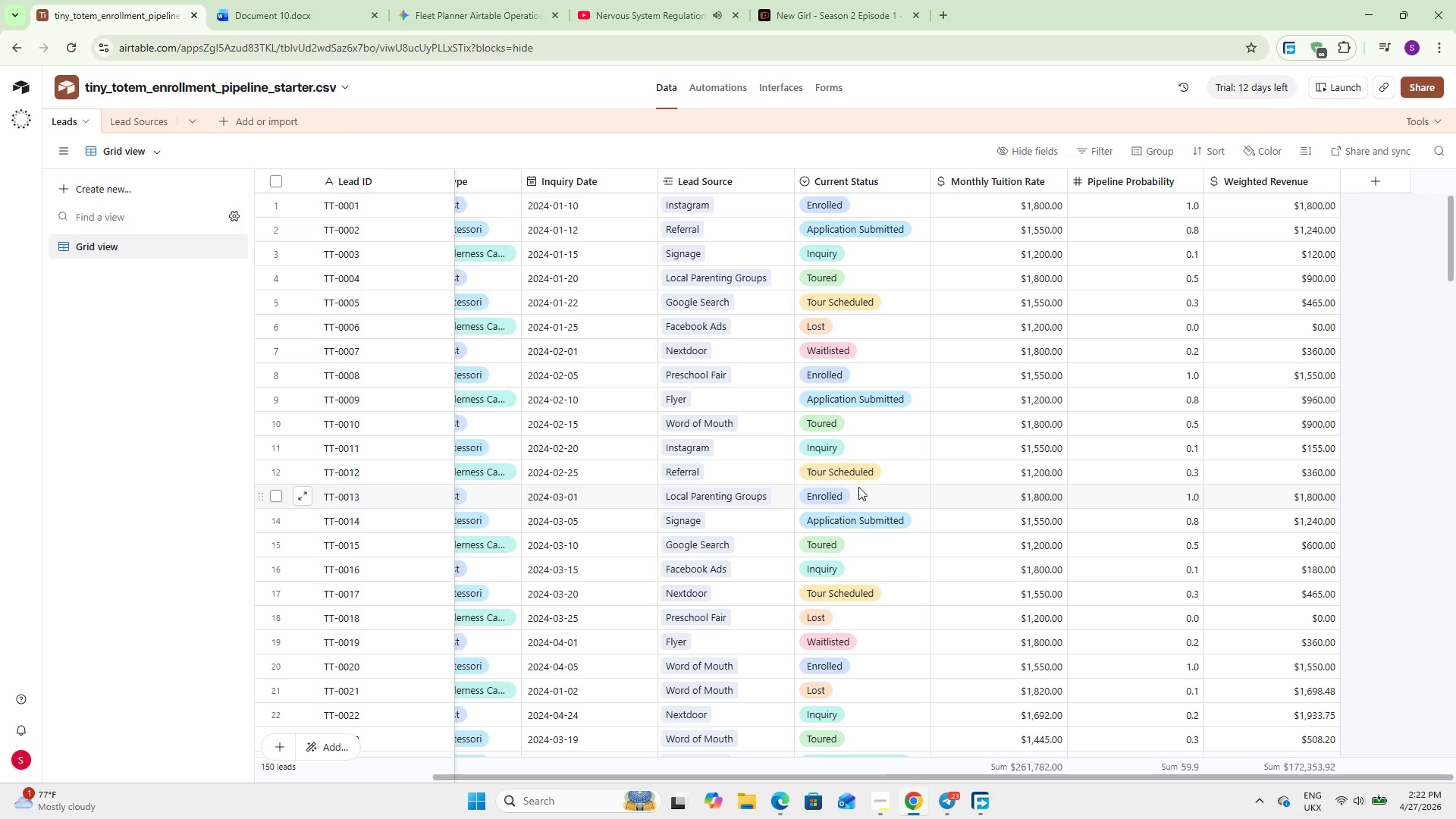 
wait(85.62)
 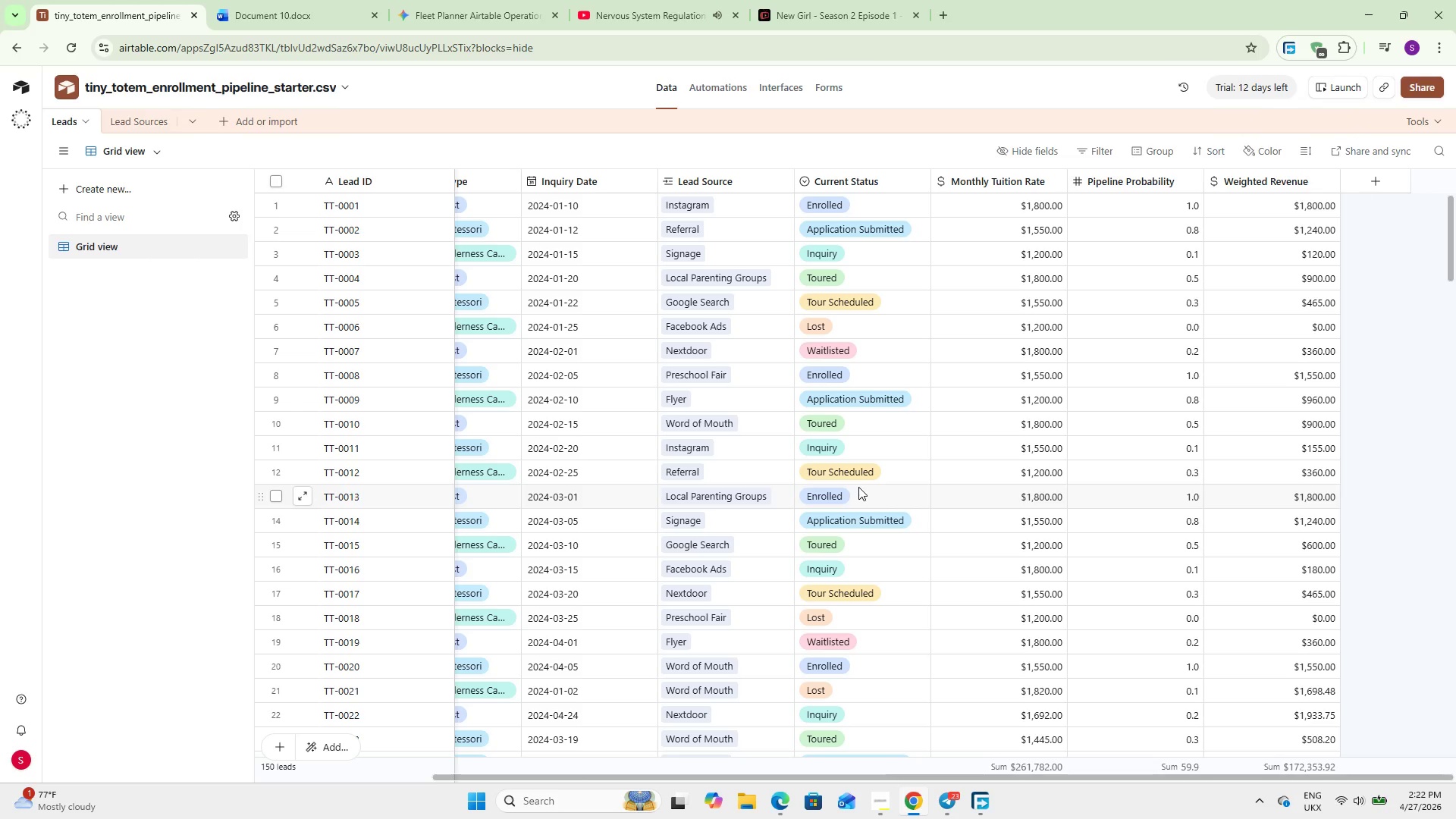 
double_click([1106, 186])
 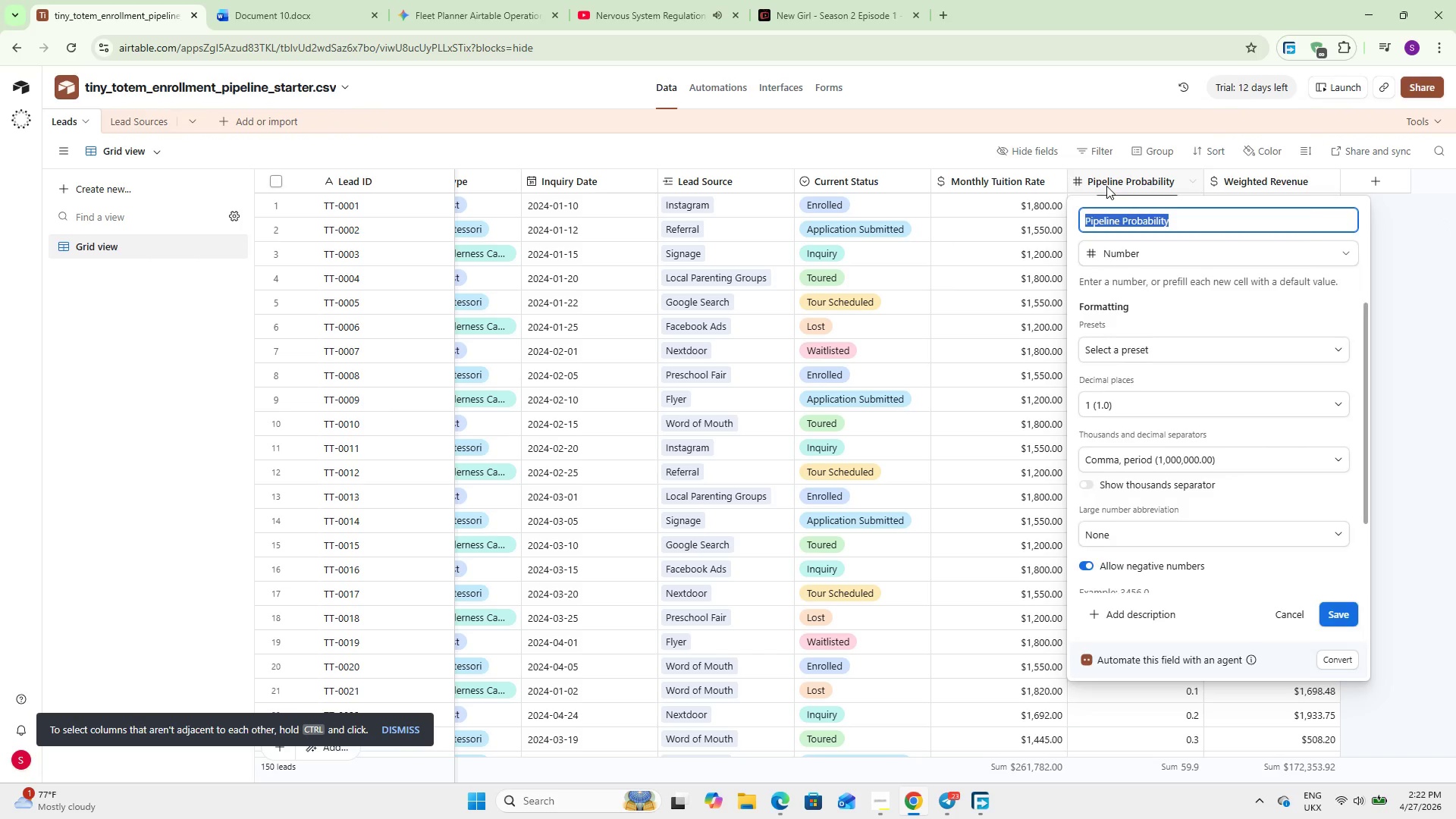 
right_click([1106, 186])
 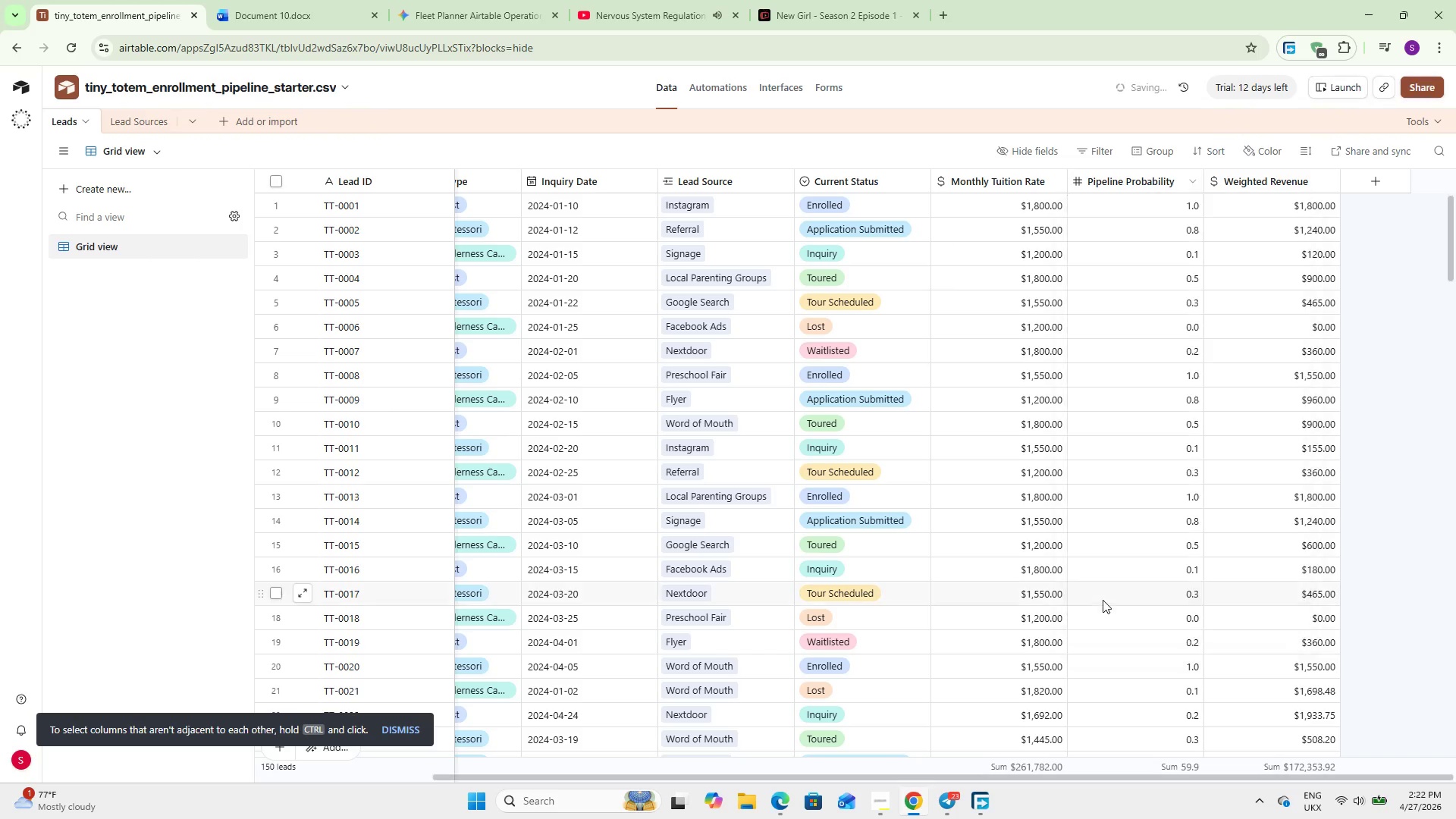 
left_click([1098, 616])
 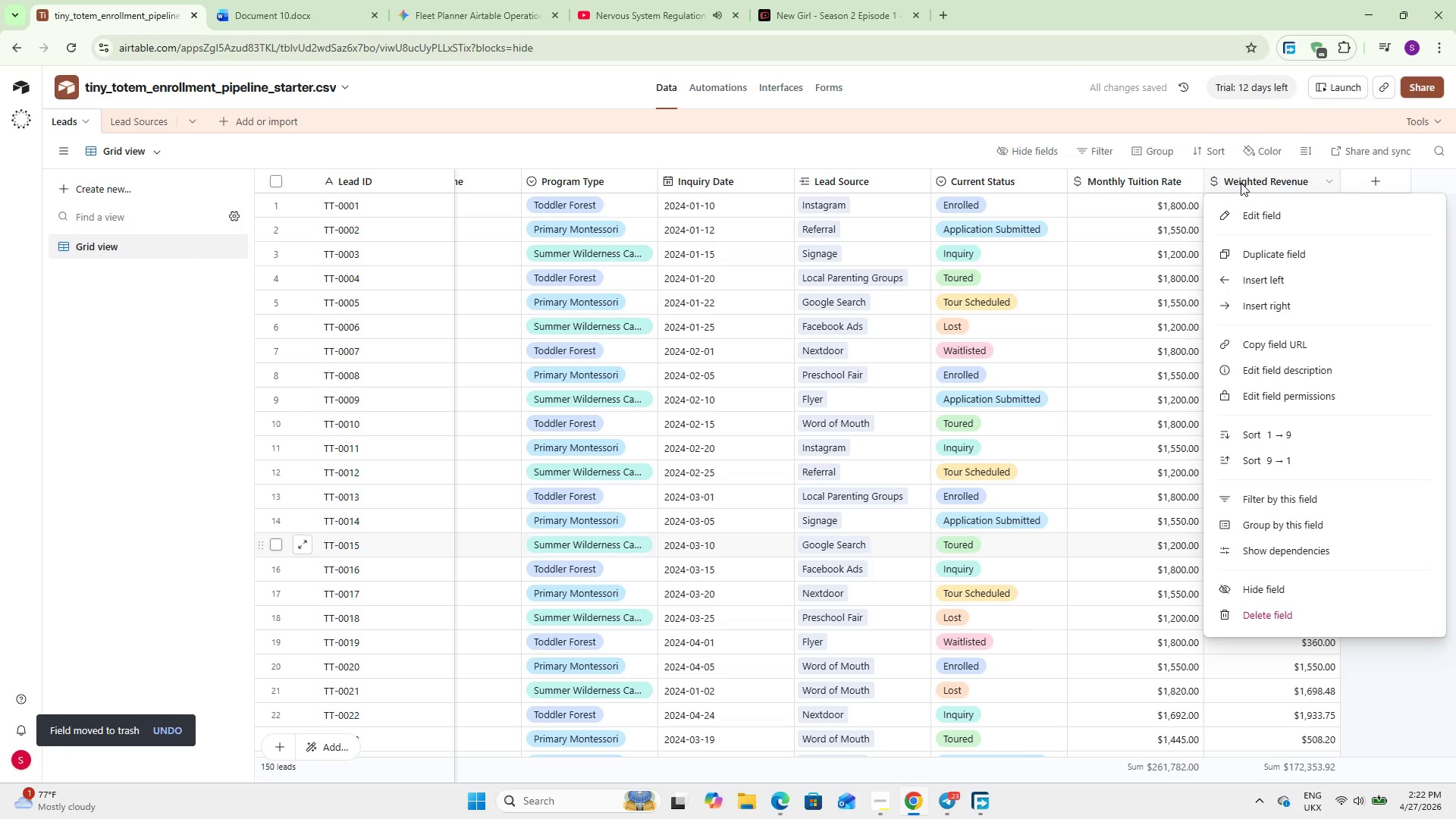 
right_click([1241, 184])
 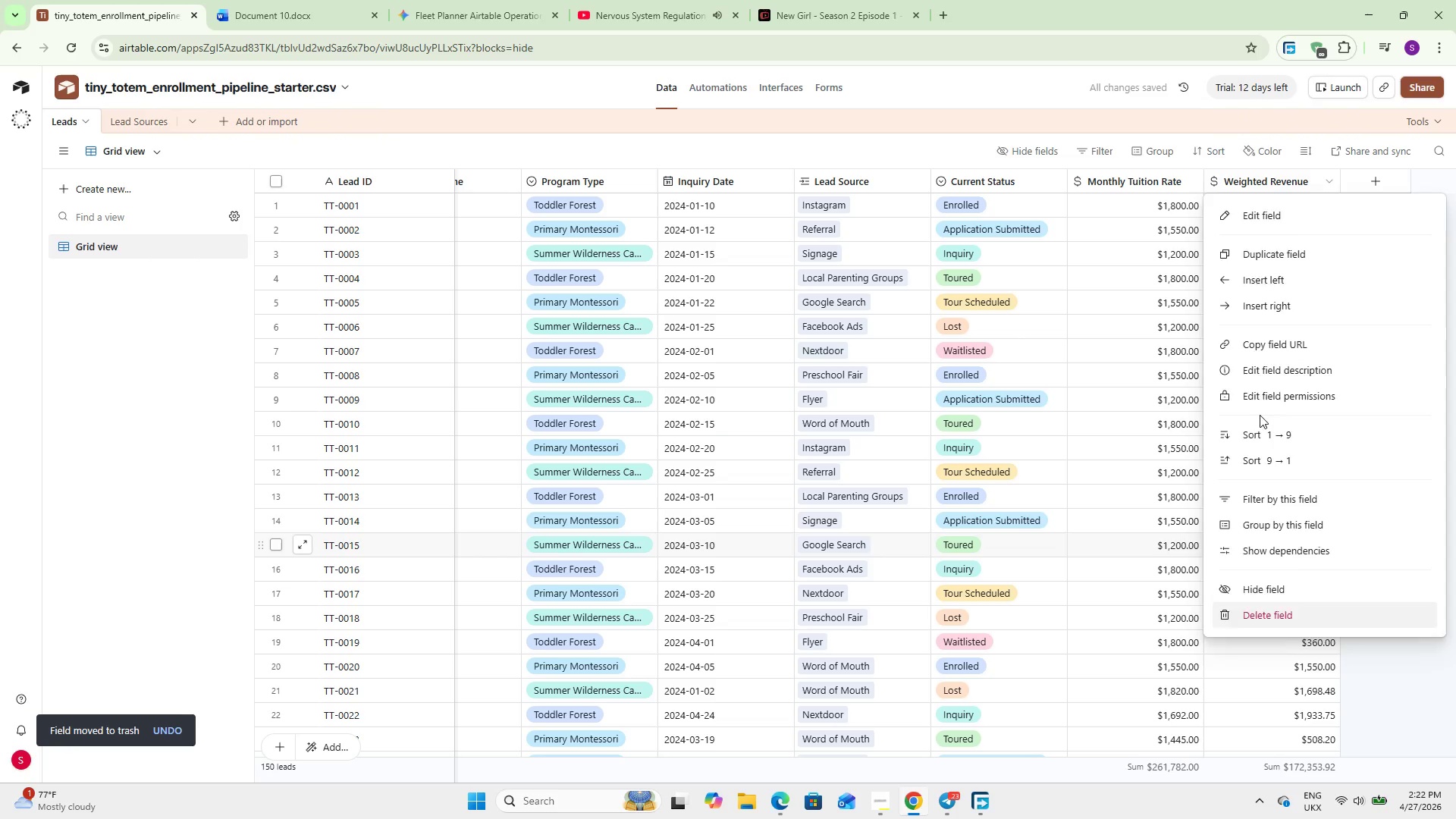 
left_click([1303, 617])
 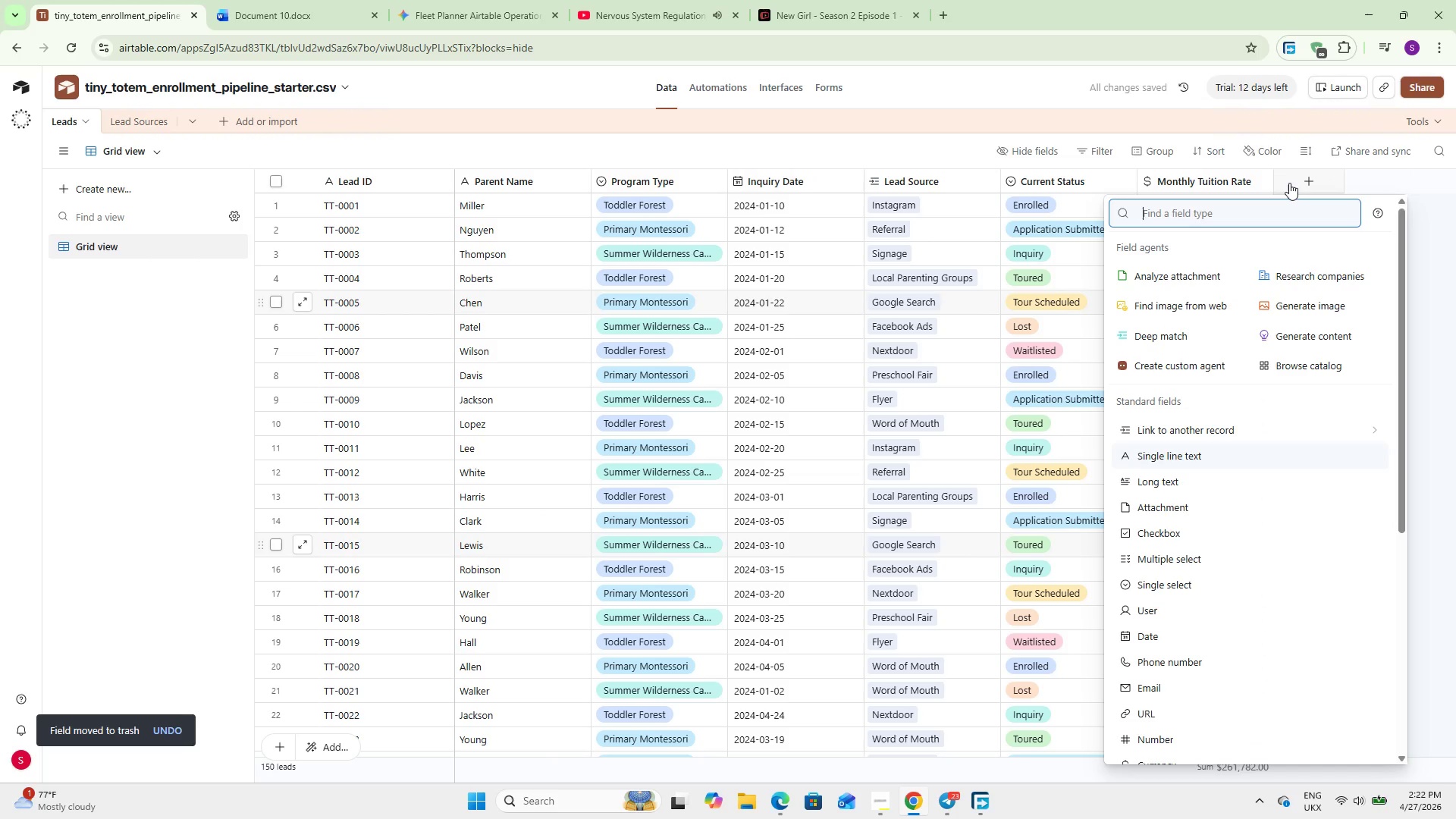 
left_click([1289, 183])
 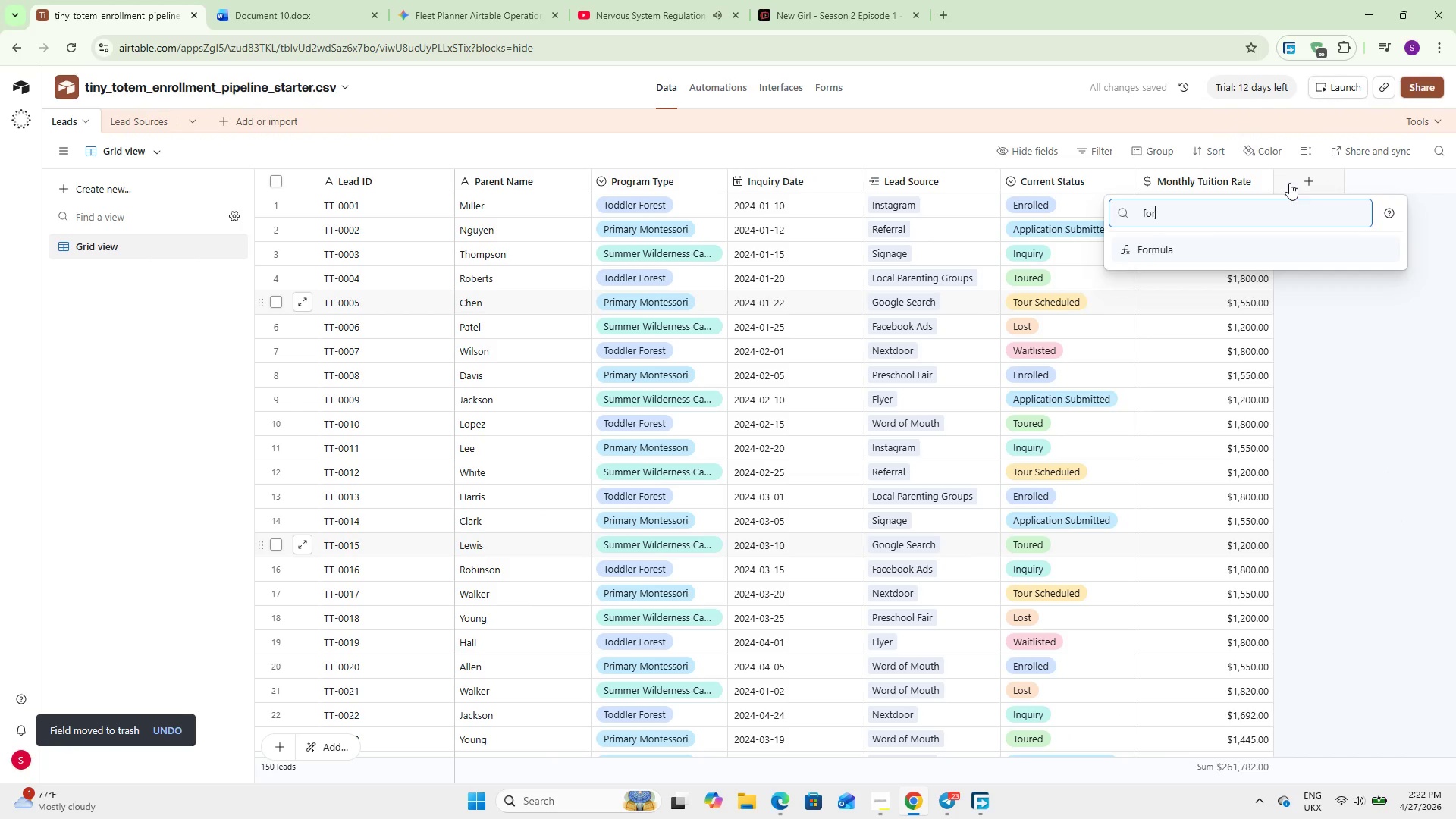 
type(for)
 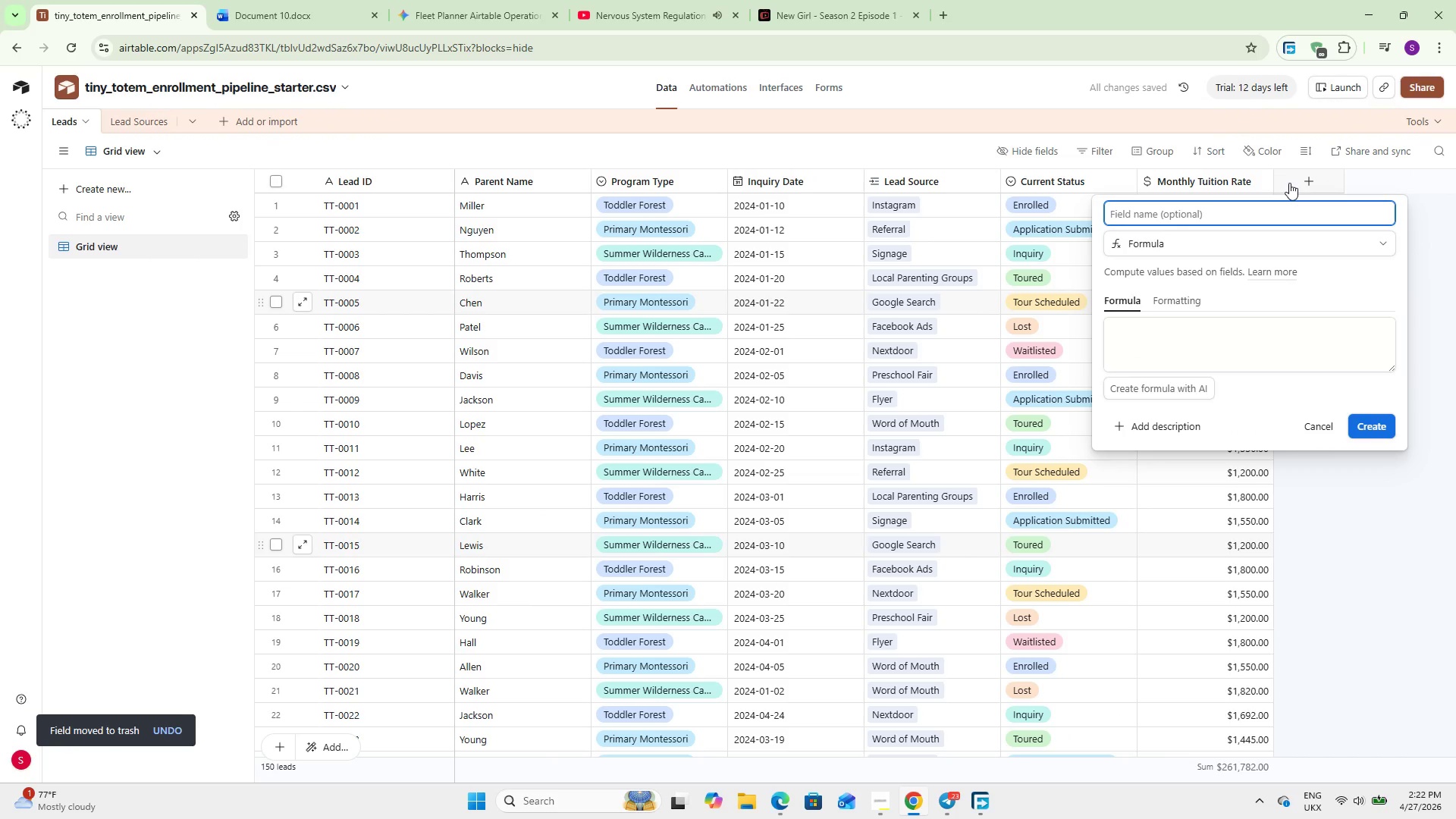 
key(Enter)
 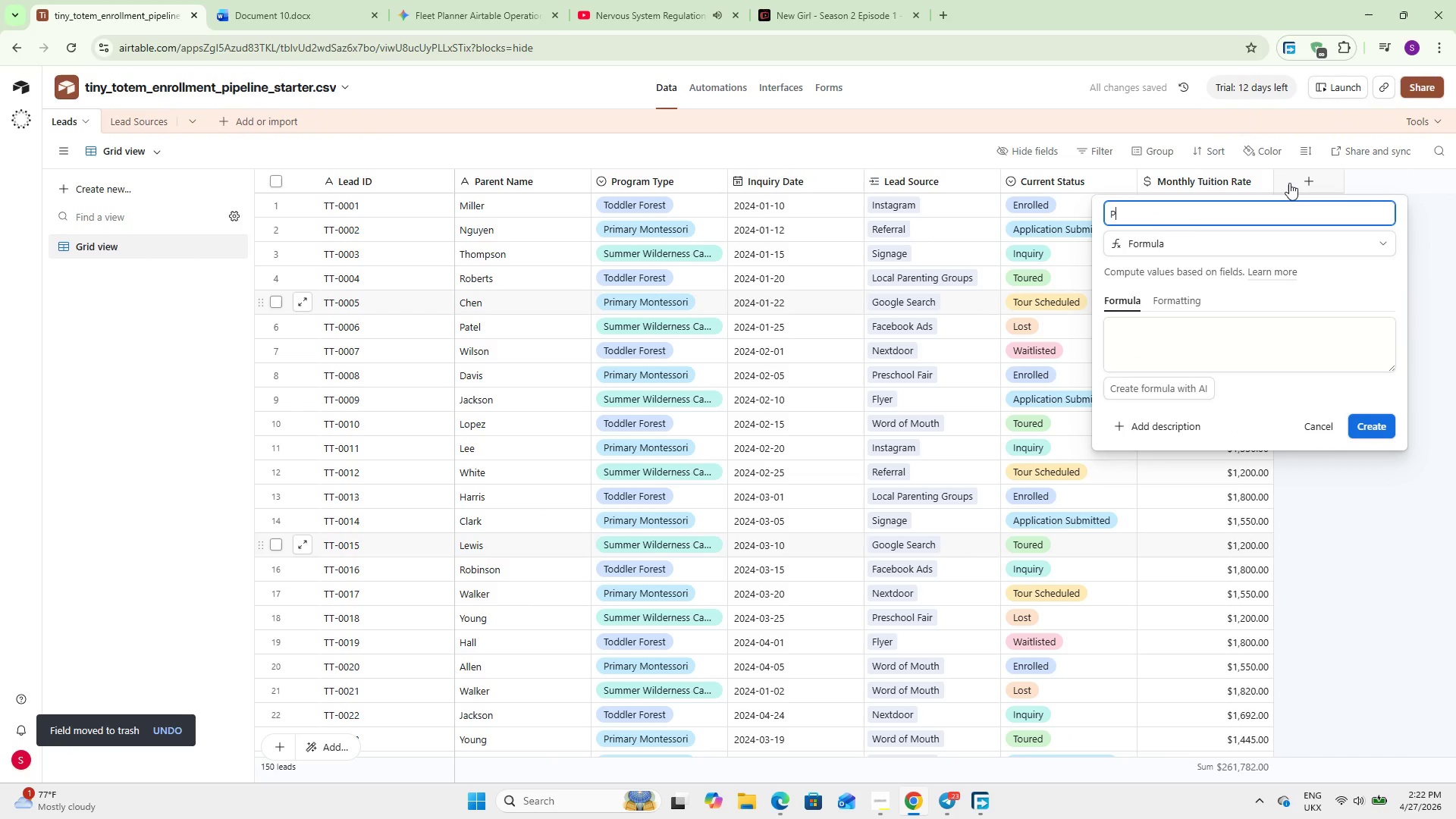 
type(Pipeline Probability)
 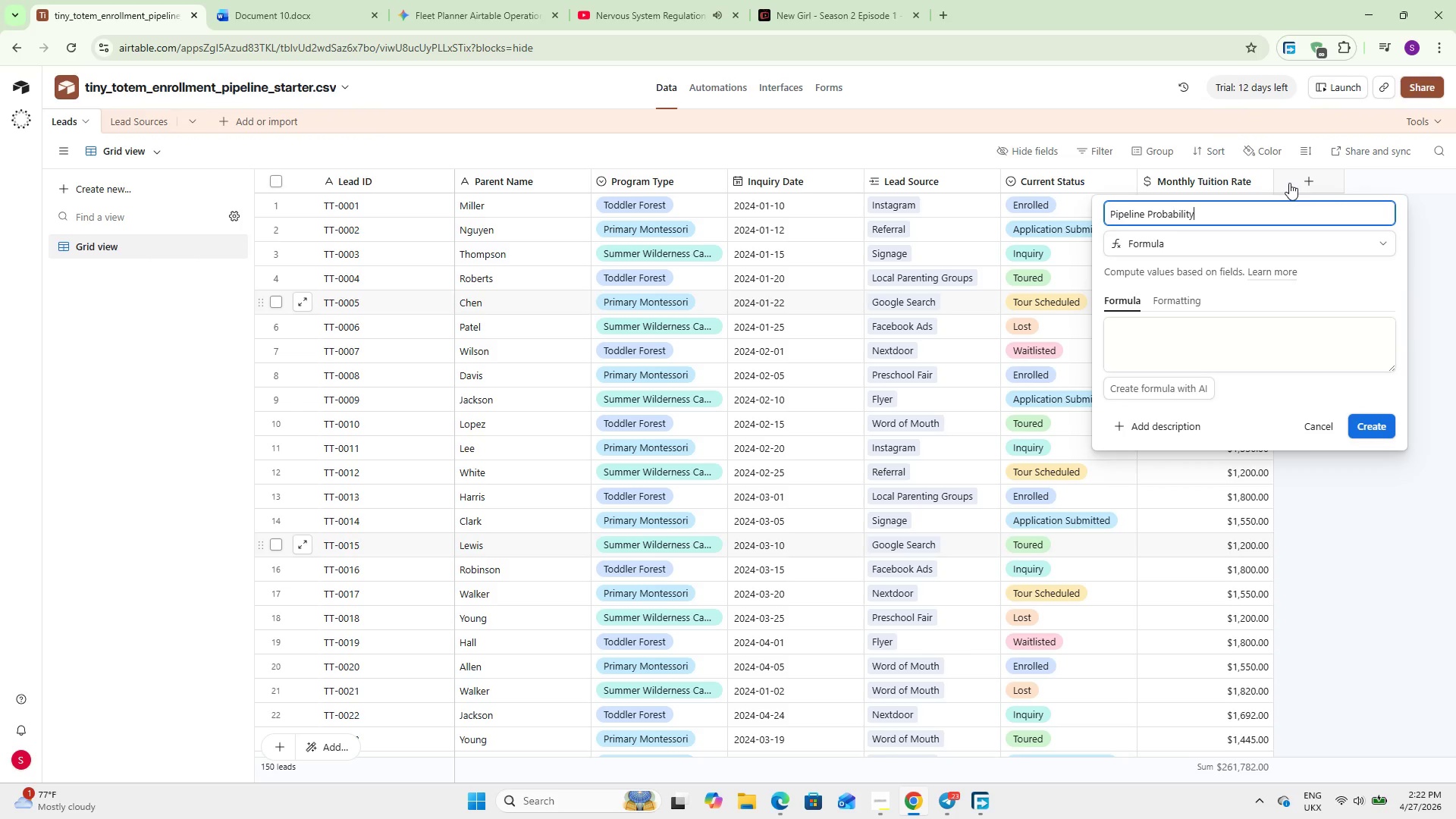 
wait(5.39)
 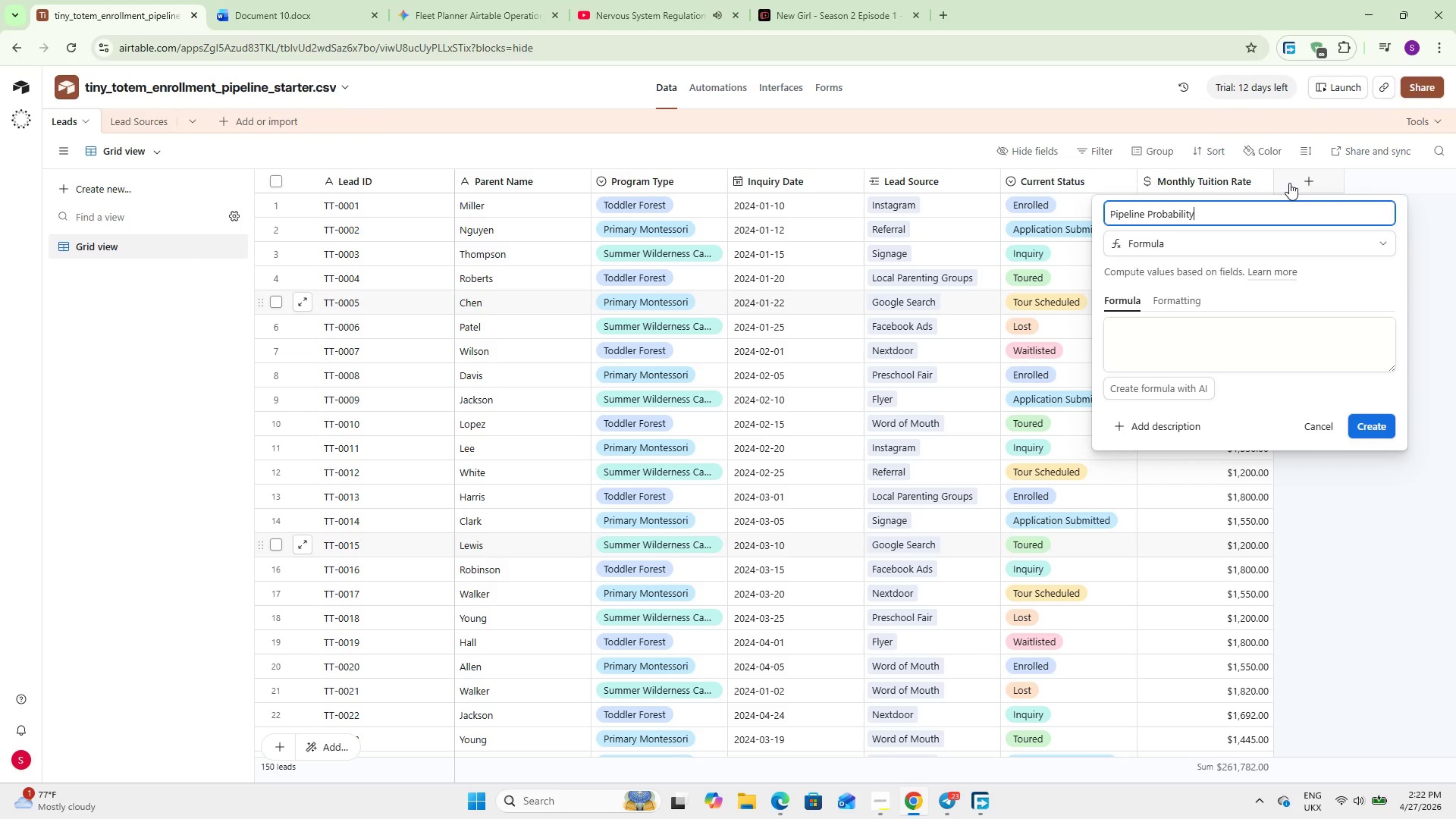 
left_click([1217, 358])
 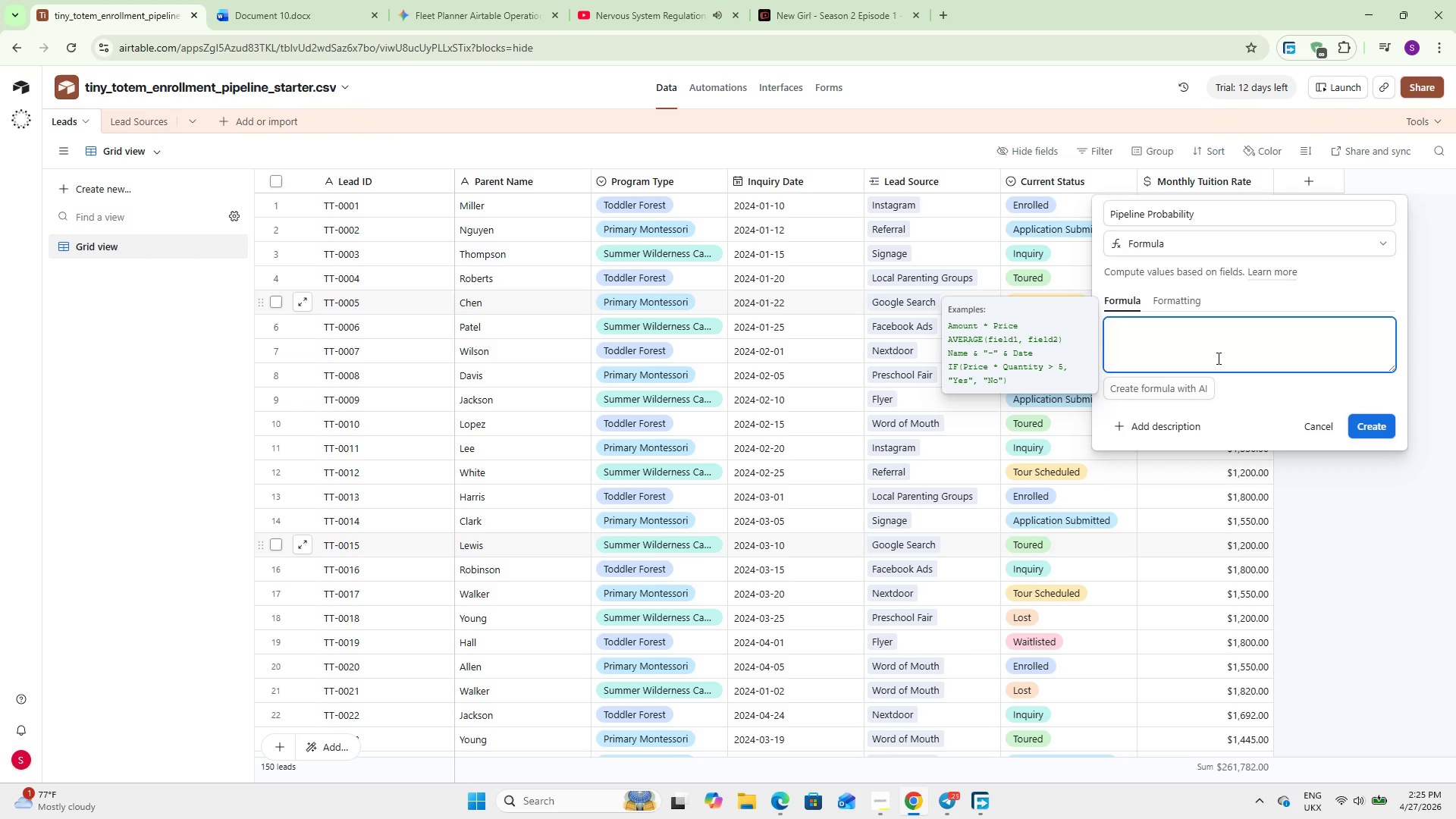 
wait(148.28)
 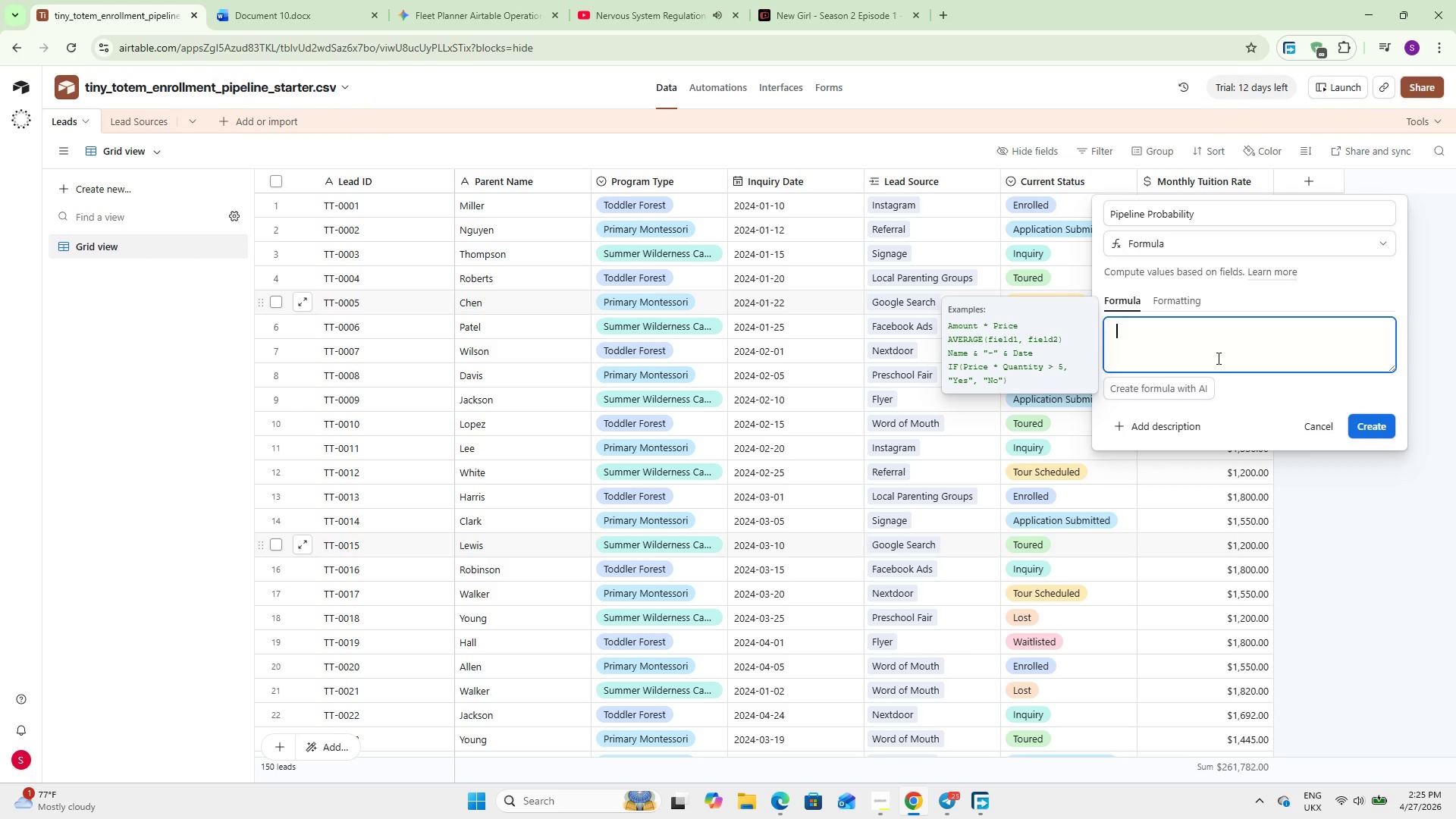 
type(SWITCH()
 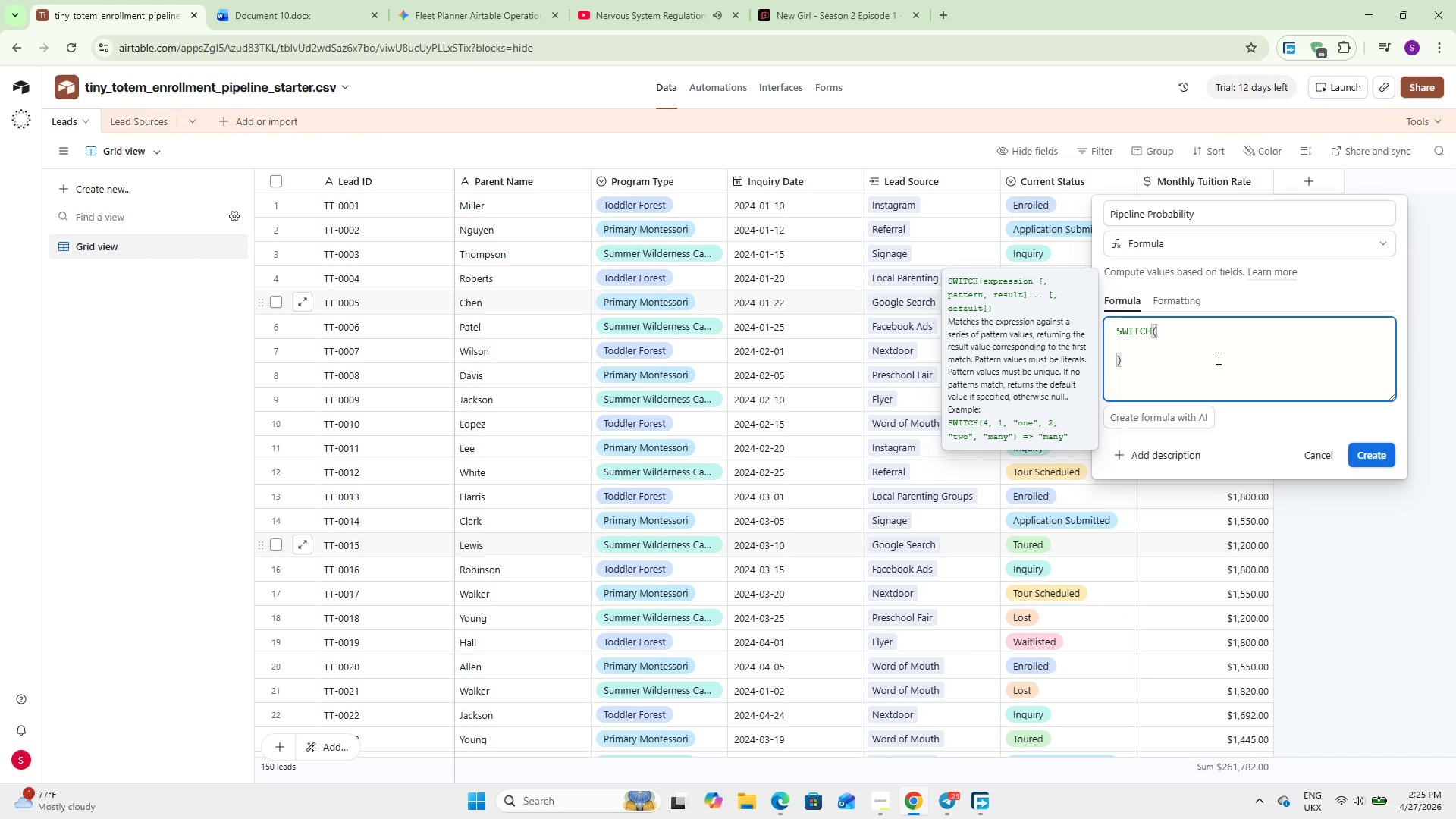 
 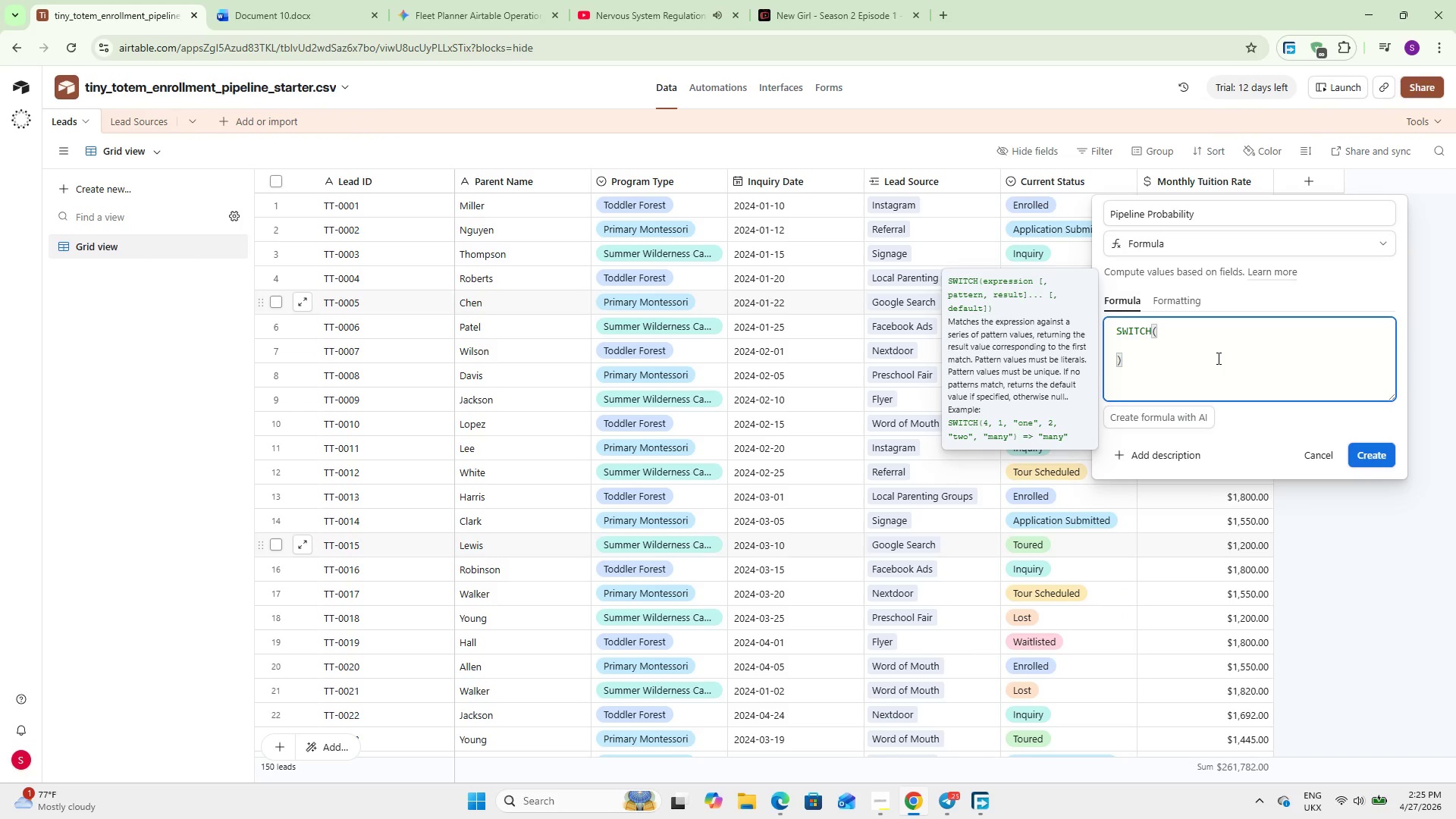 
key(Enter)
 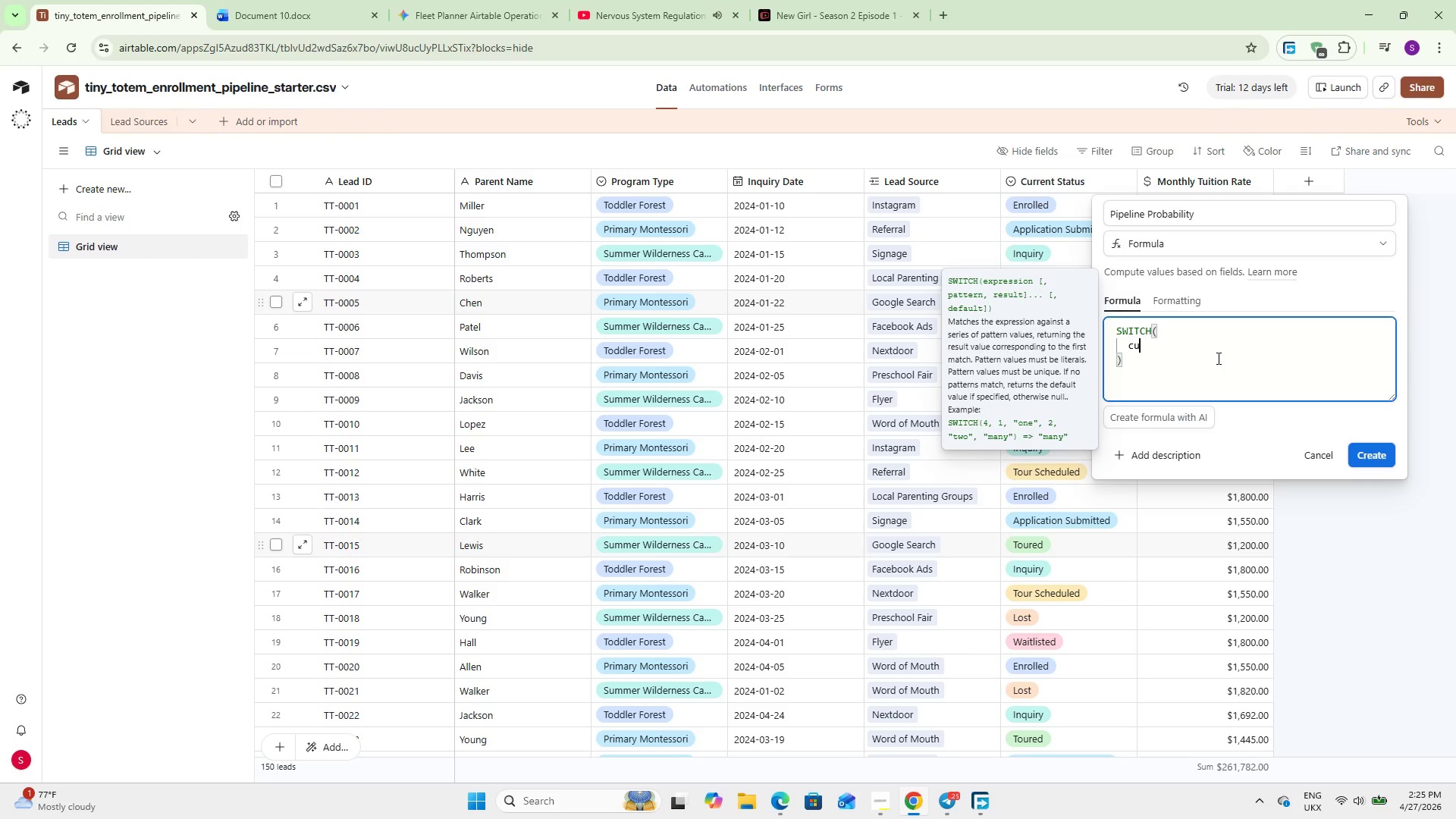 
type(curre)
 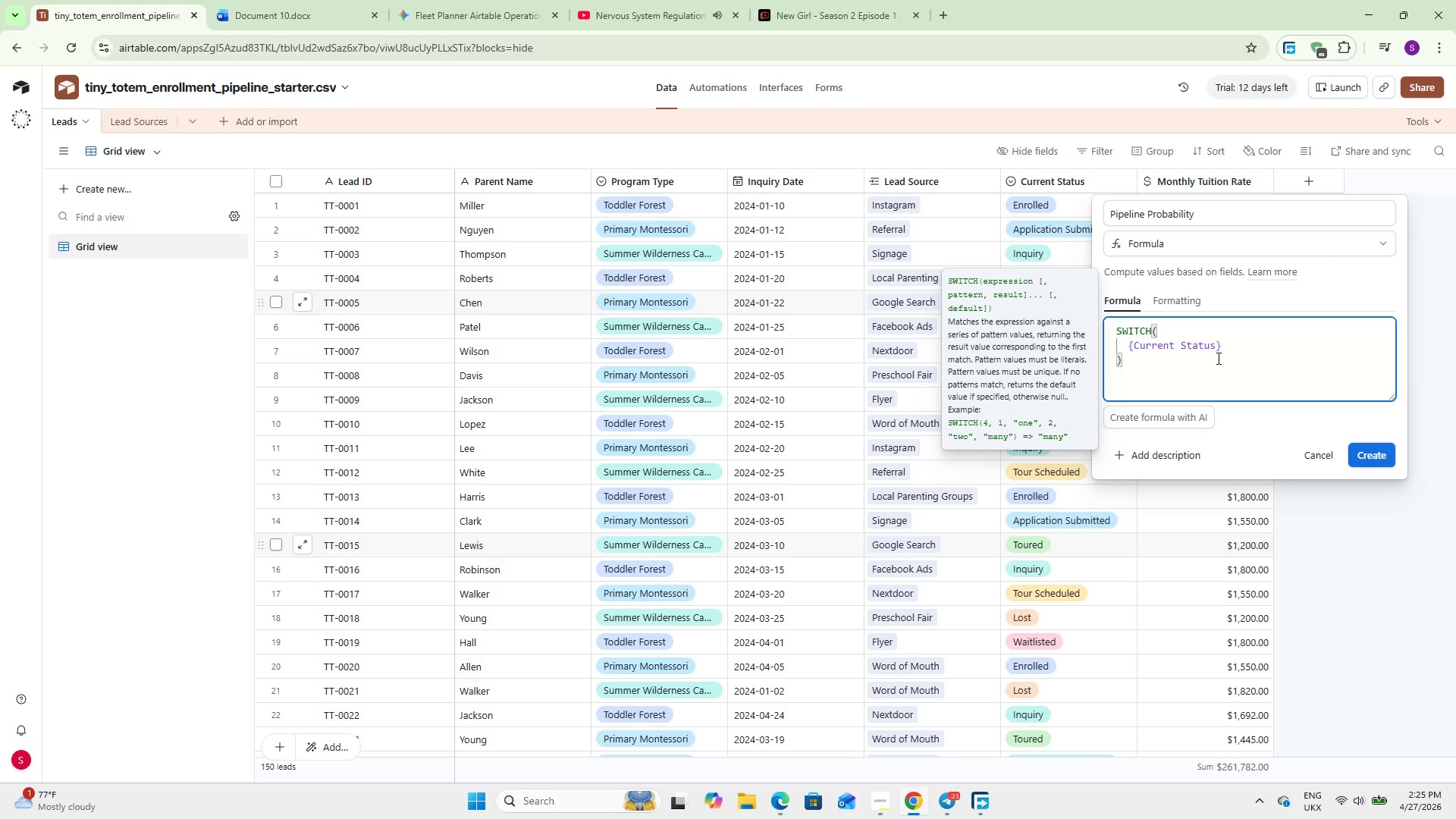 
key(Enter)
 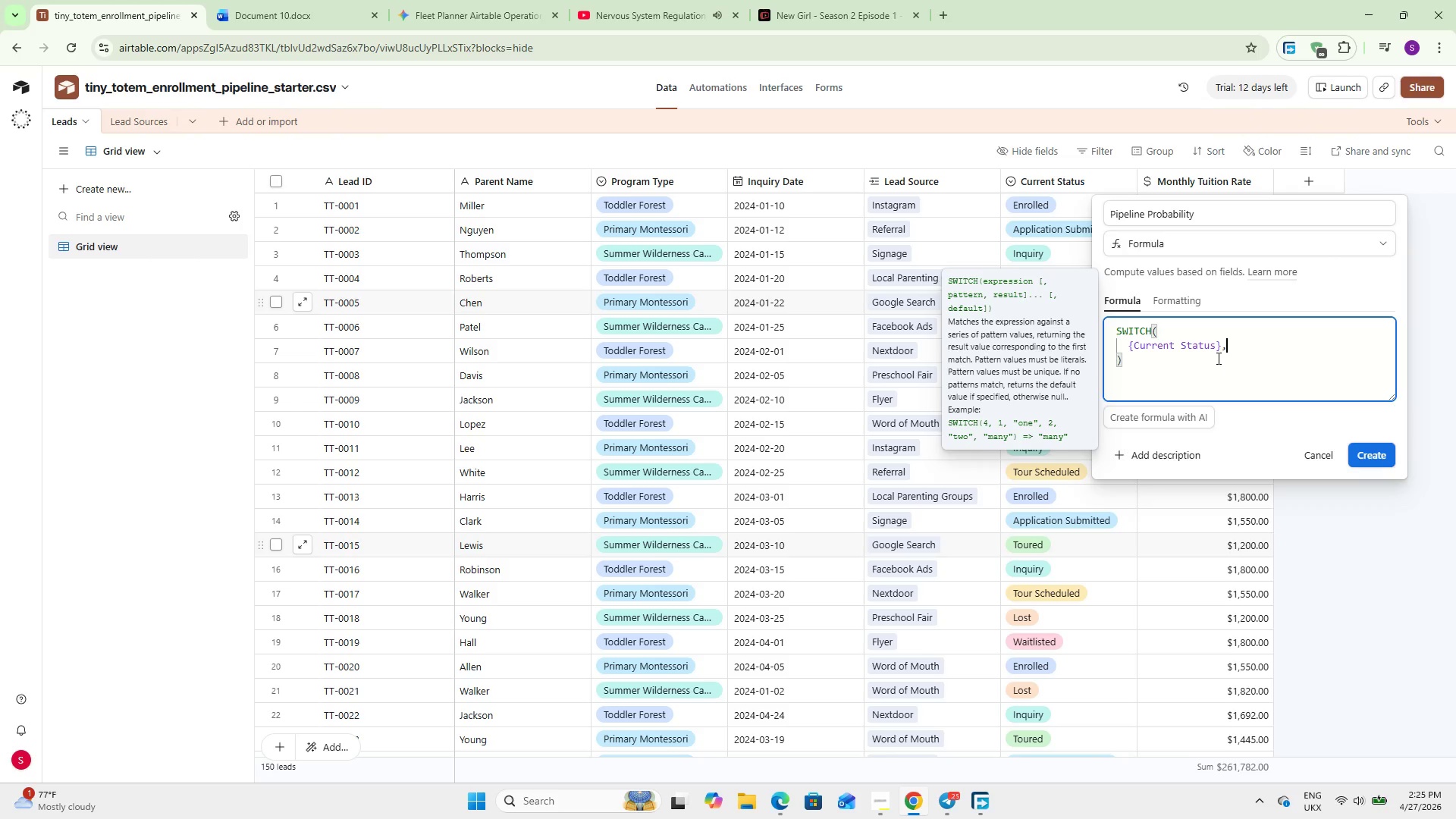 
key(Comma)
 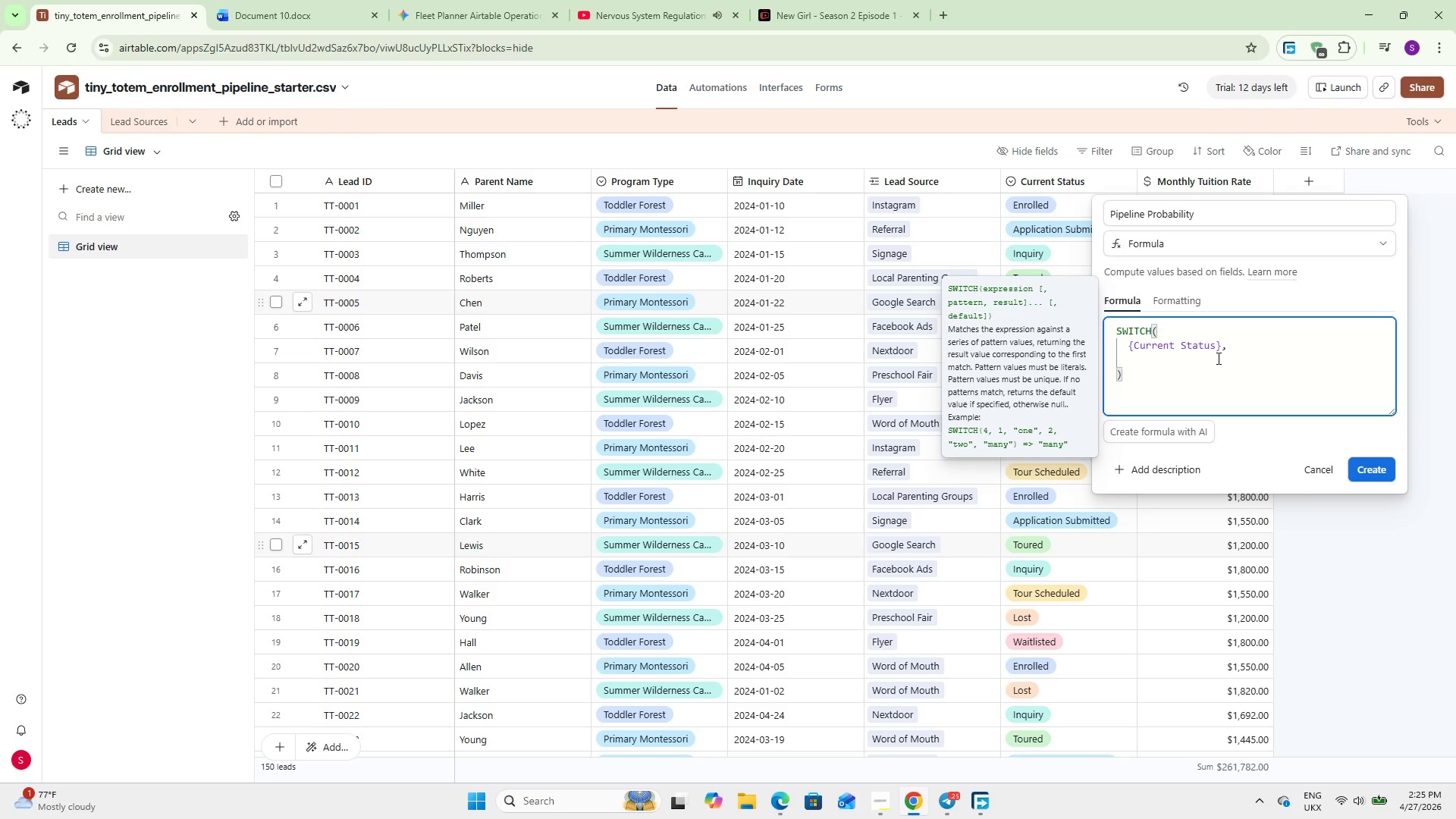 
key(Enter)
 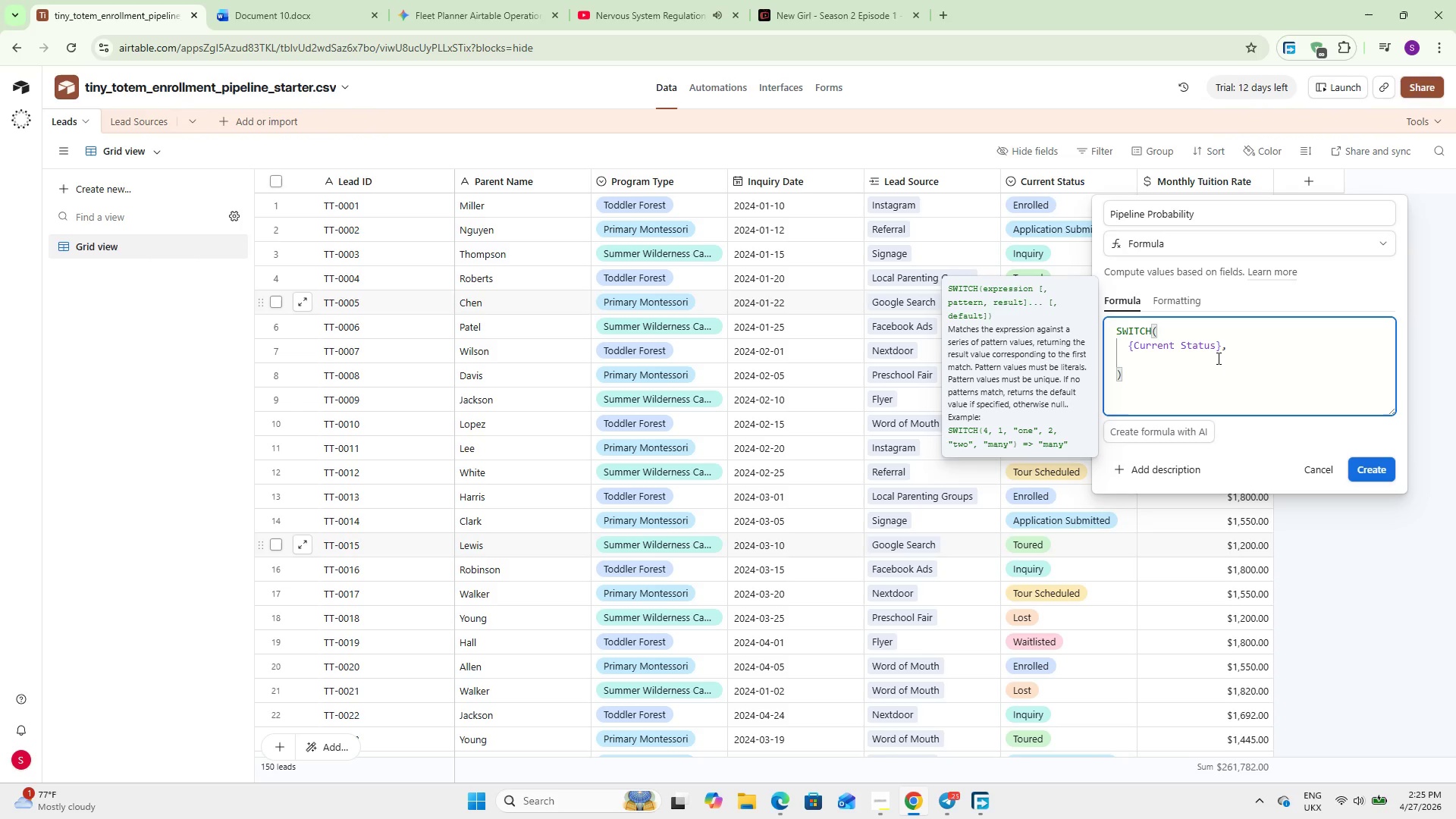 
key(Shift+2)
 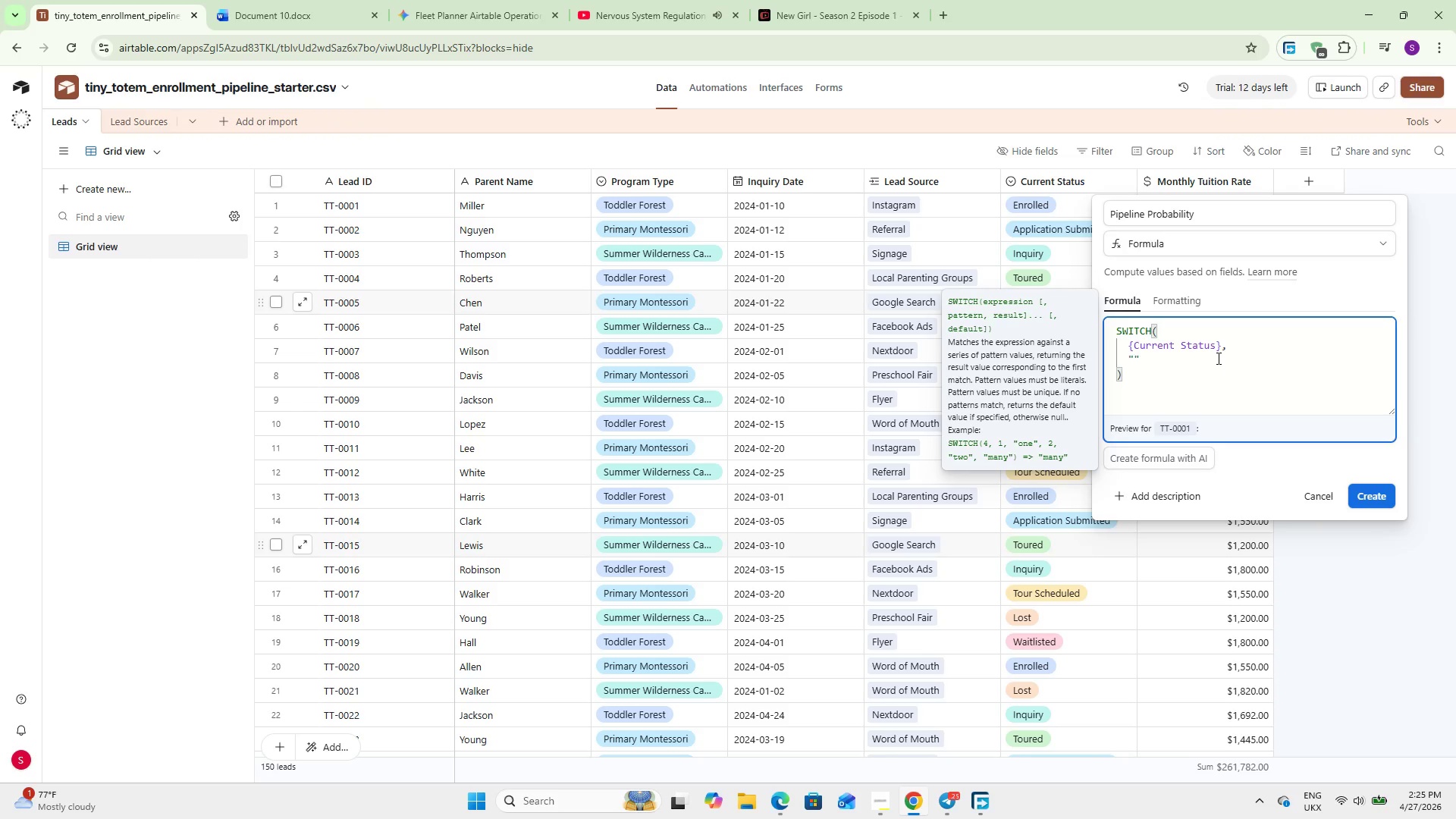 
type(Inquiry)
 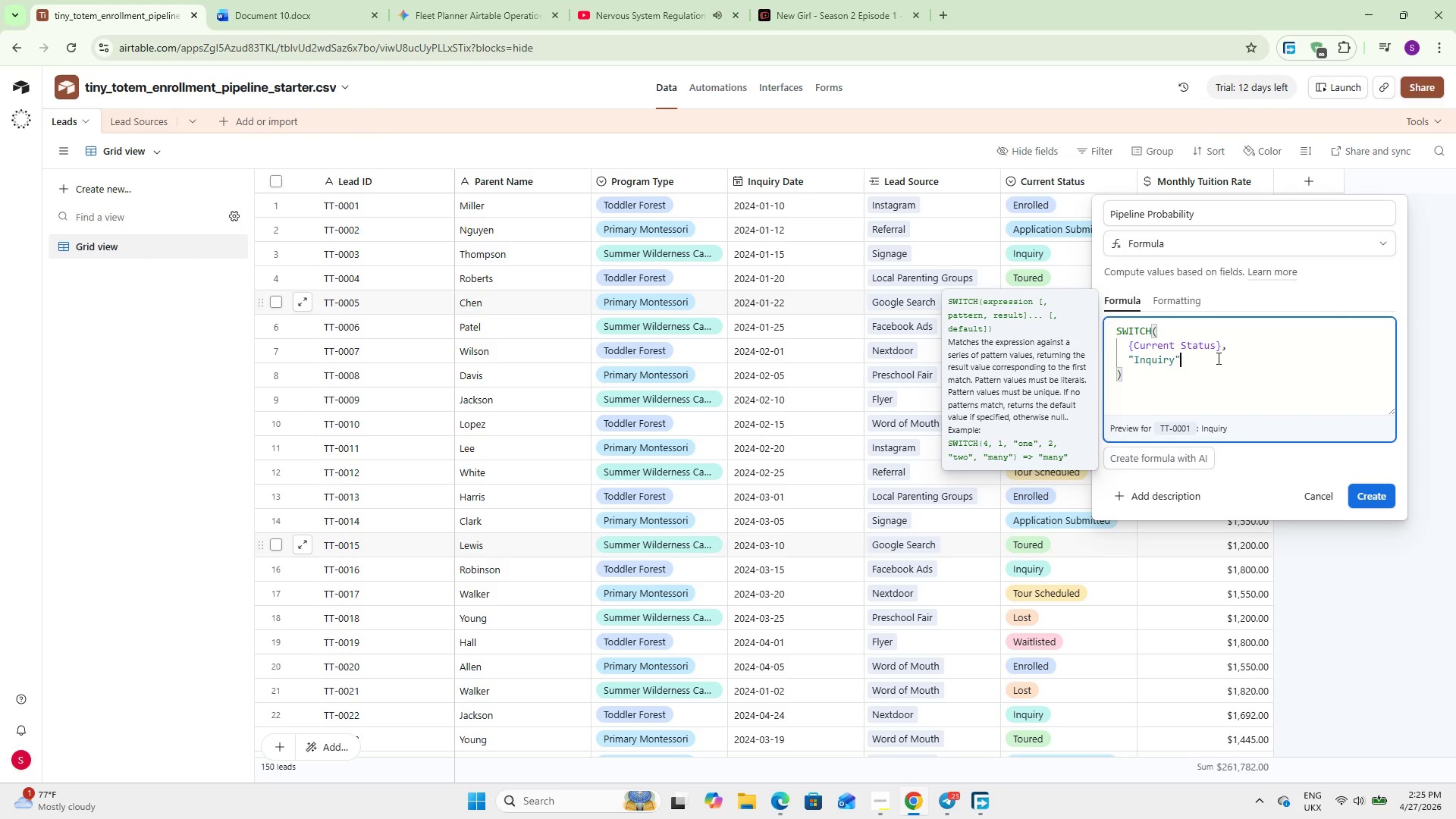 
key(ArrowRight)
 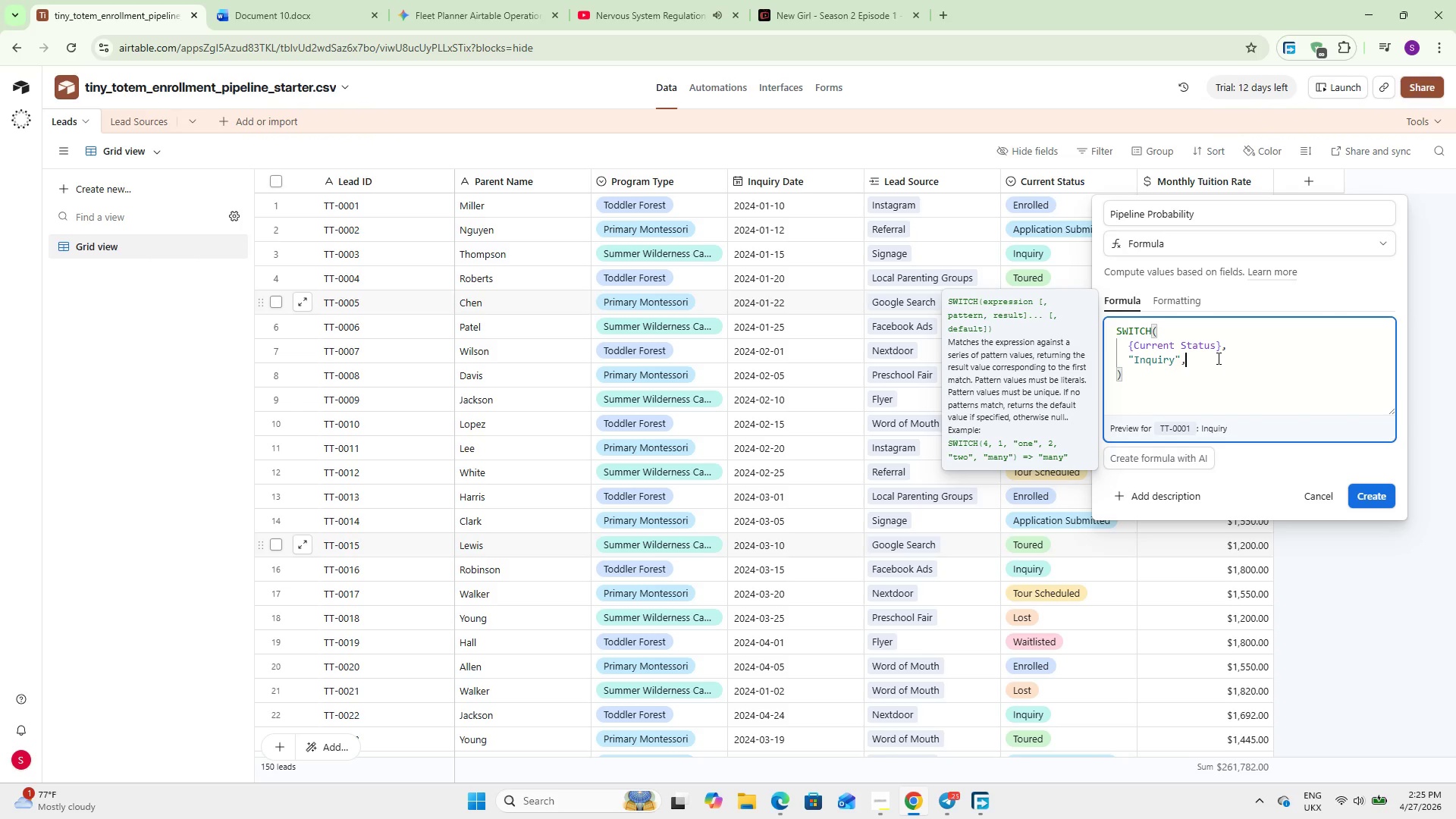 
type(, 0.10,)
 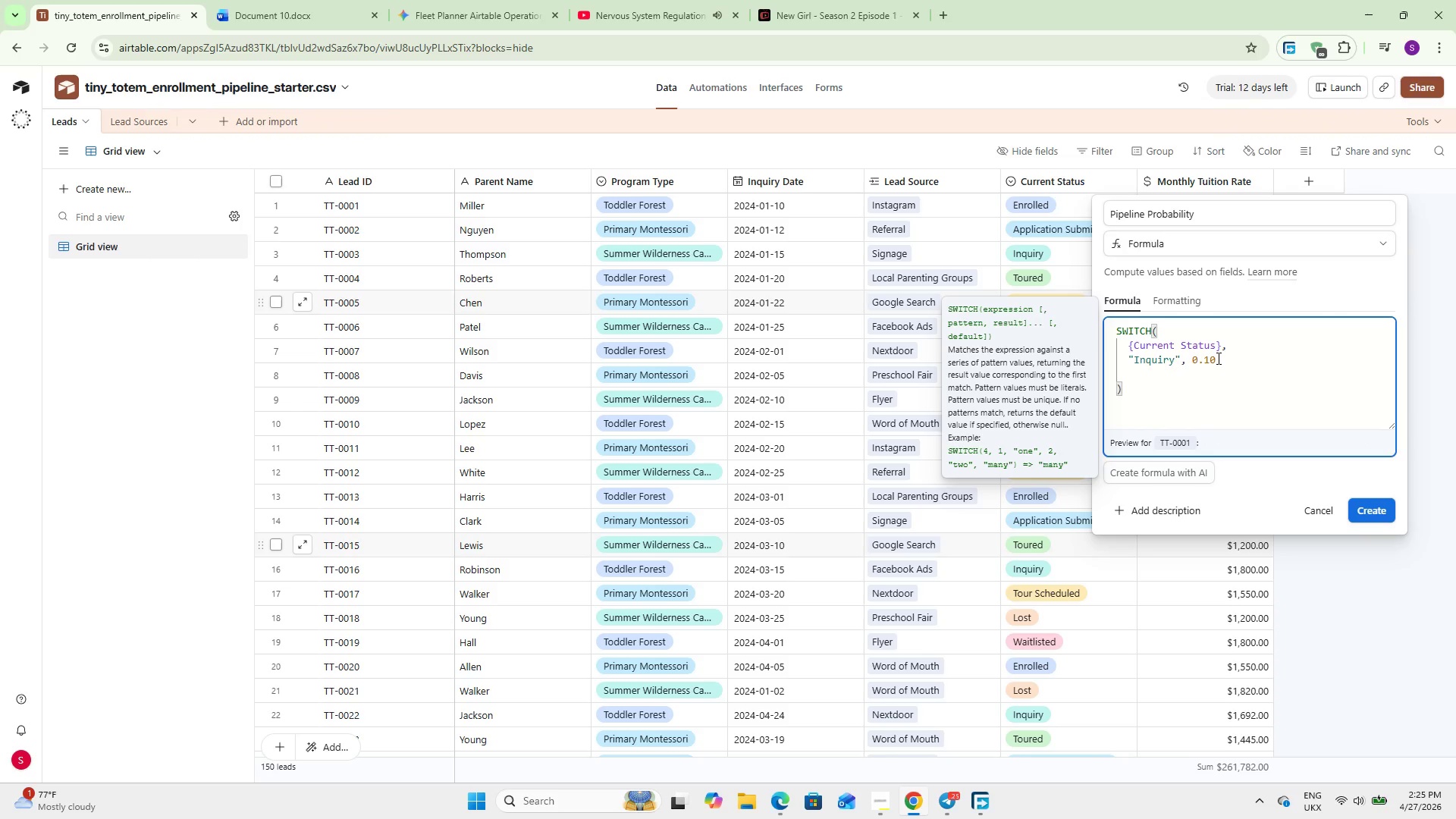 
key(Enter)
 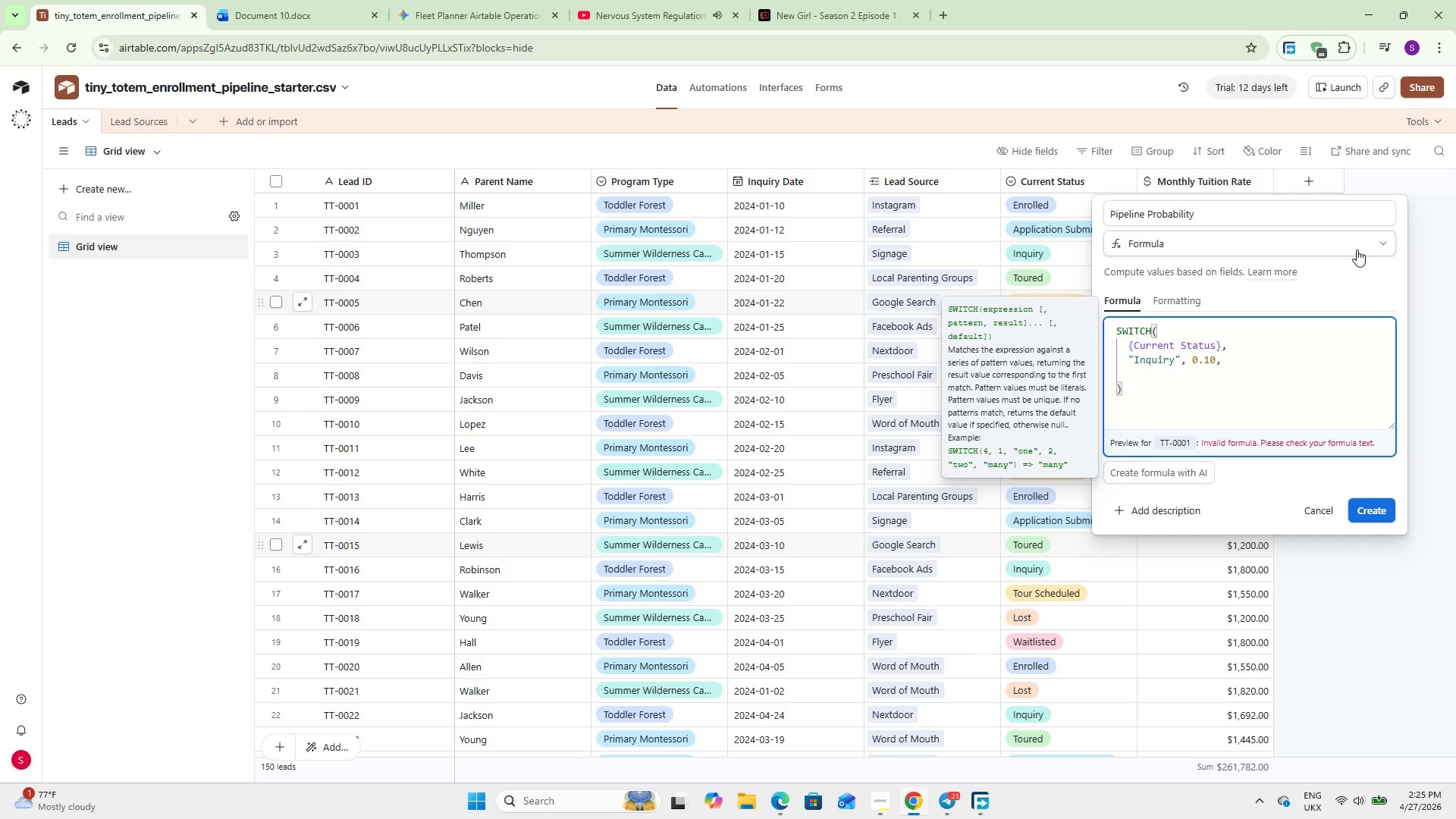 
wait(5.7)
 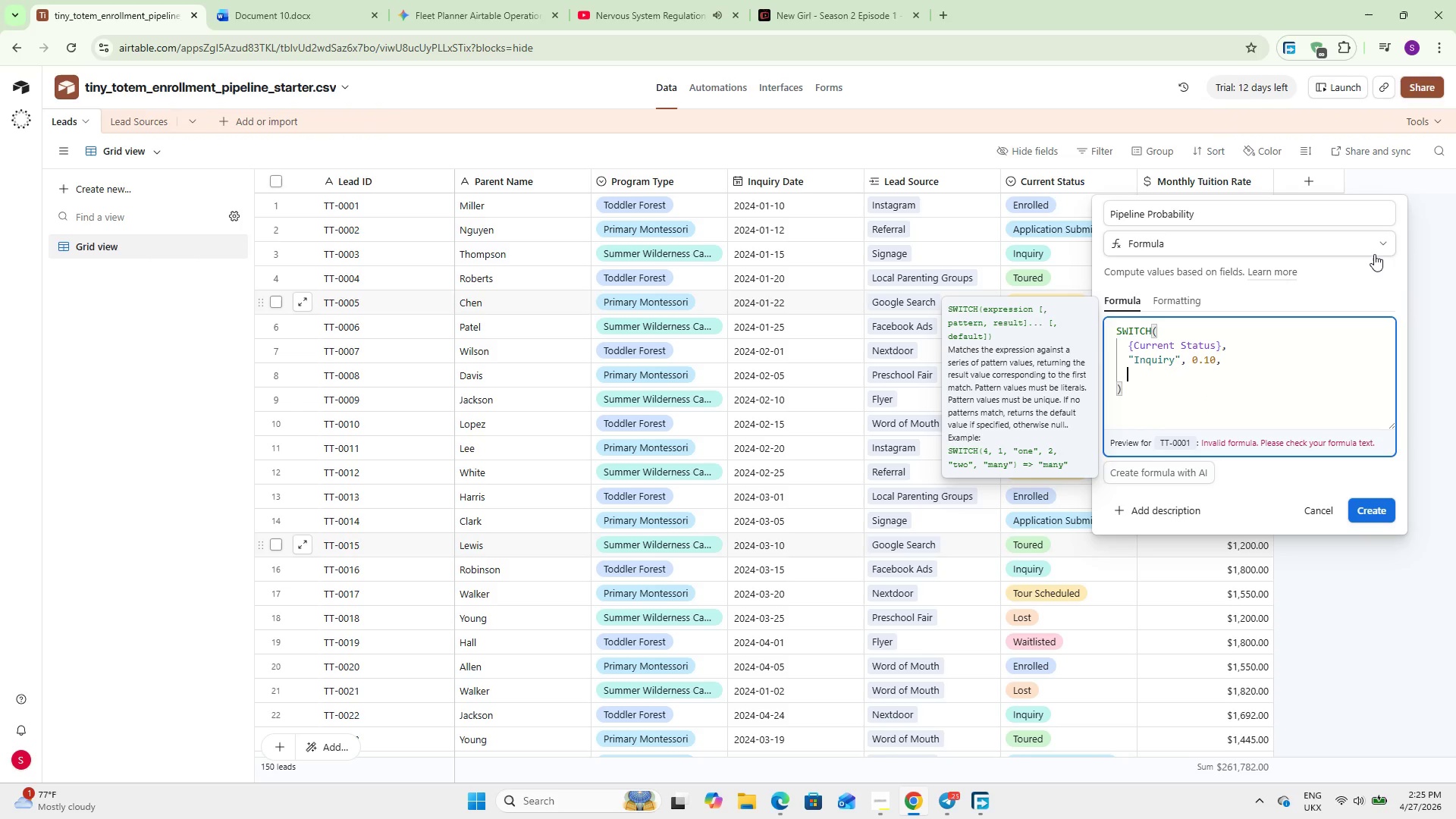 
type(@Tour Scheduled)
 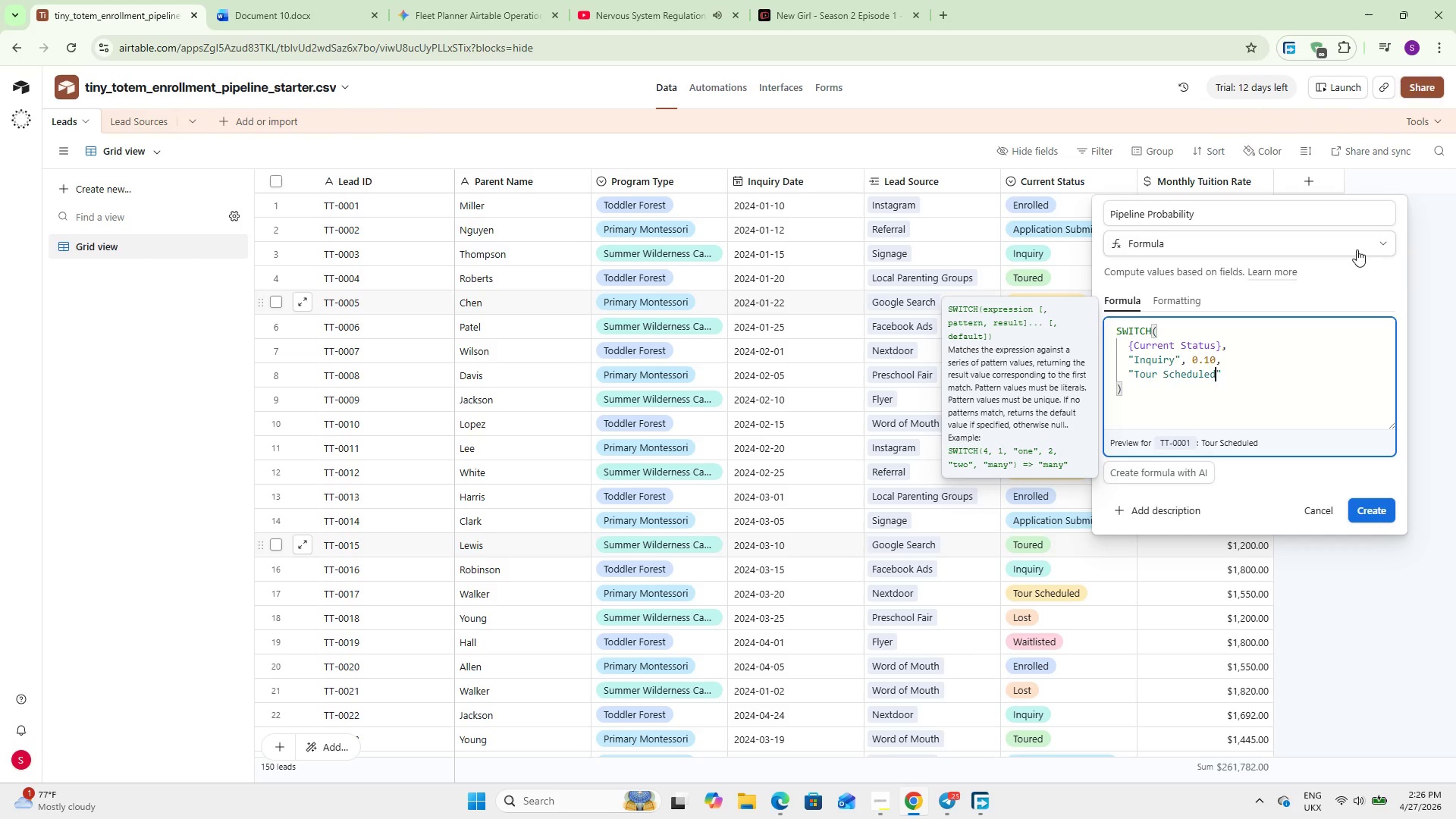 
key(ArrowRight)
 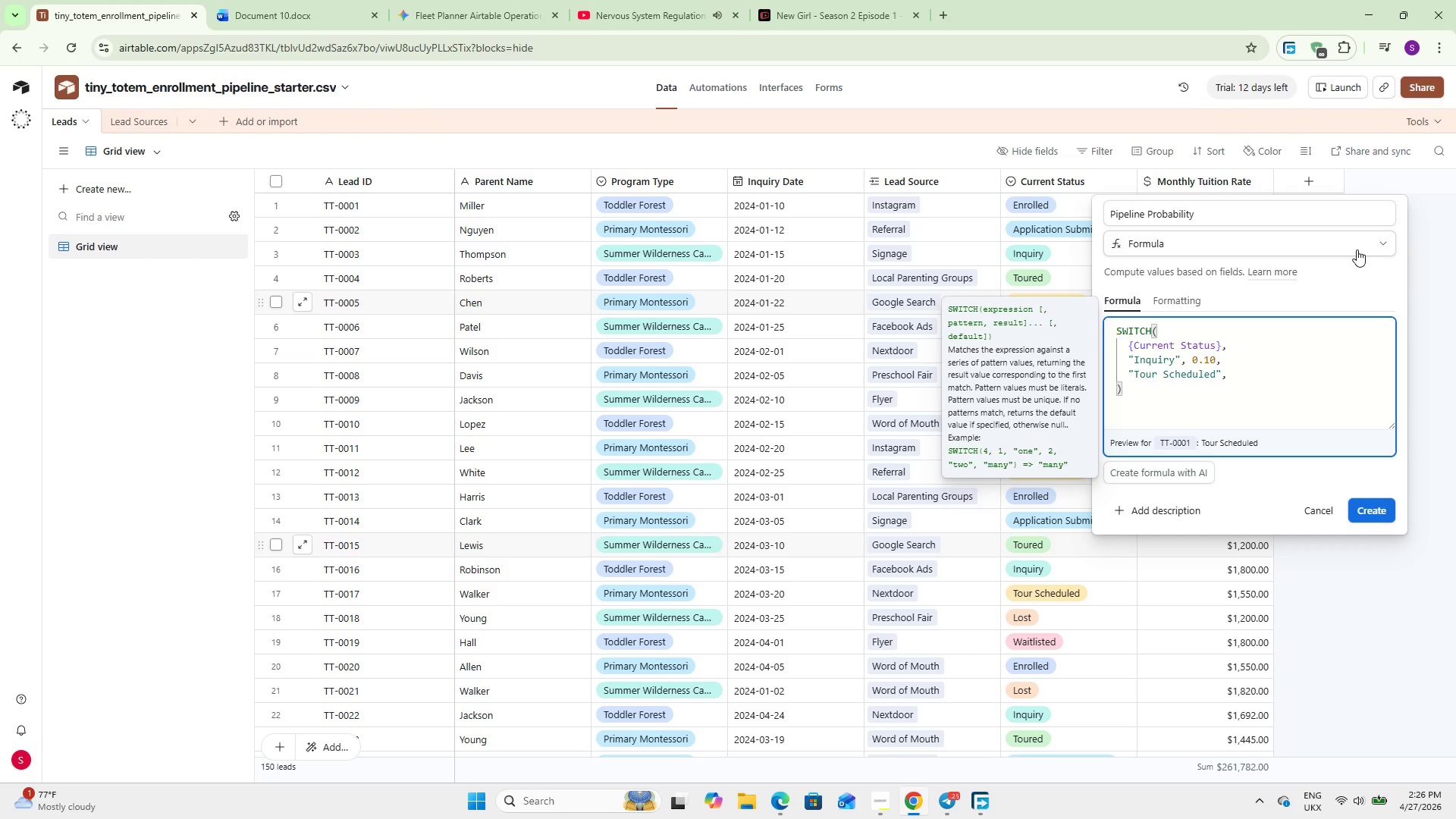 
key(Comma)
 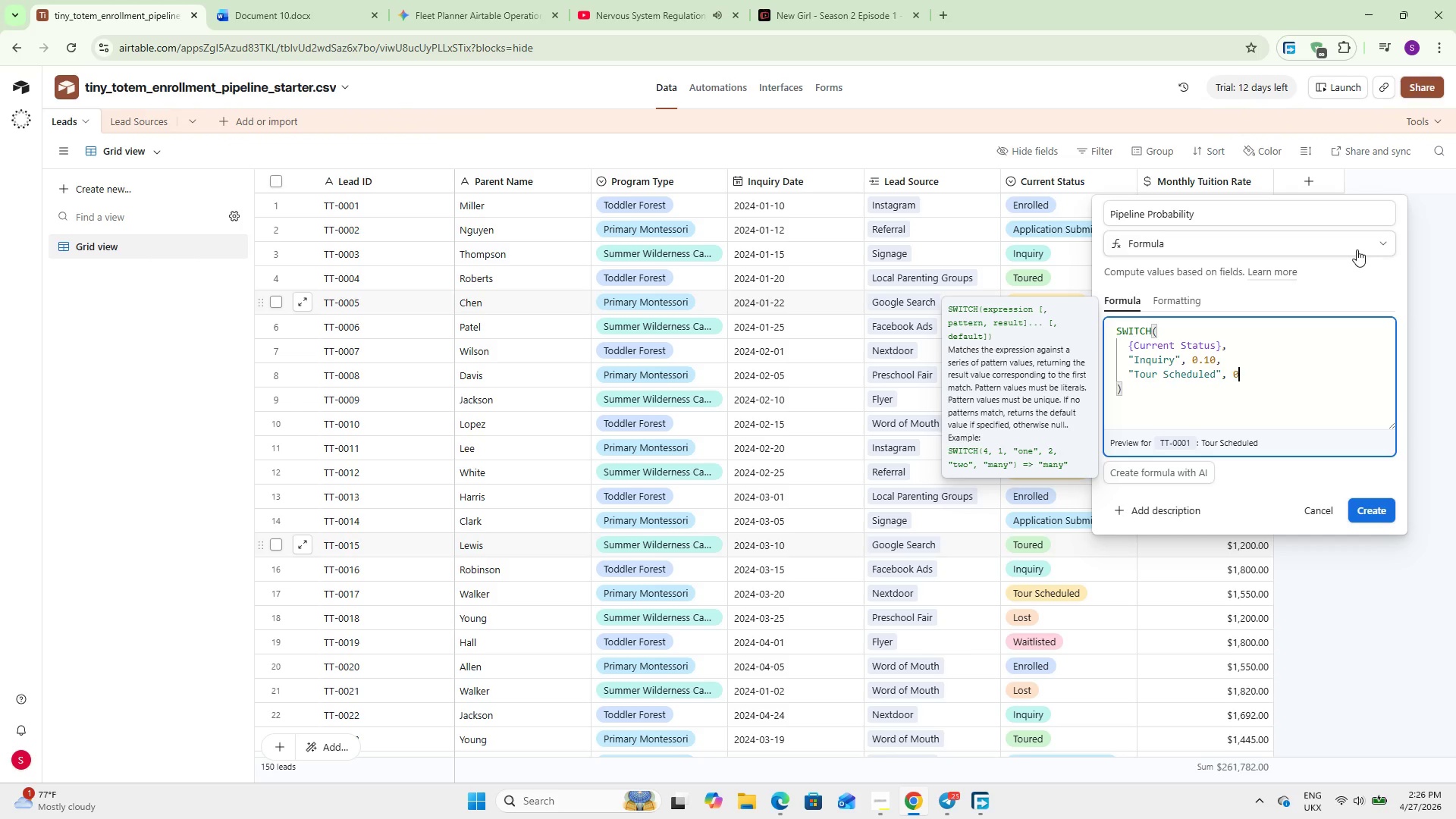 
key(Space)
 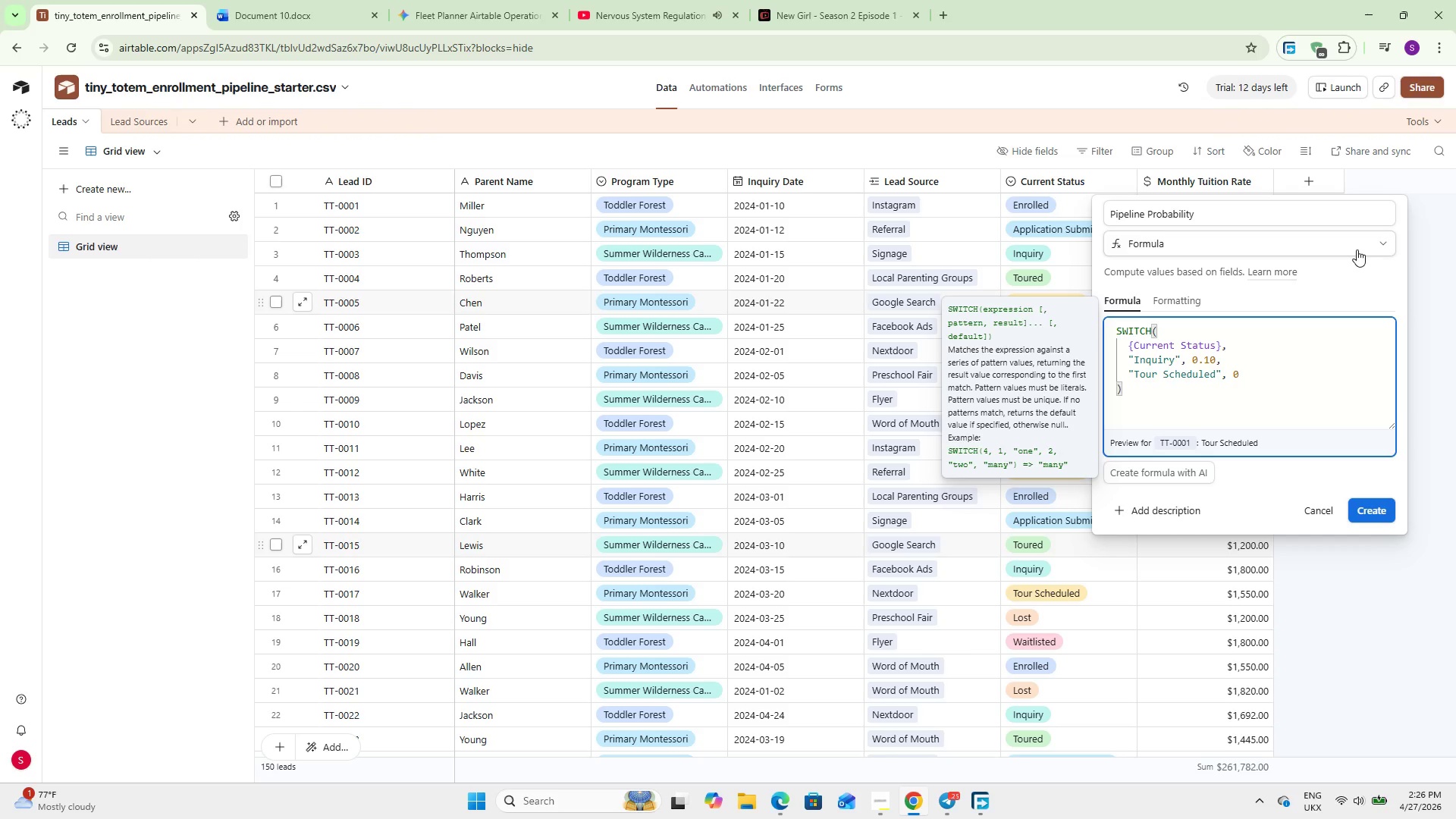 
key(0)
 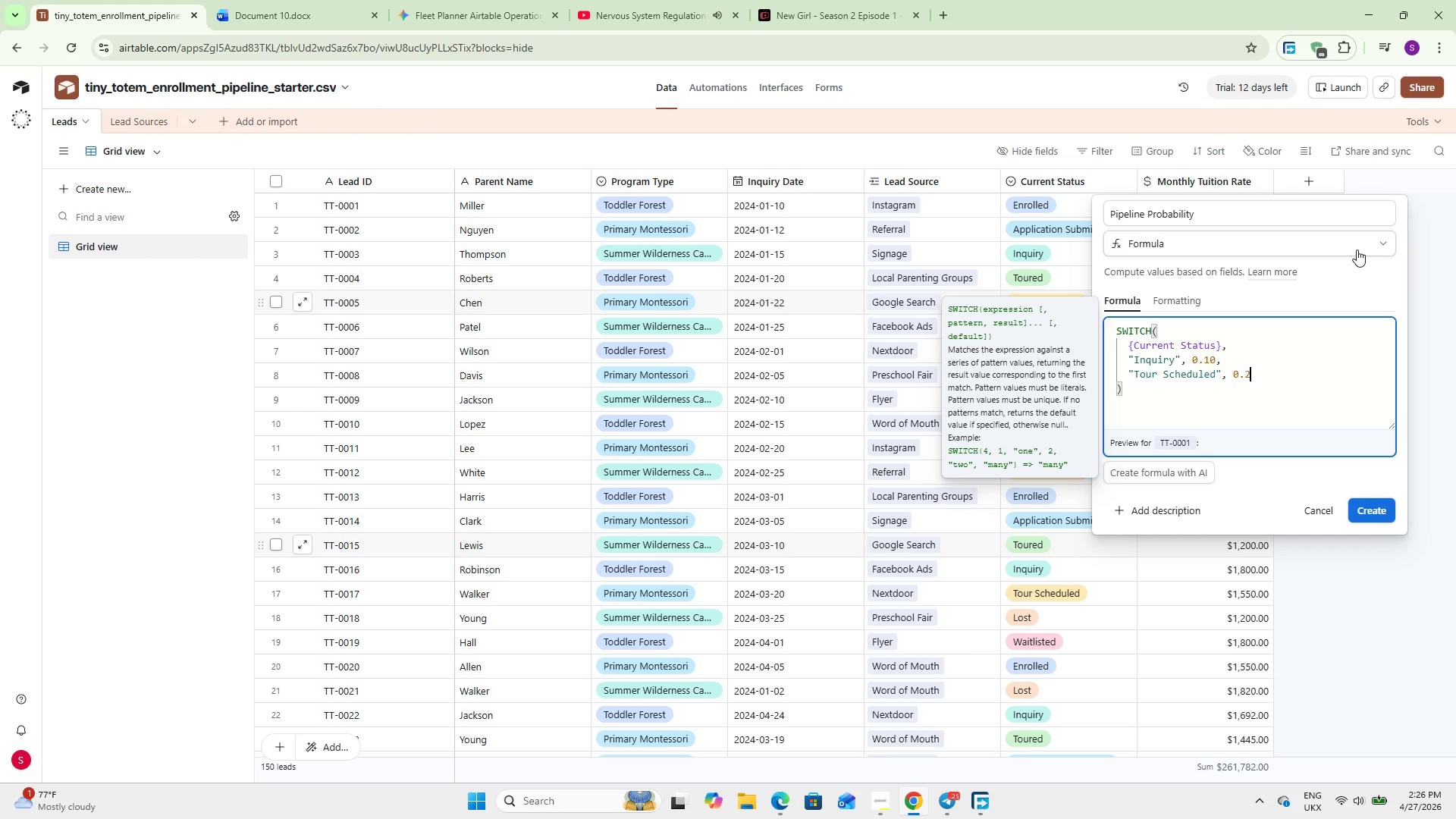 
key(Period)
 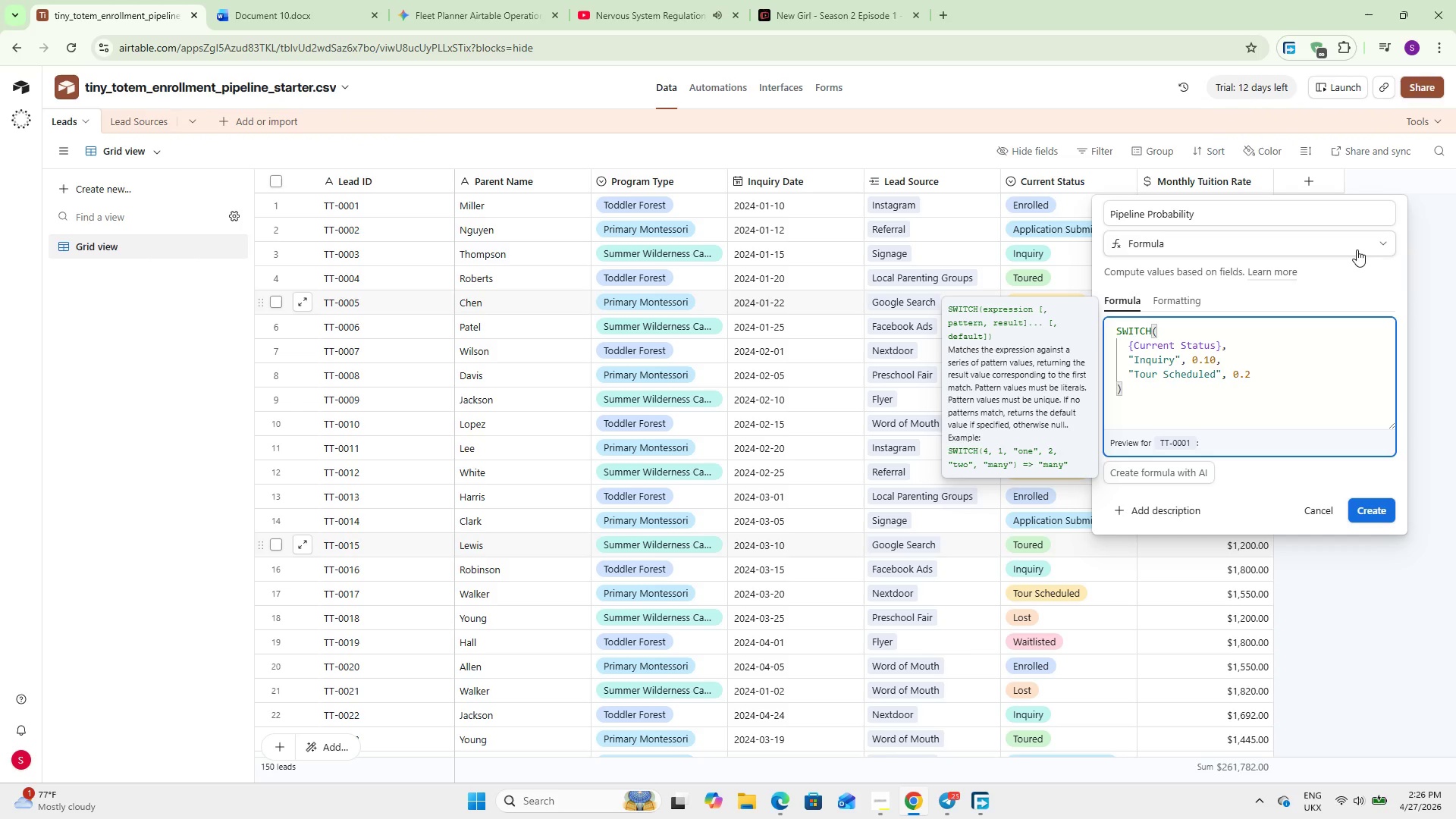 
key(2)
 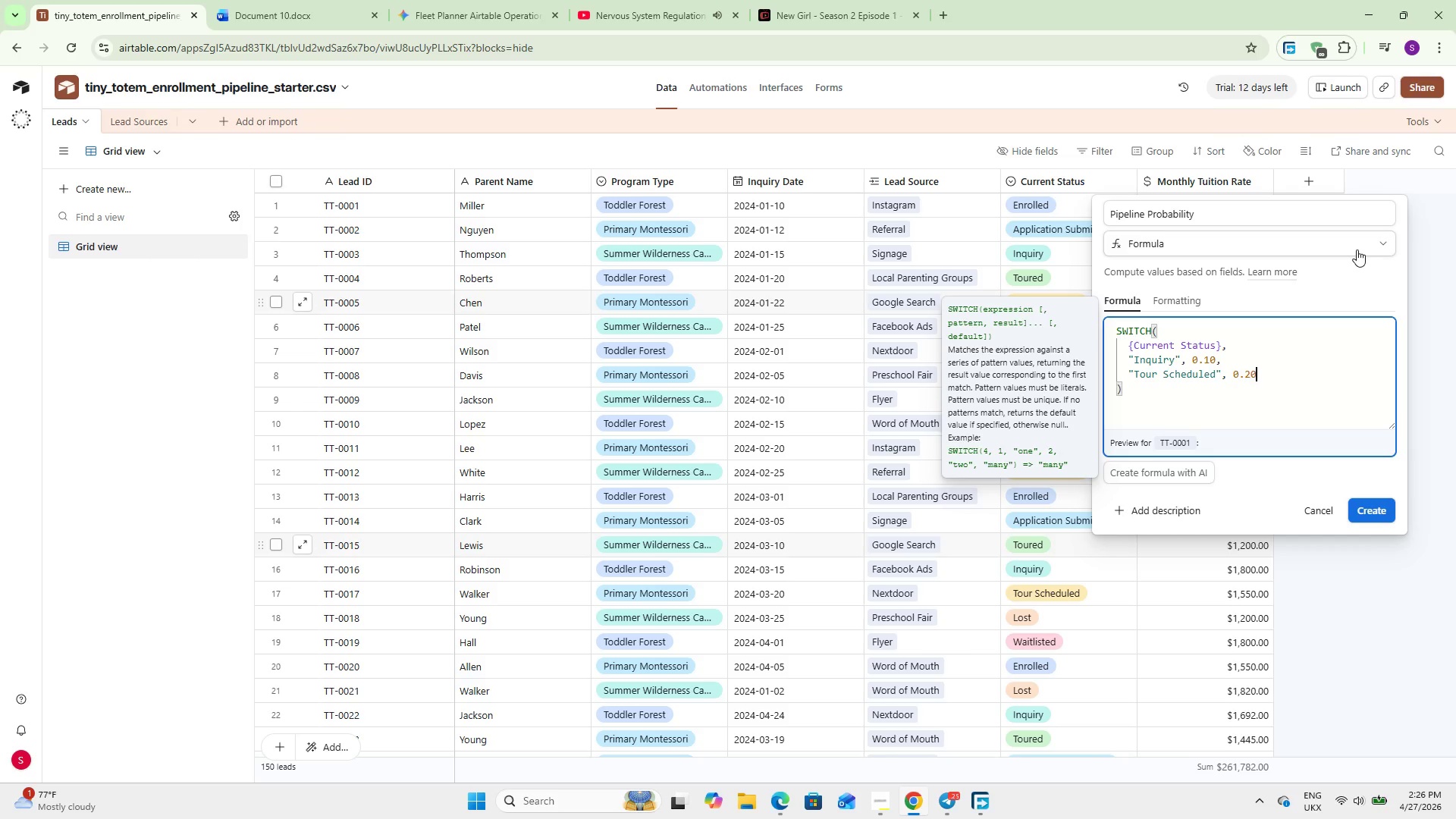 
key(0)
 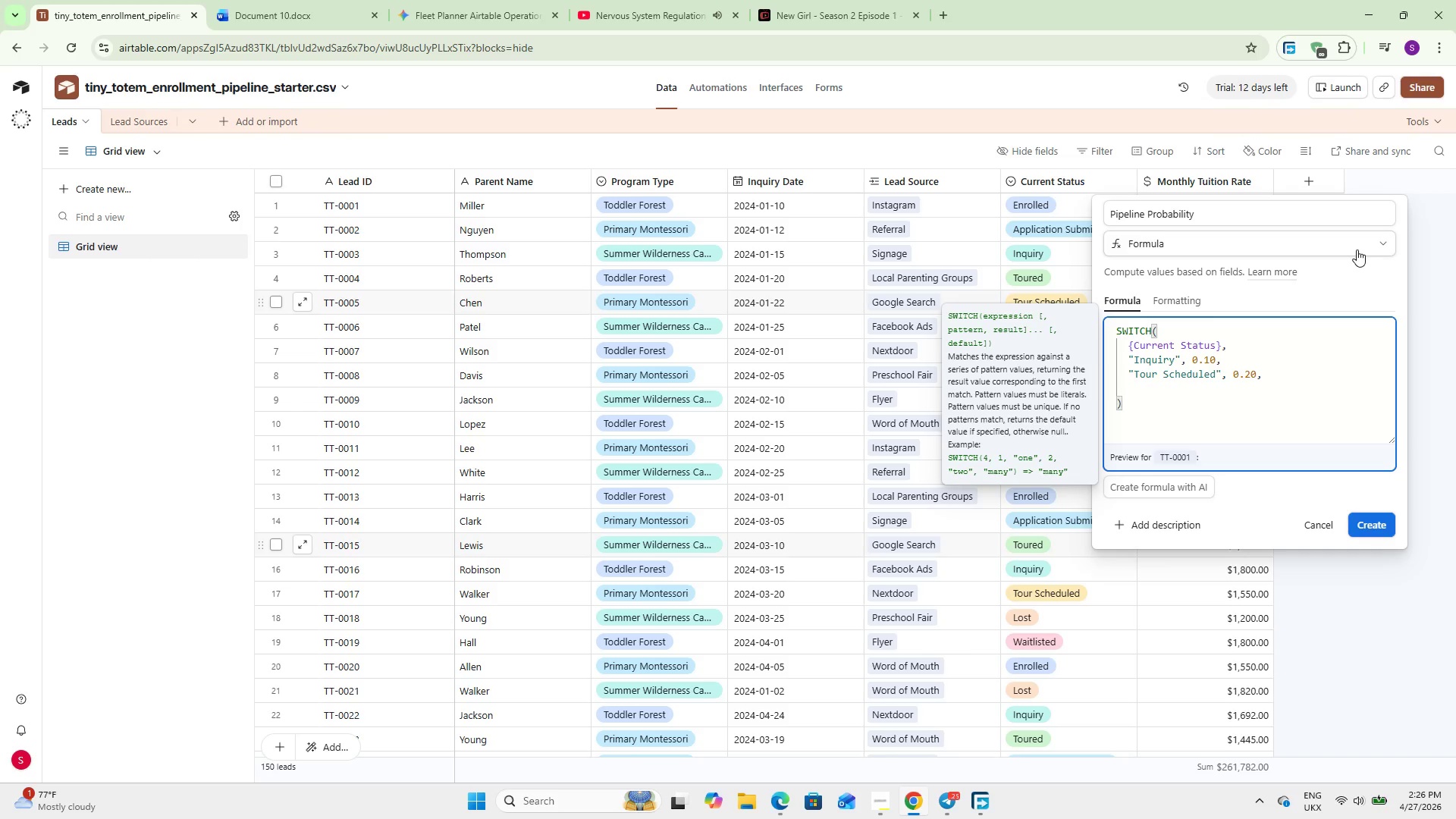 
key(Comma)
 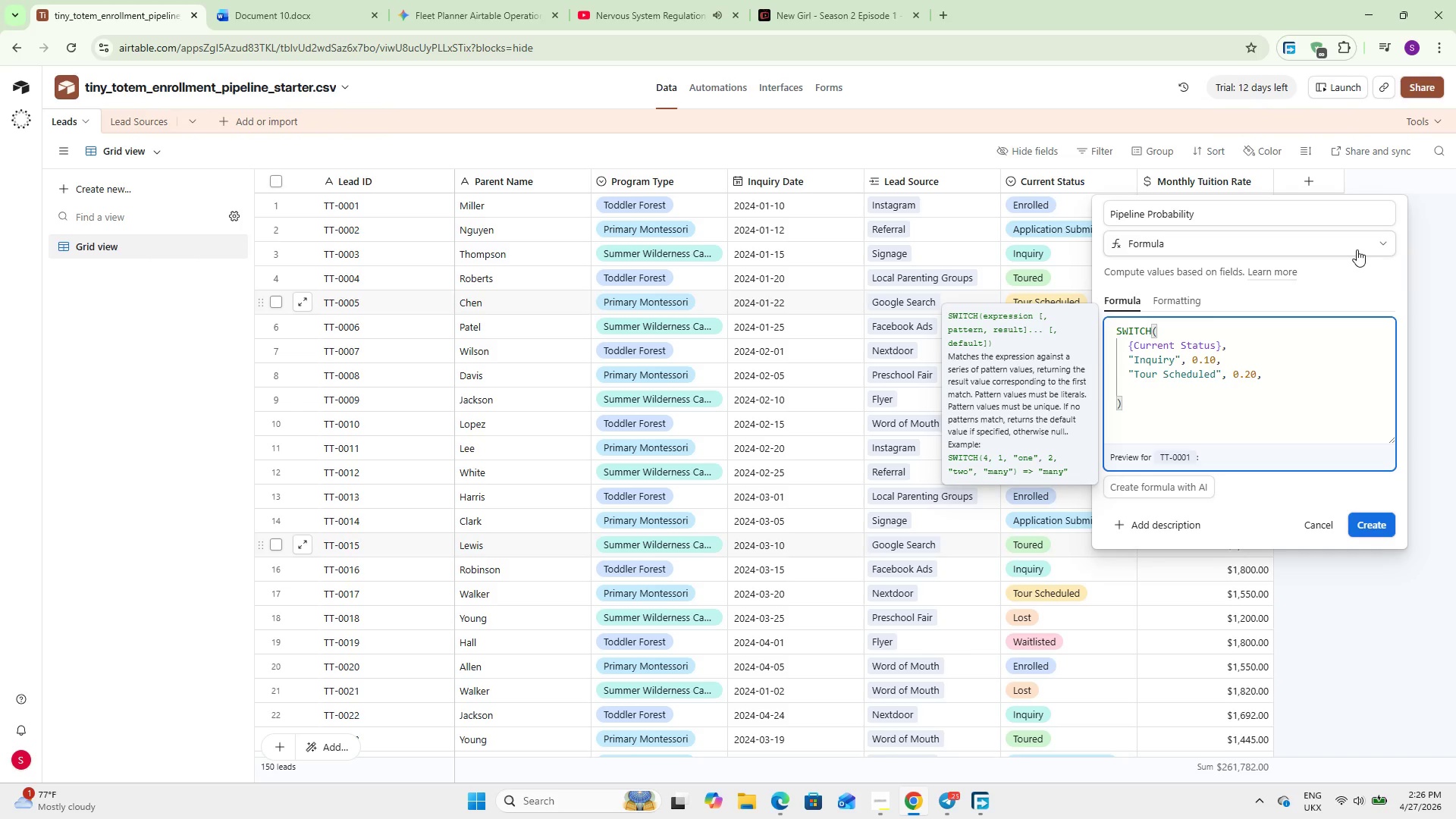 
key(Enter)
 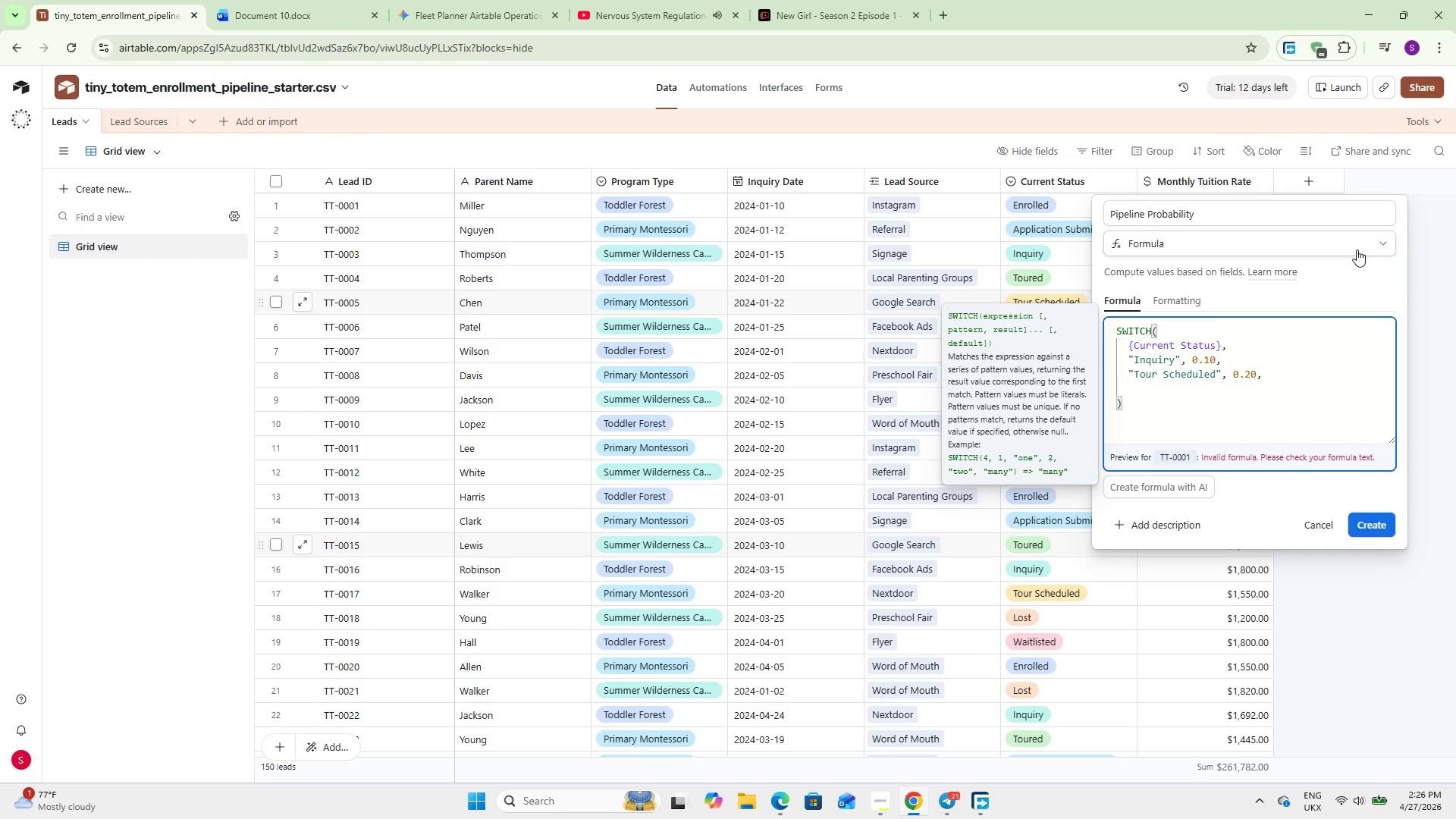 
type(@Toured)
 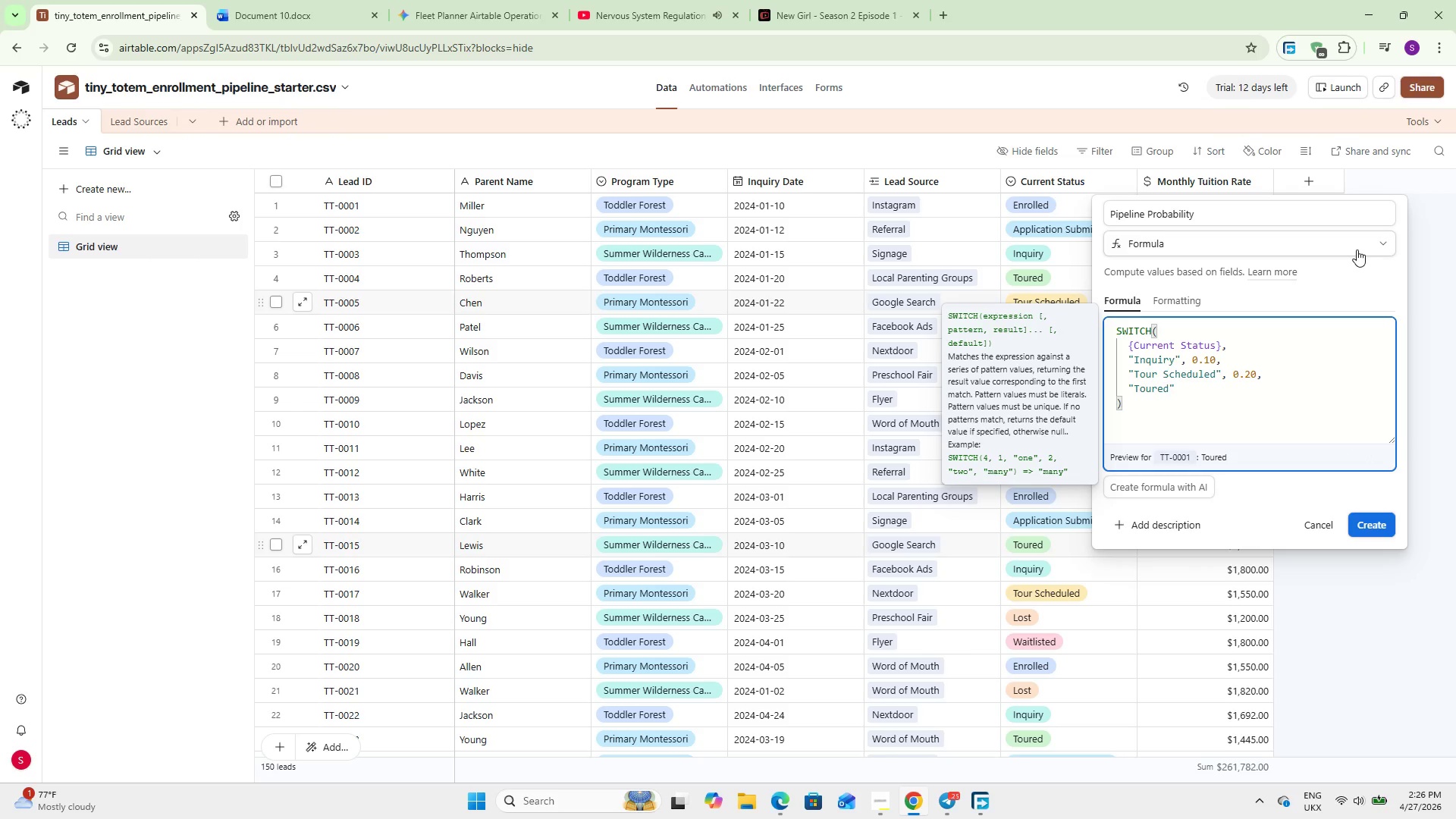 
key(ArrowRight)
 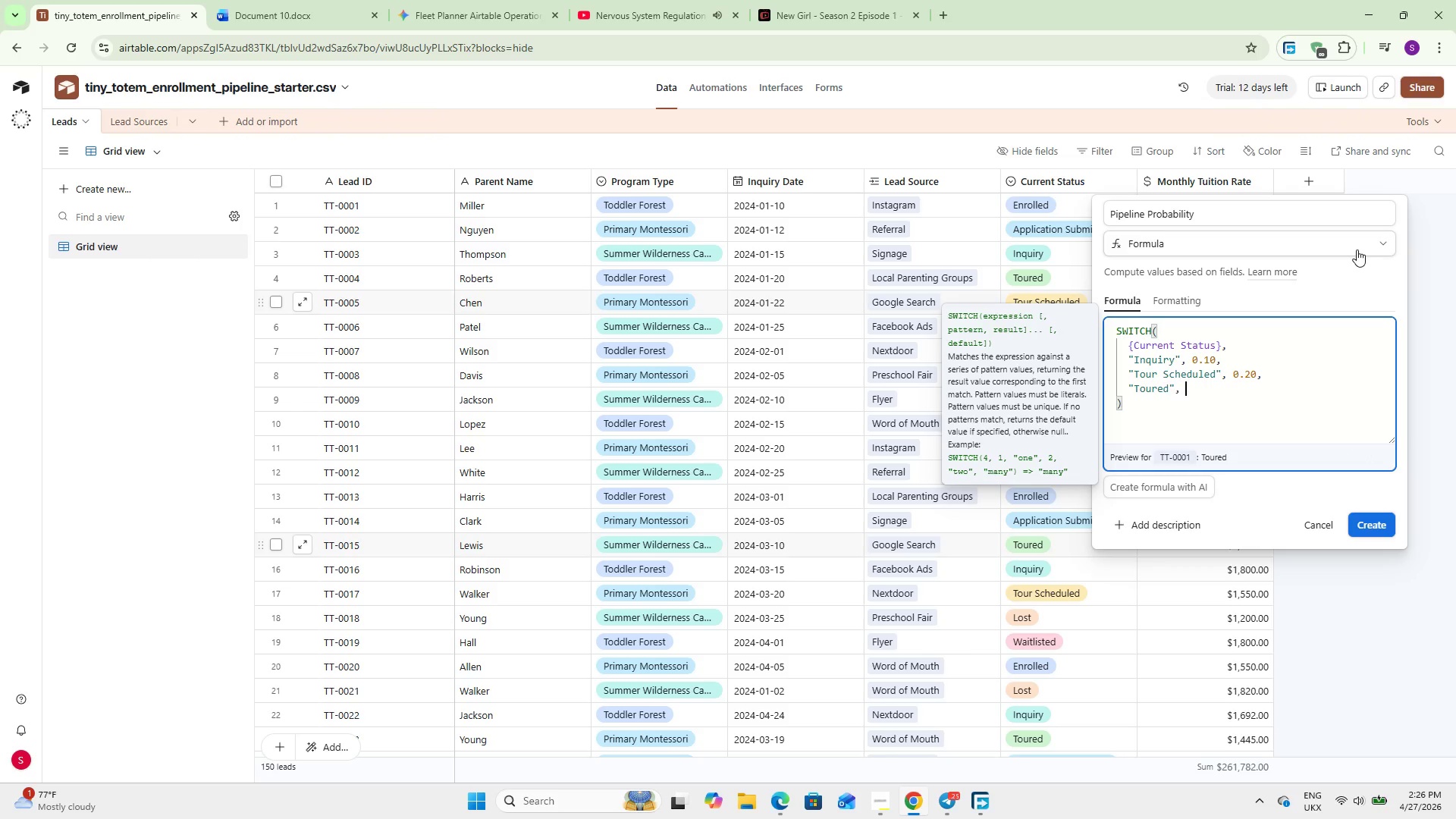 
key(Comma)
 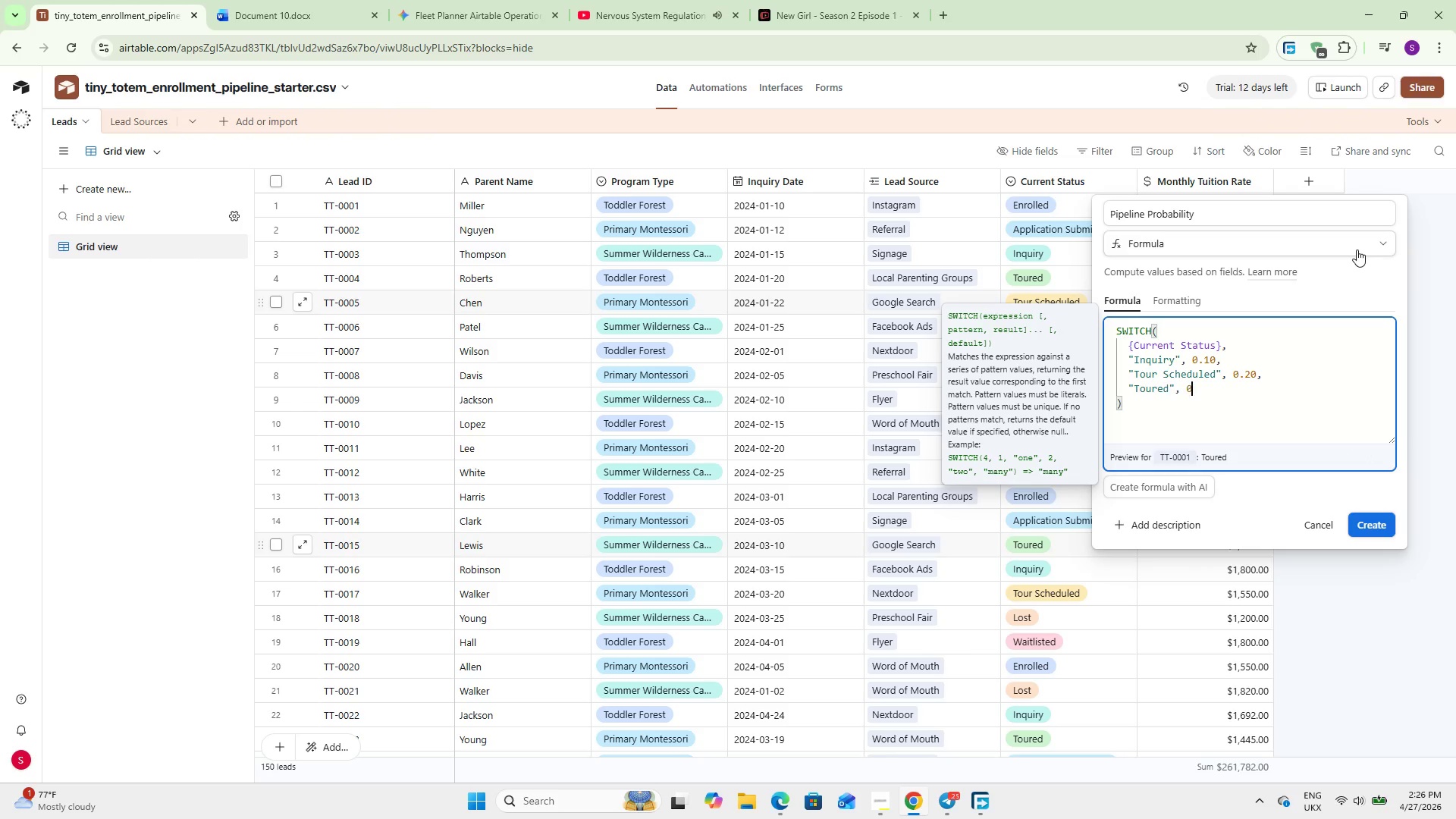 
key(Space)
 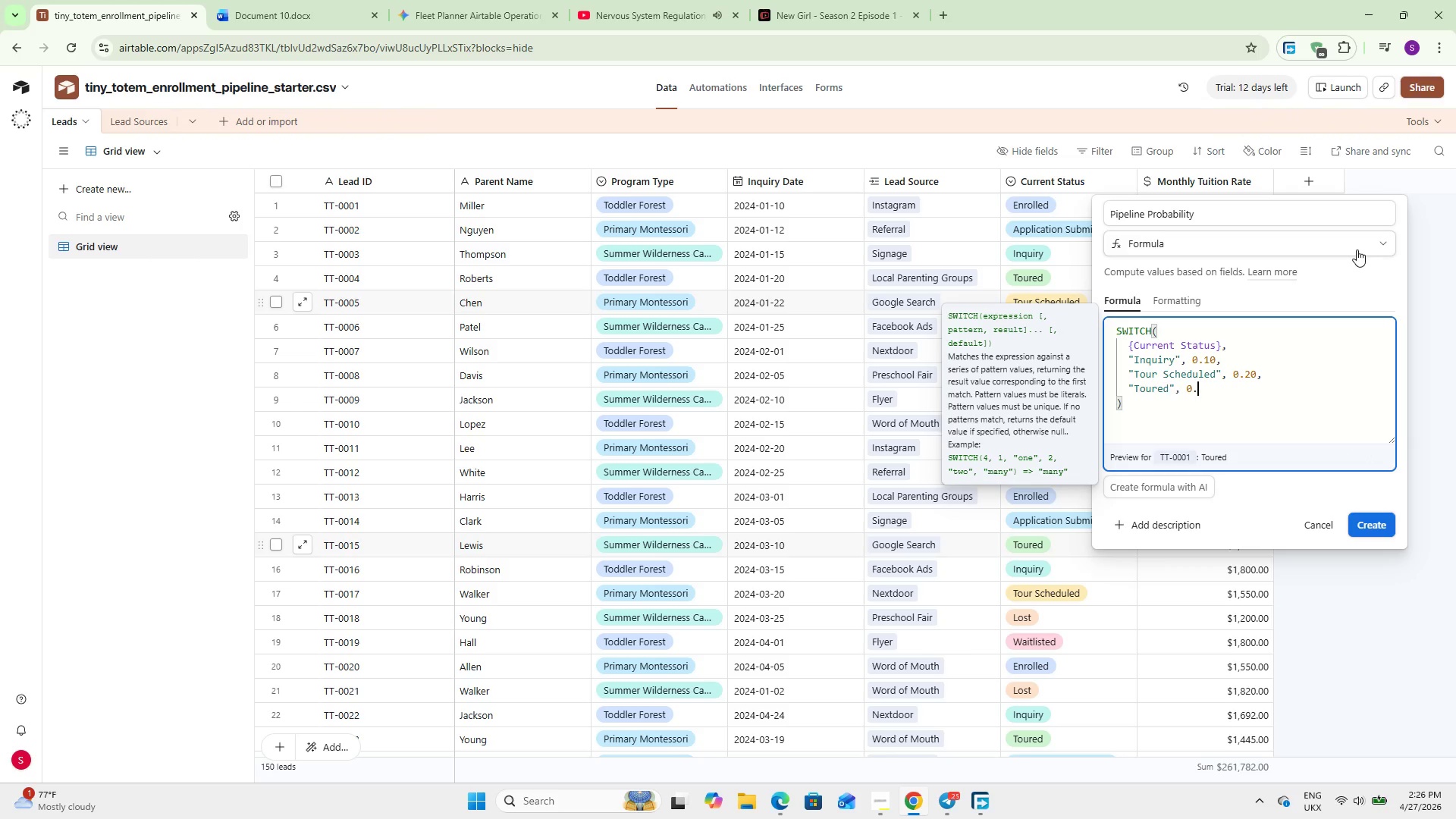 
key(0)
 